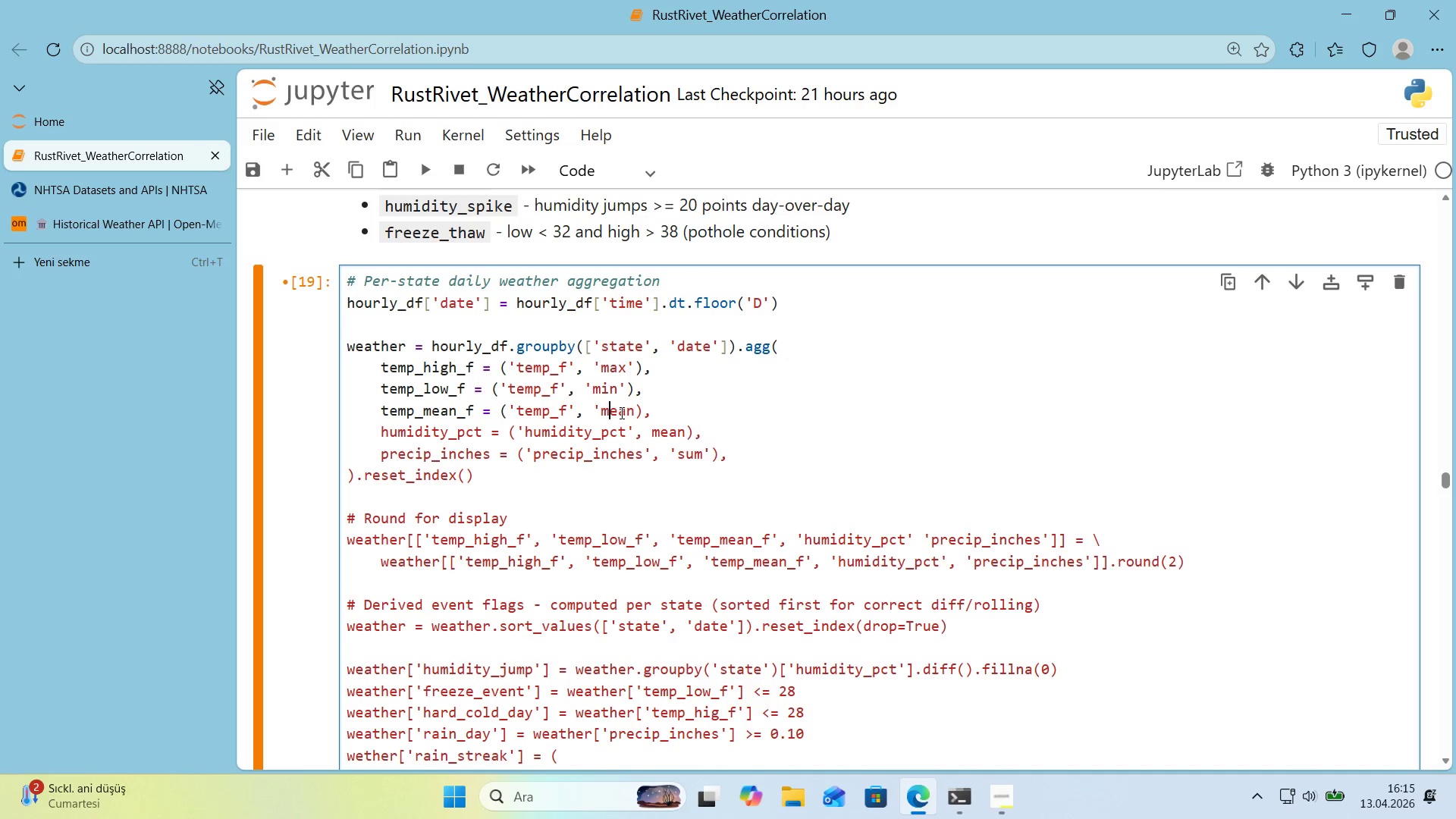 
key(ArrowRight)
 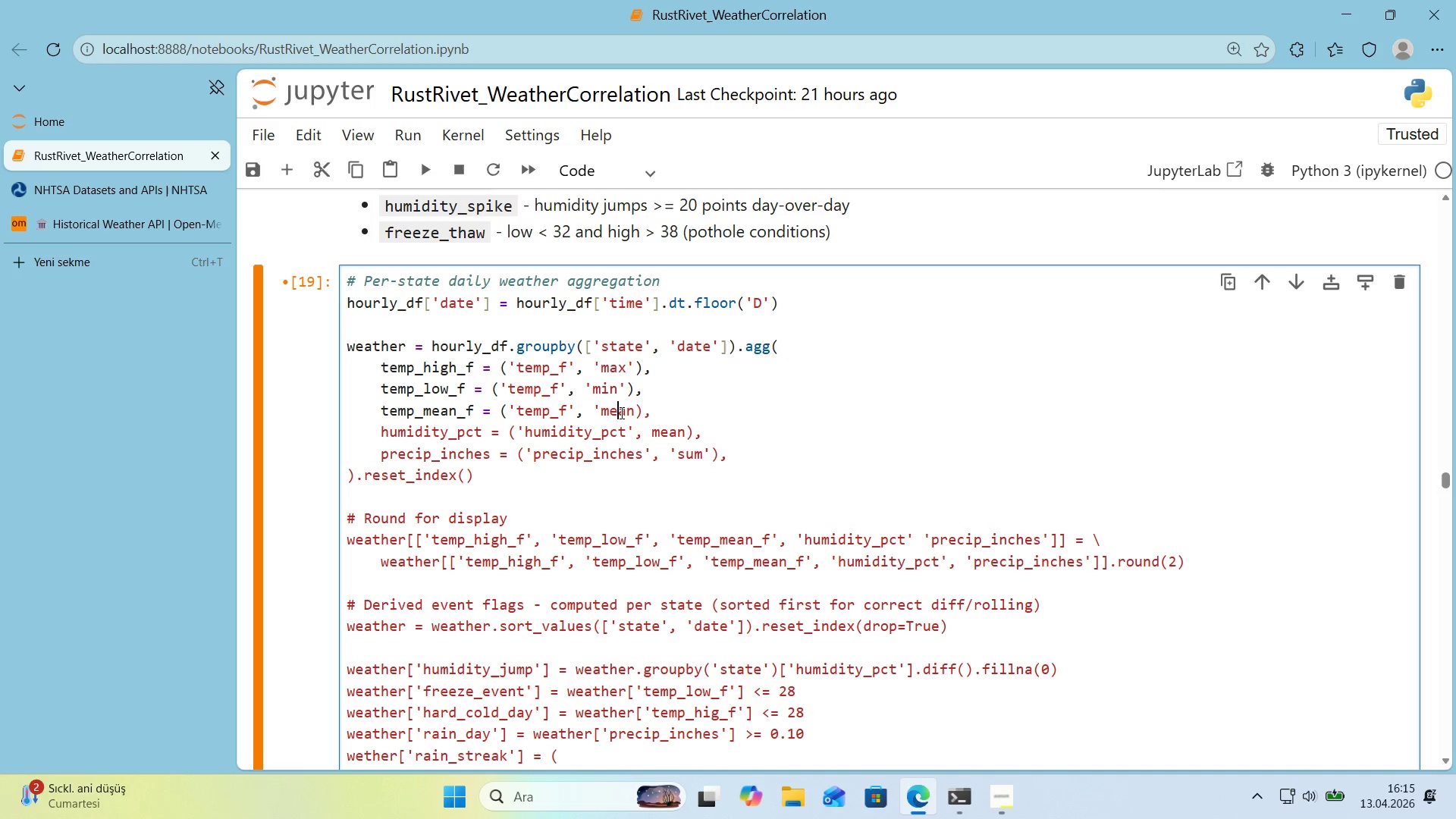 
key(ArrowRight)
 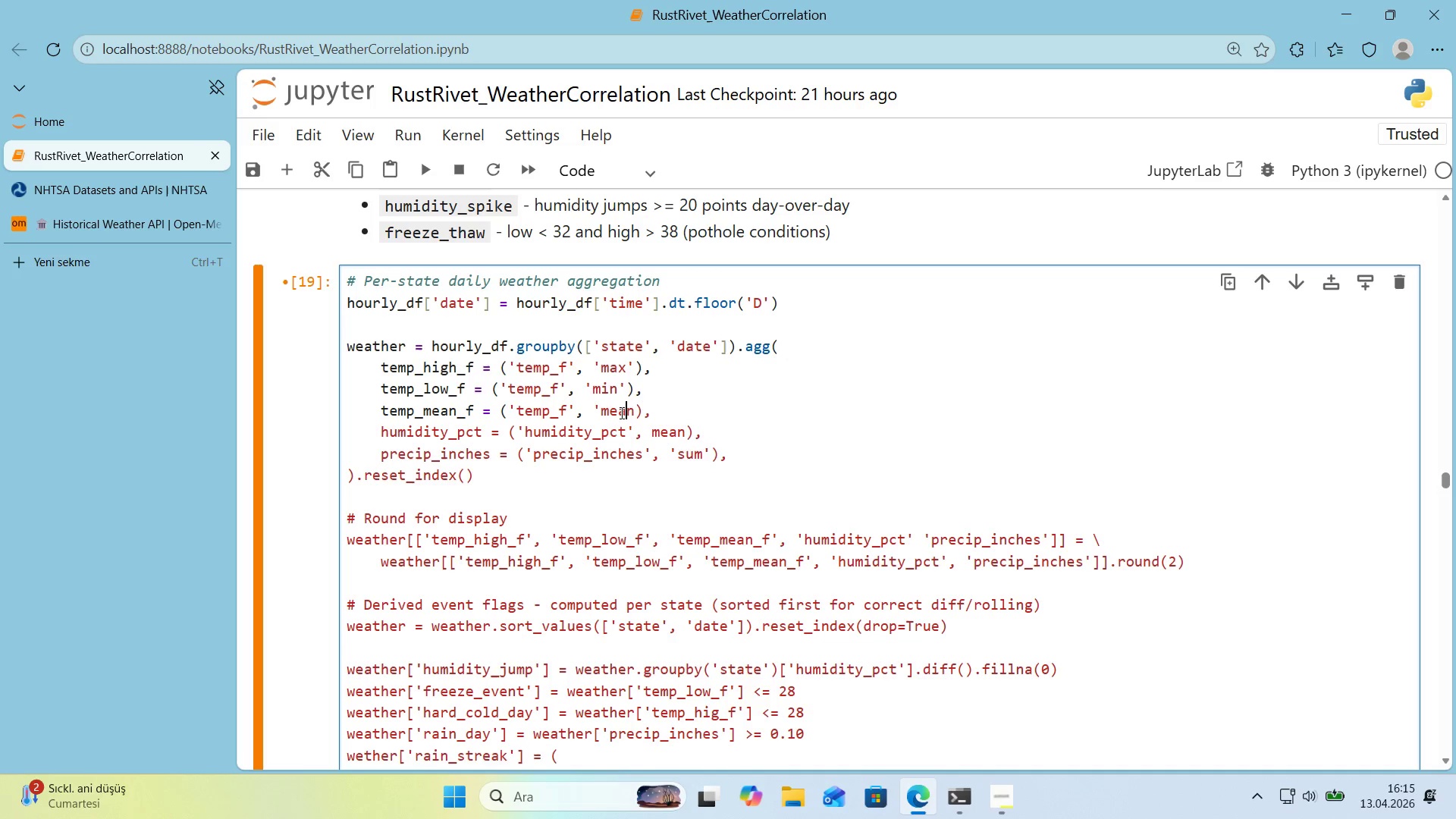 
key(ArrowRight)
 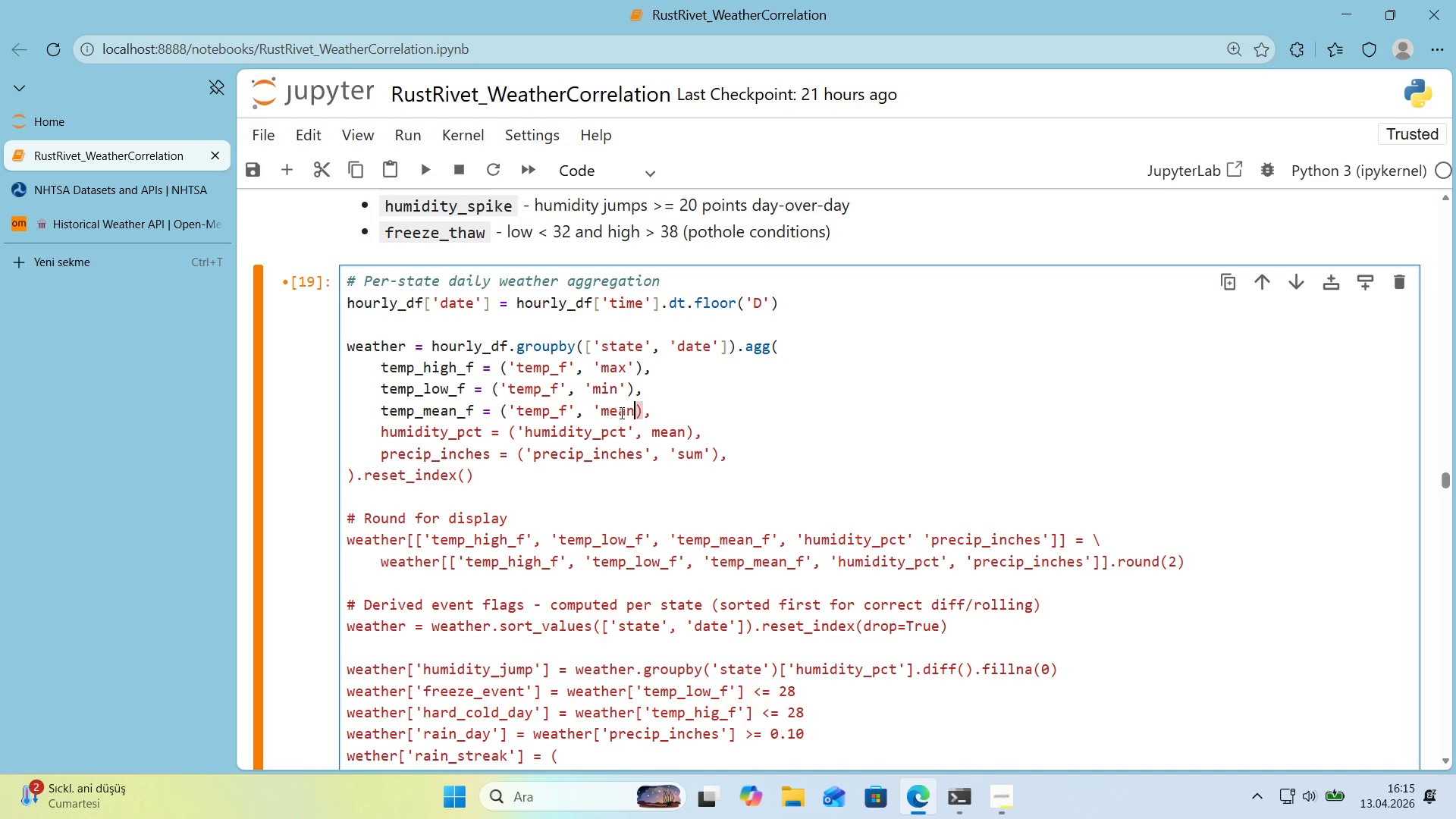 
key(Shift+ShiftRight)
 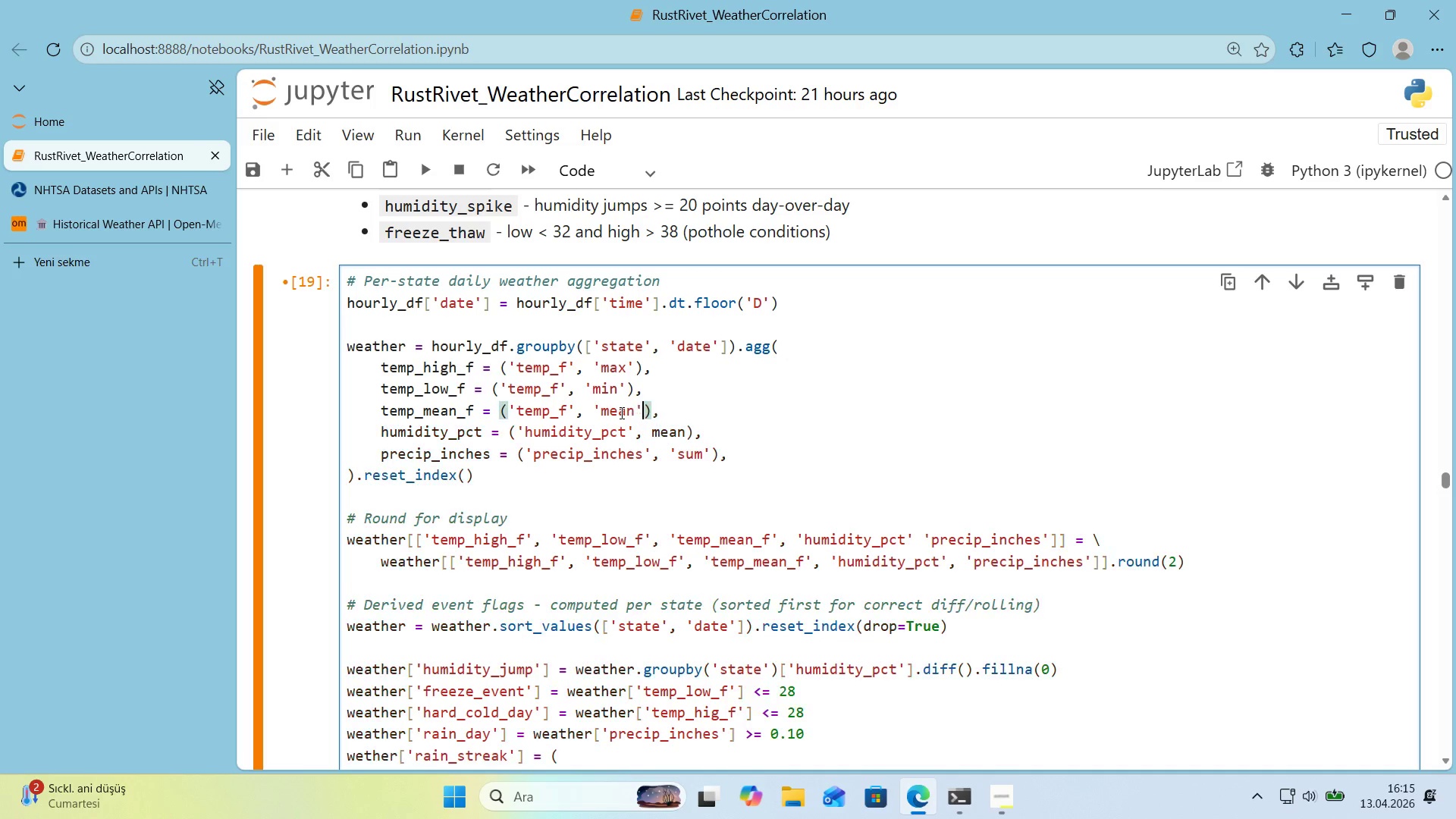 
key(Shift+2)
 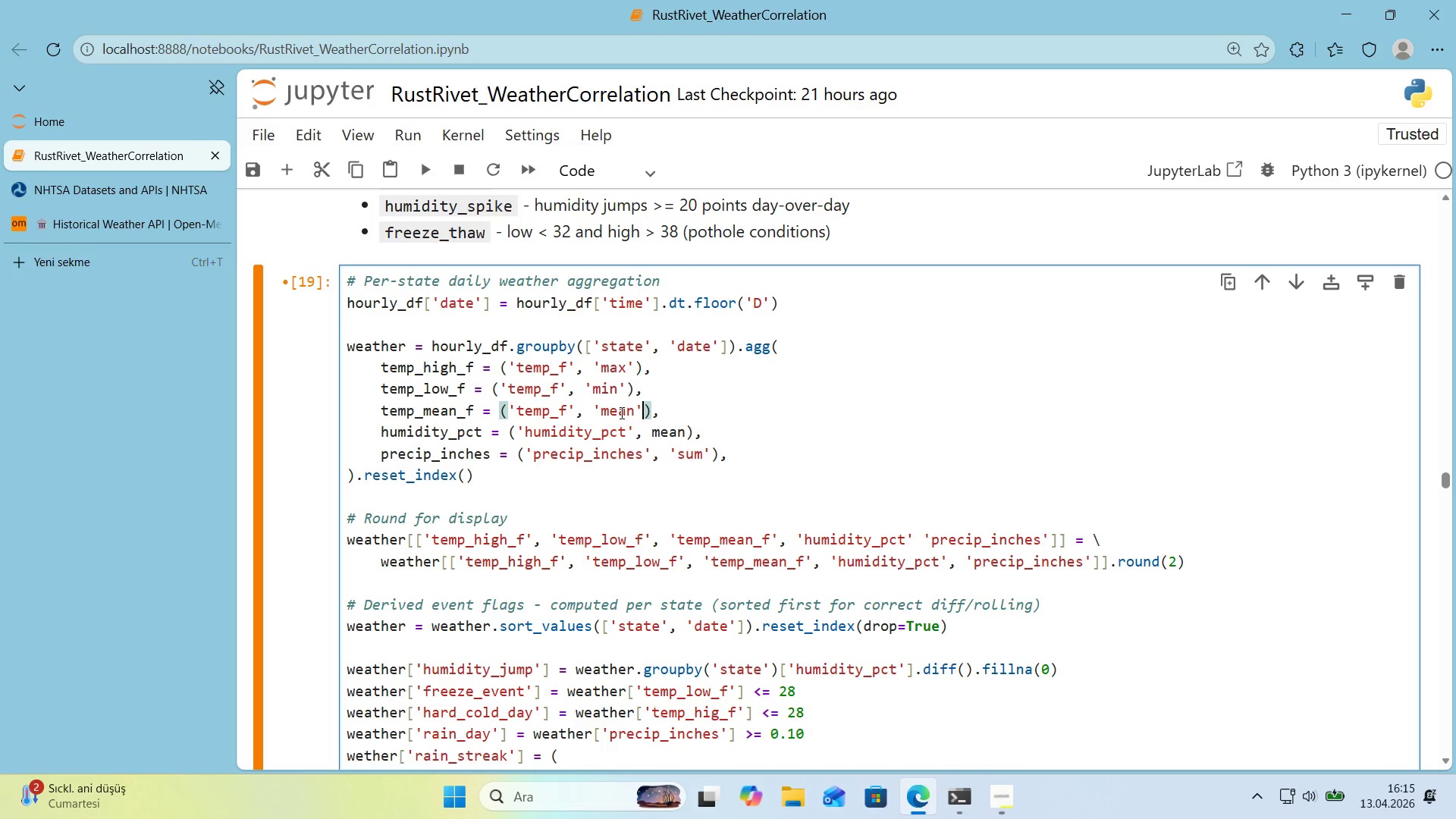 
key(ArrowDown)
 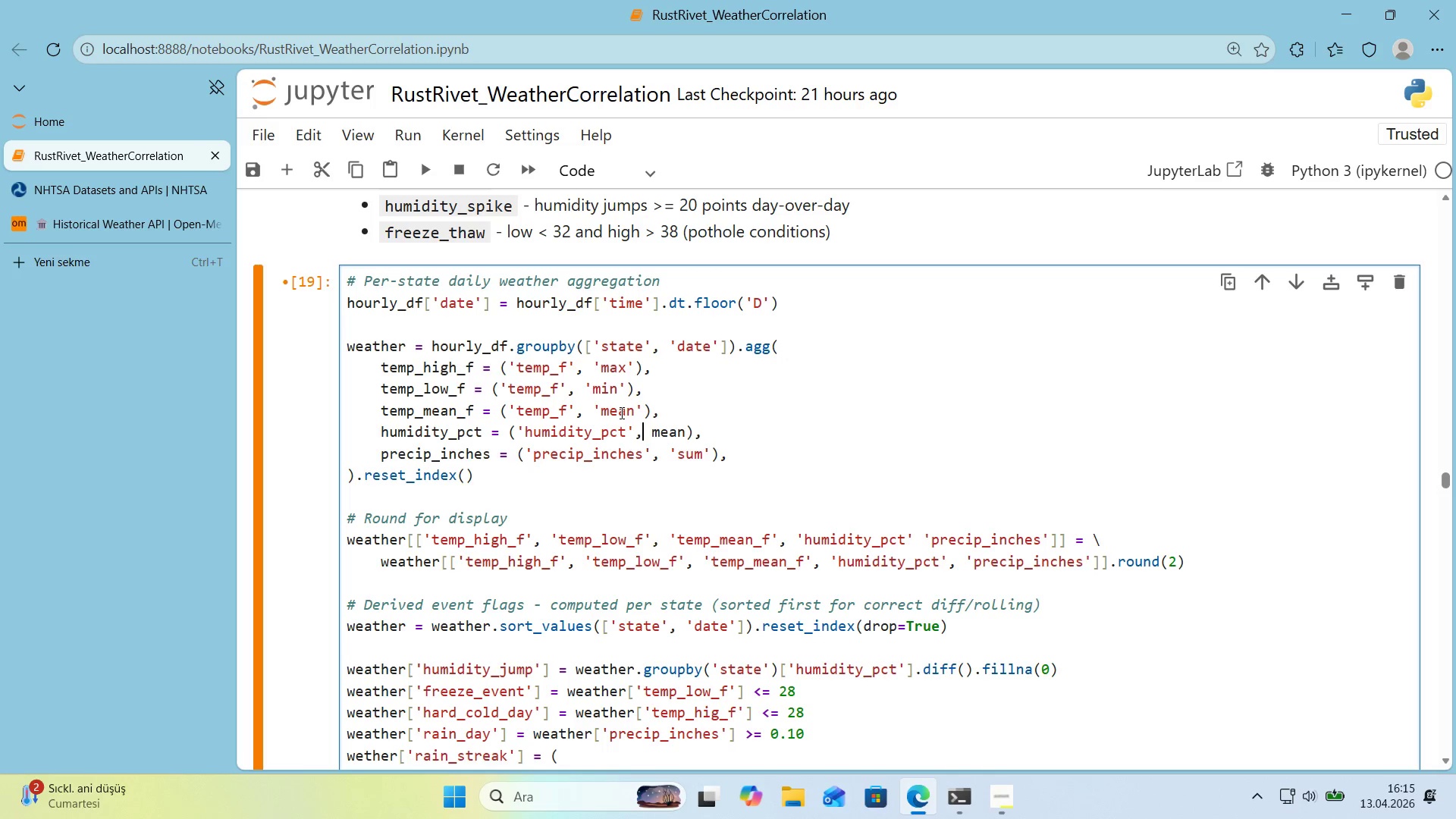 
key(ArrowRight)
 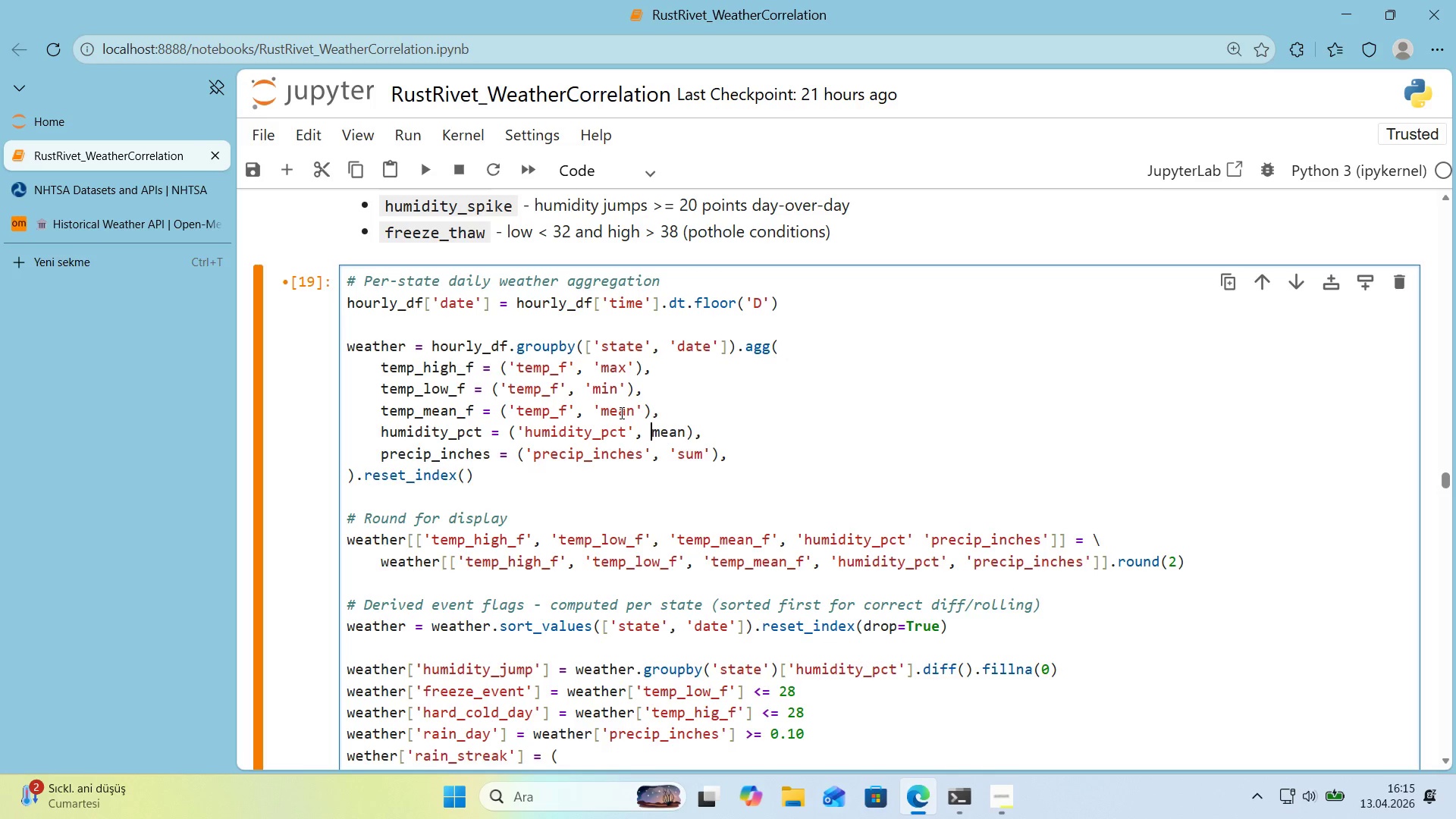 
key(Shift+ShiftRight)
 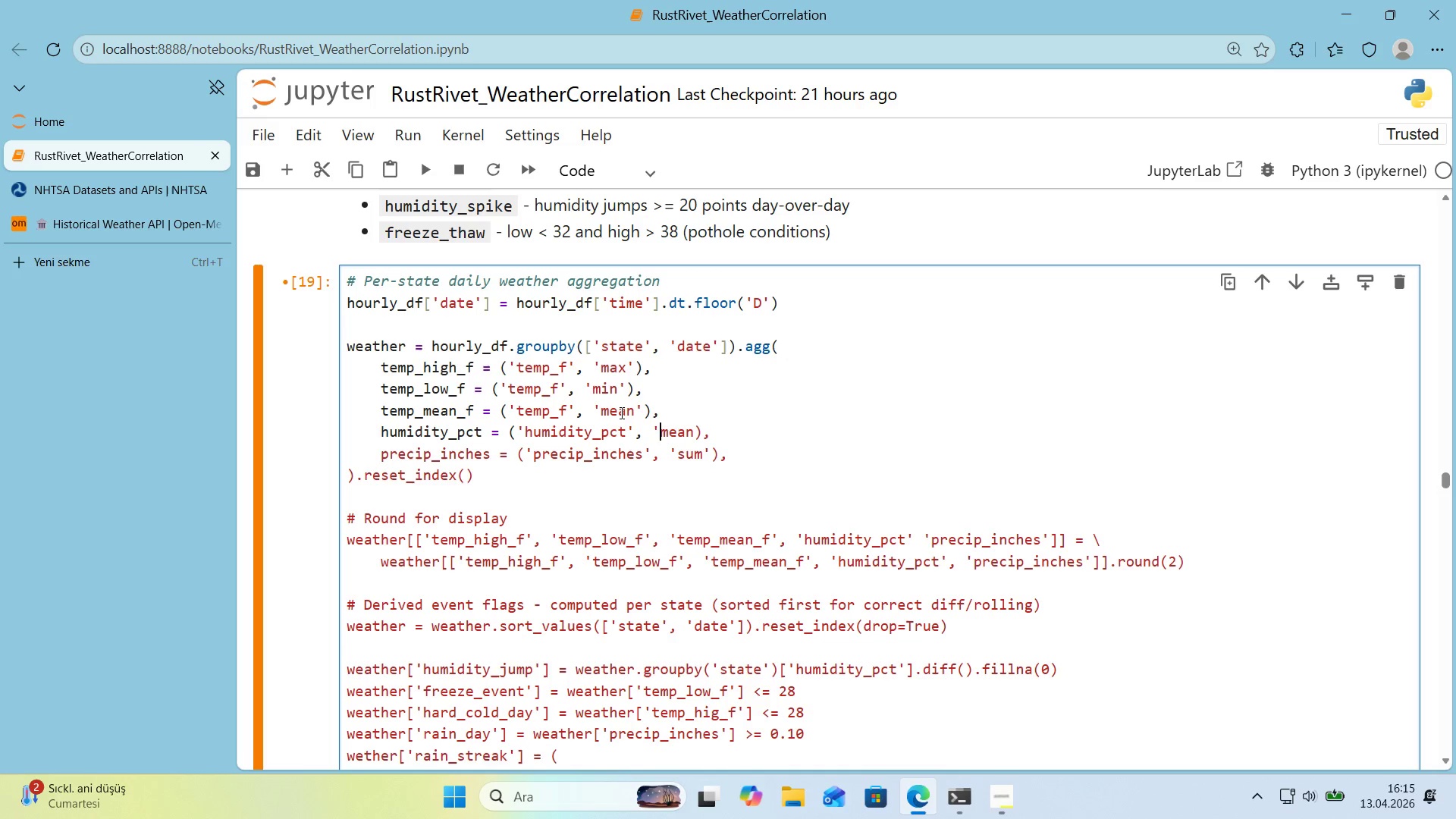 
key(Shift+2)
 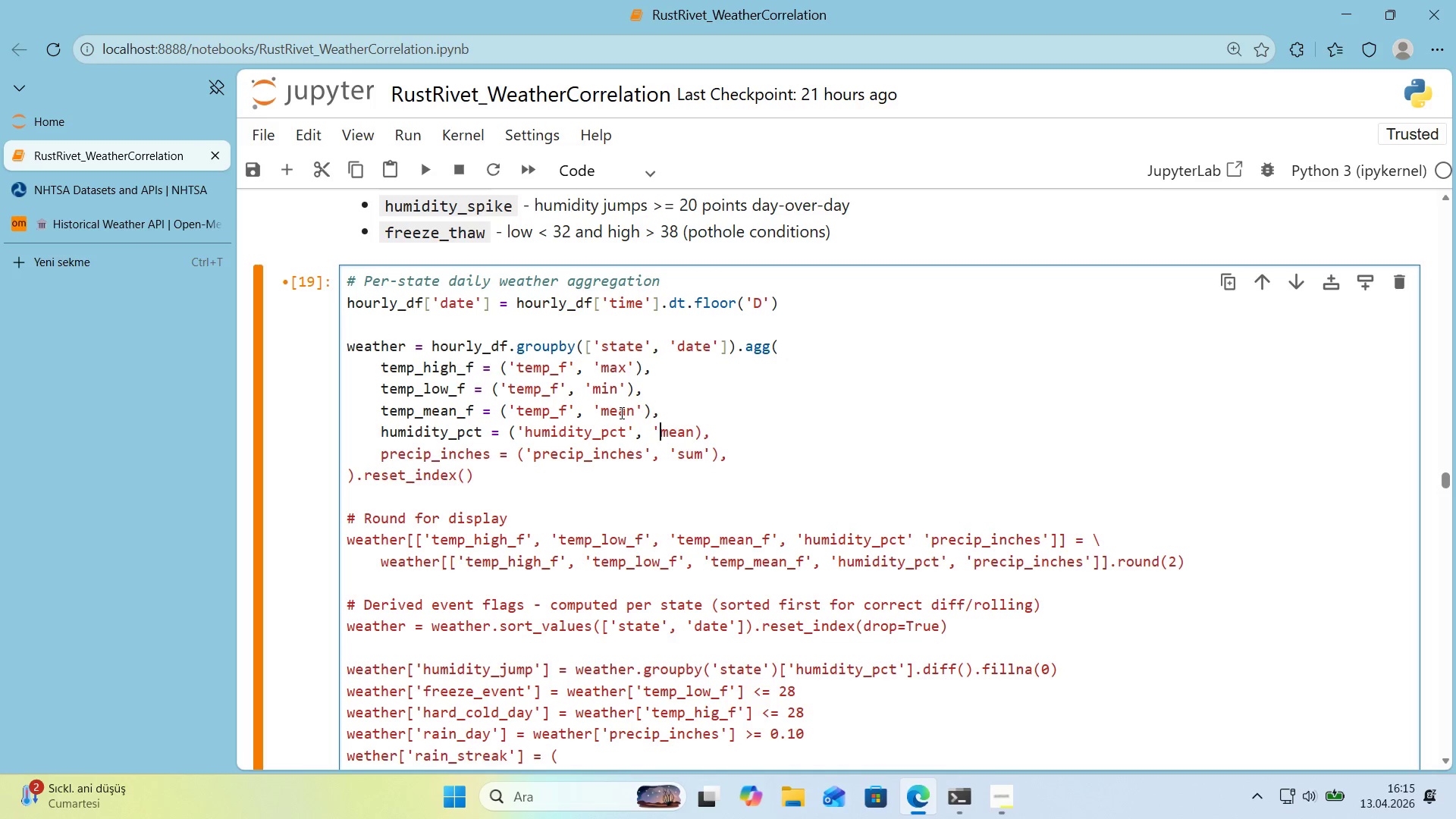 
key(ArrowRight)
 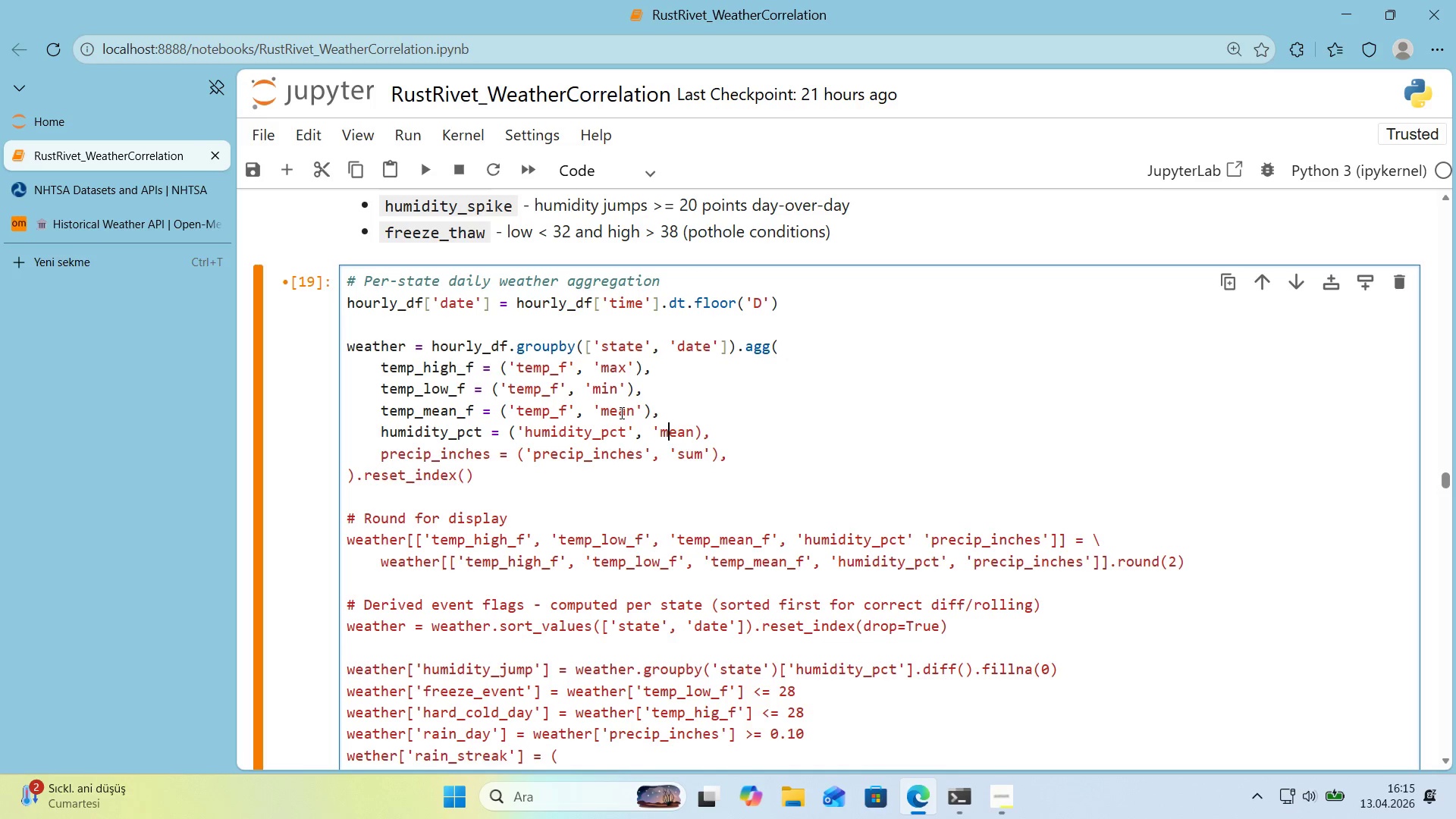 
key(ArrowRight)
 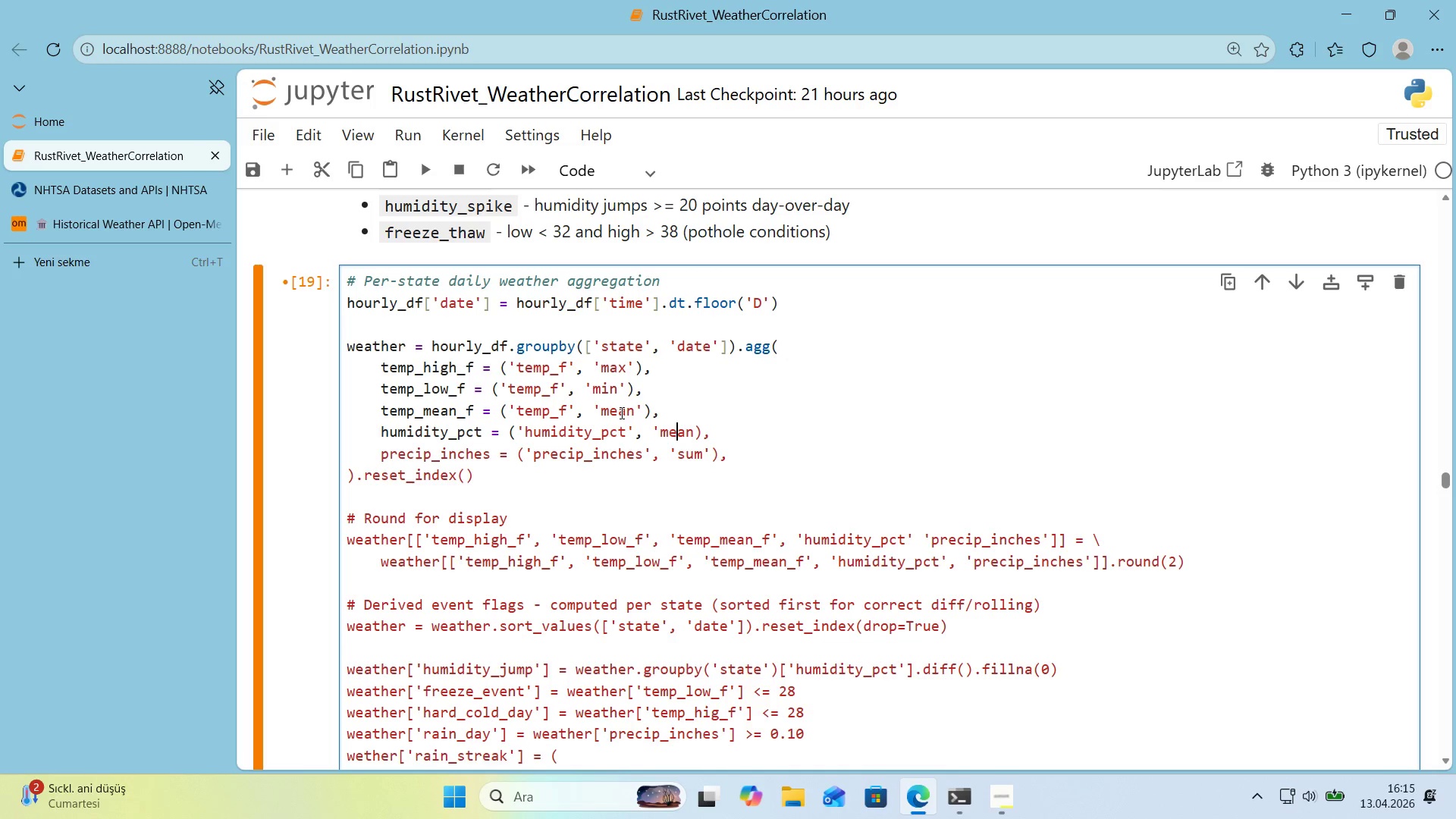 
key(ArrowRight)
 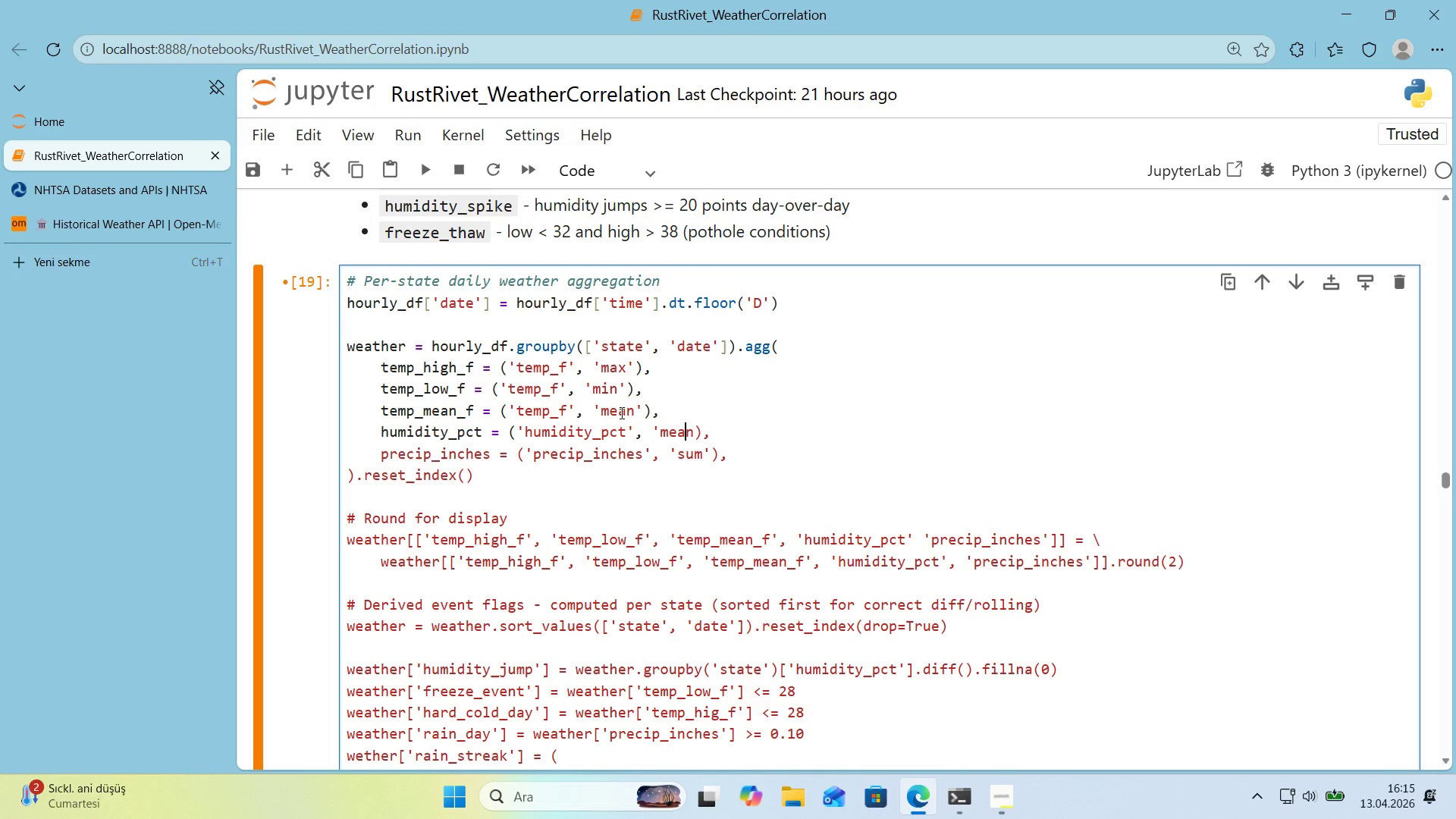 
key(ArrowRight)
 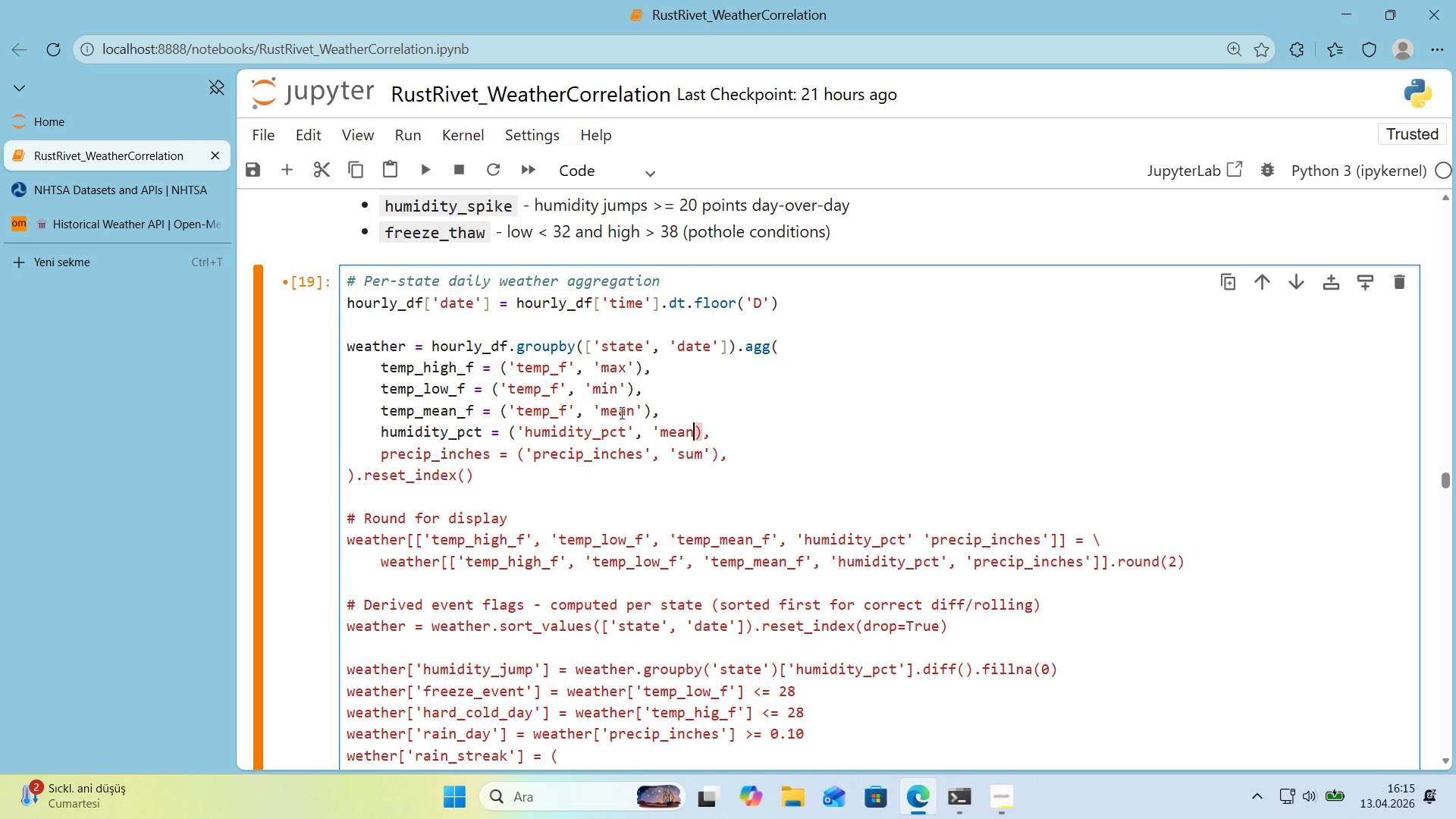 
key(Shift+ShiftRight)
 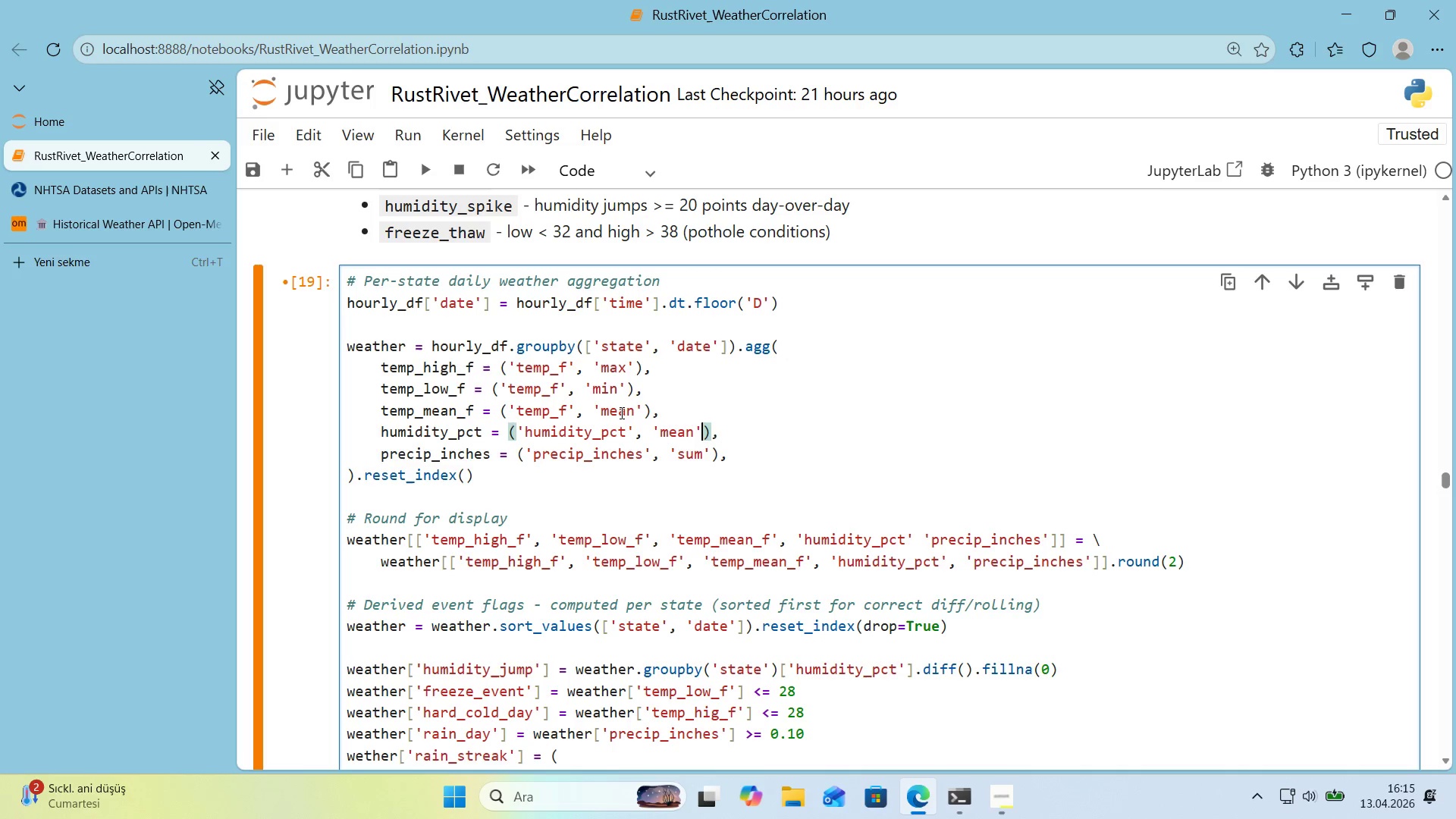 
key(Shift+2)
 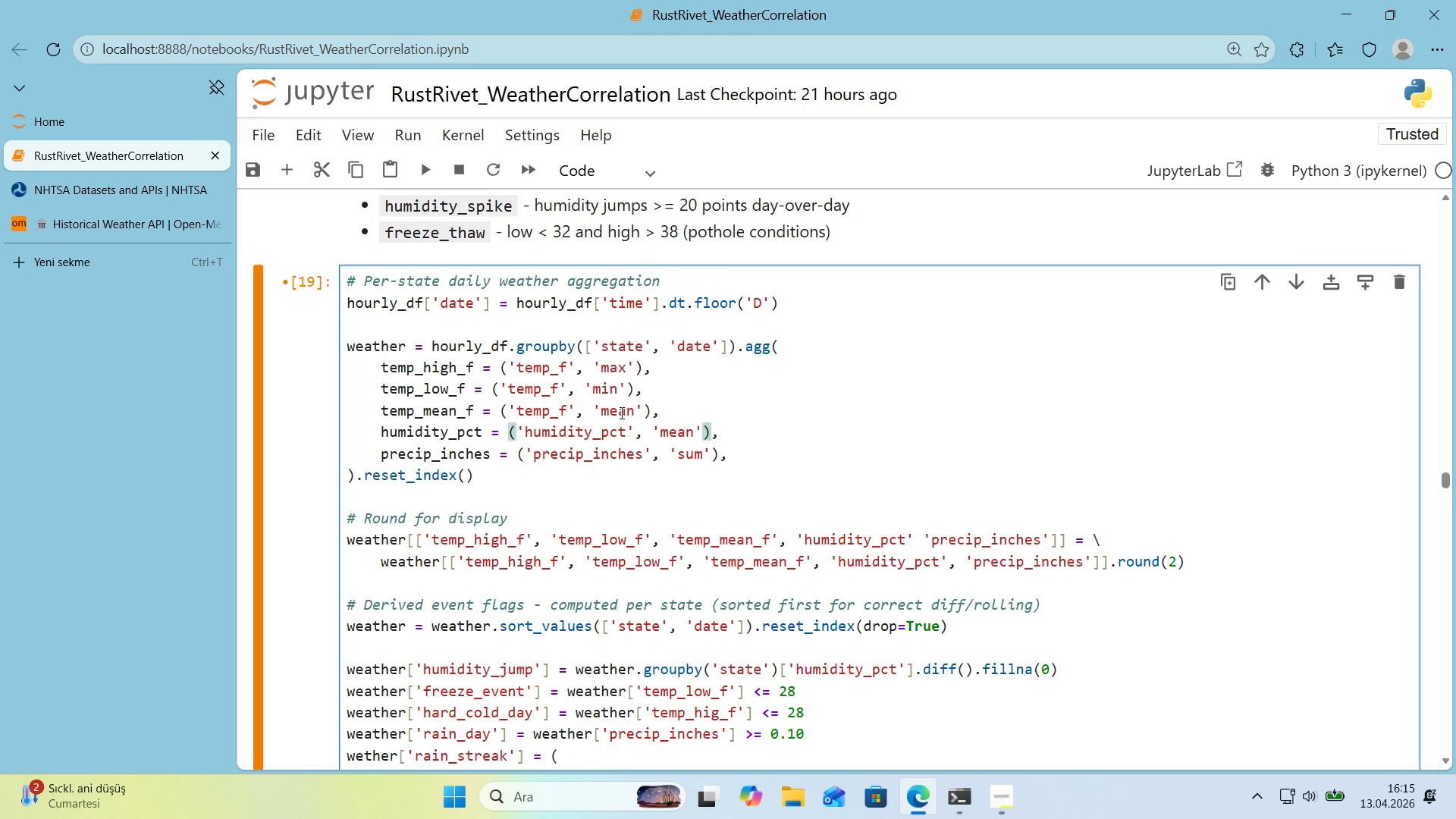 
key(Shift+Enter)
 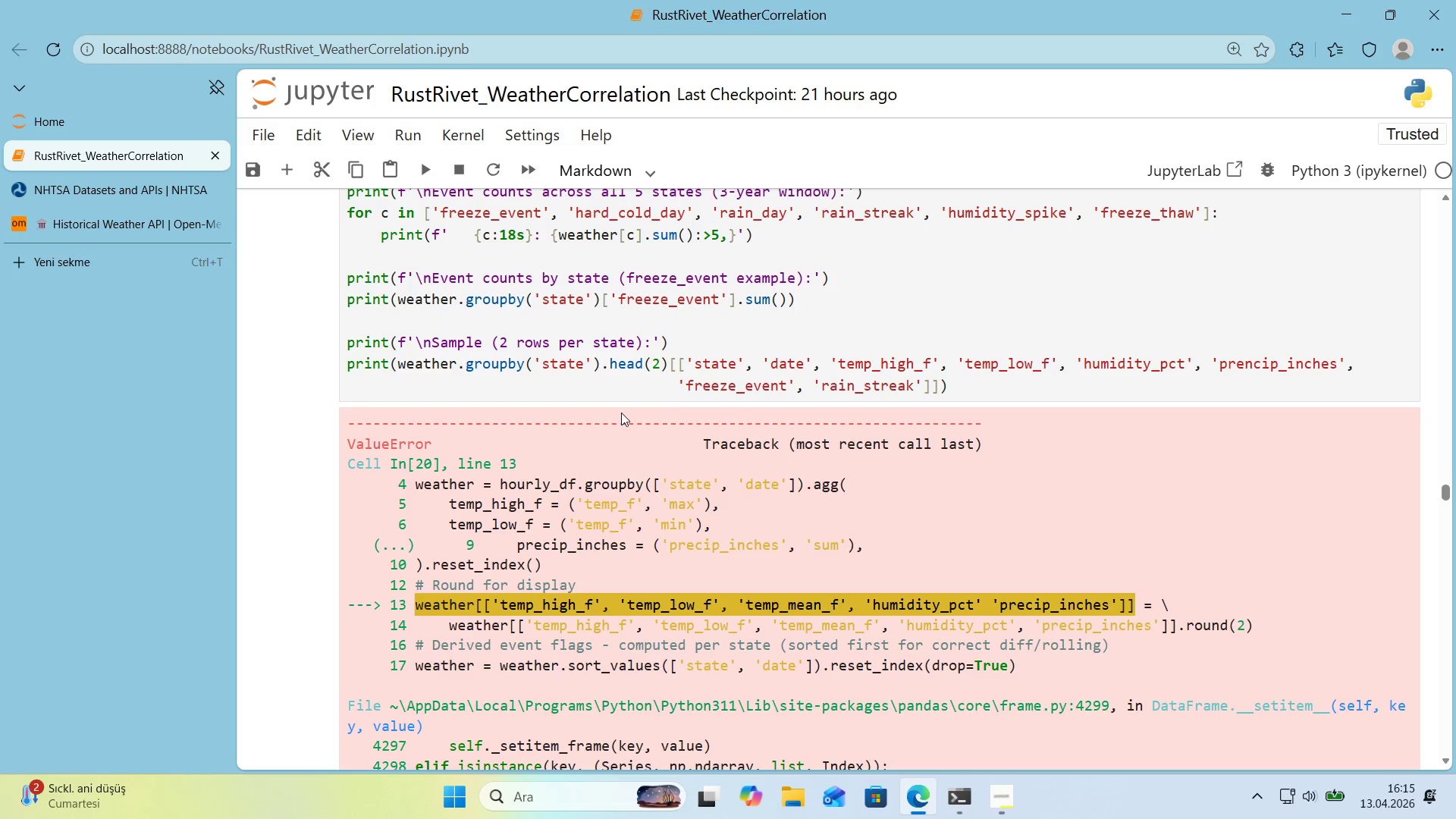 
scroll: coordinate [682, 396], scroll_direction: down, amount: 7.0
 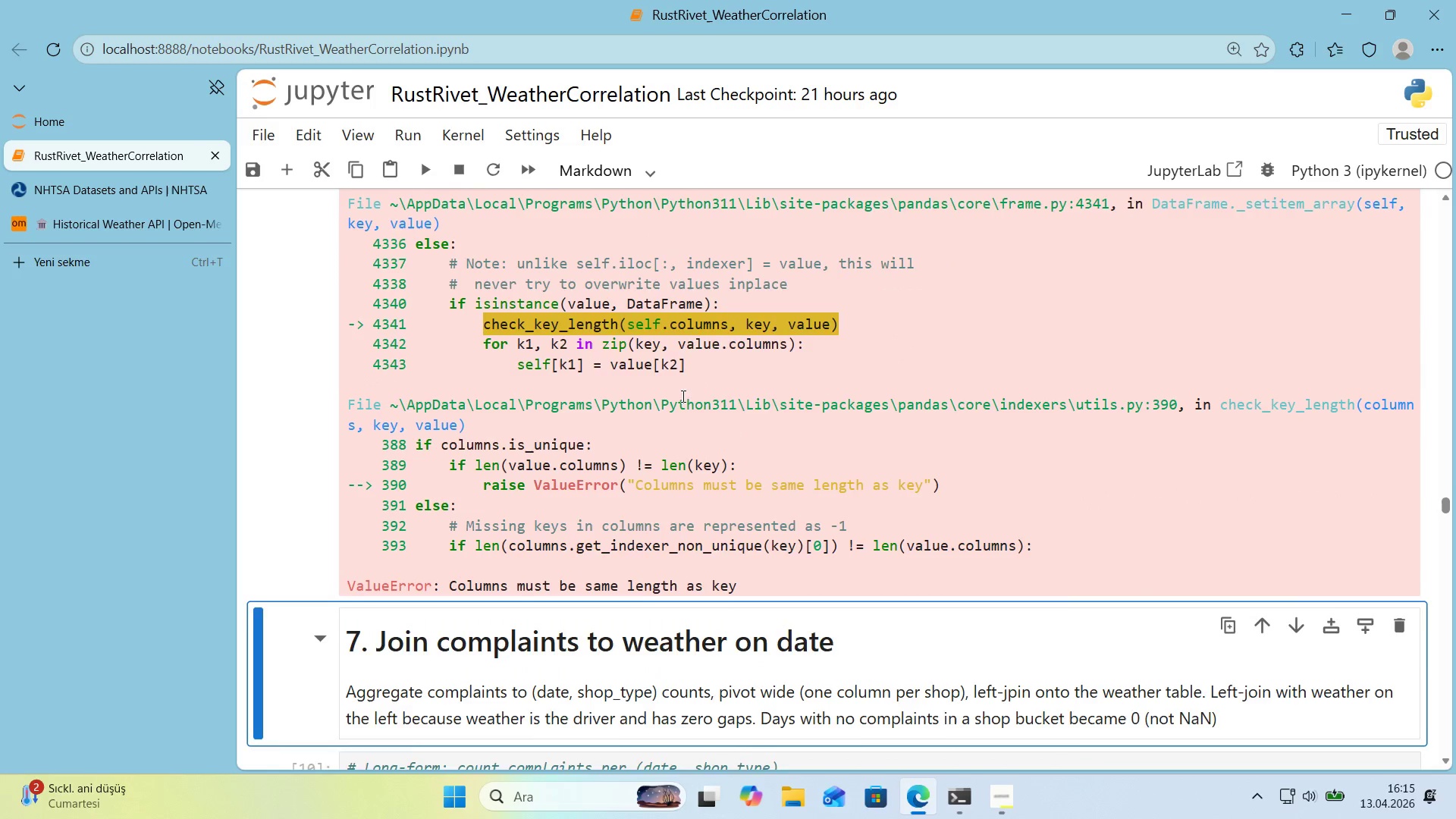 
scroll: coordinate [682, 396], scroll_direction: up, amount: 4.0
 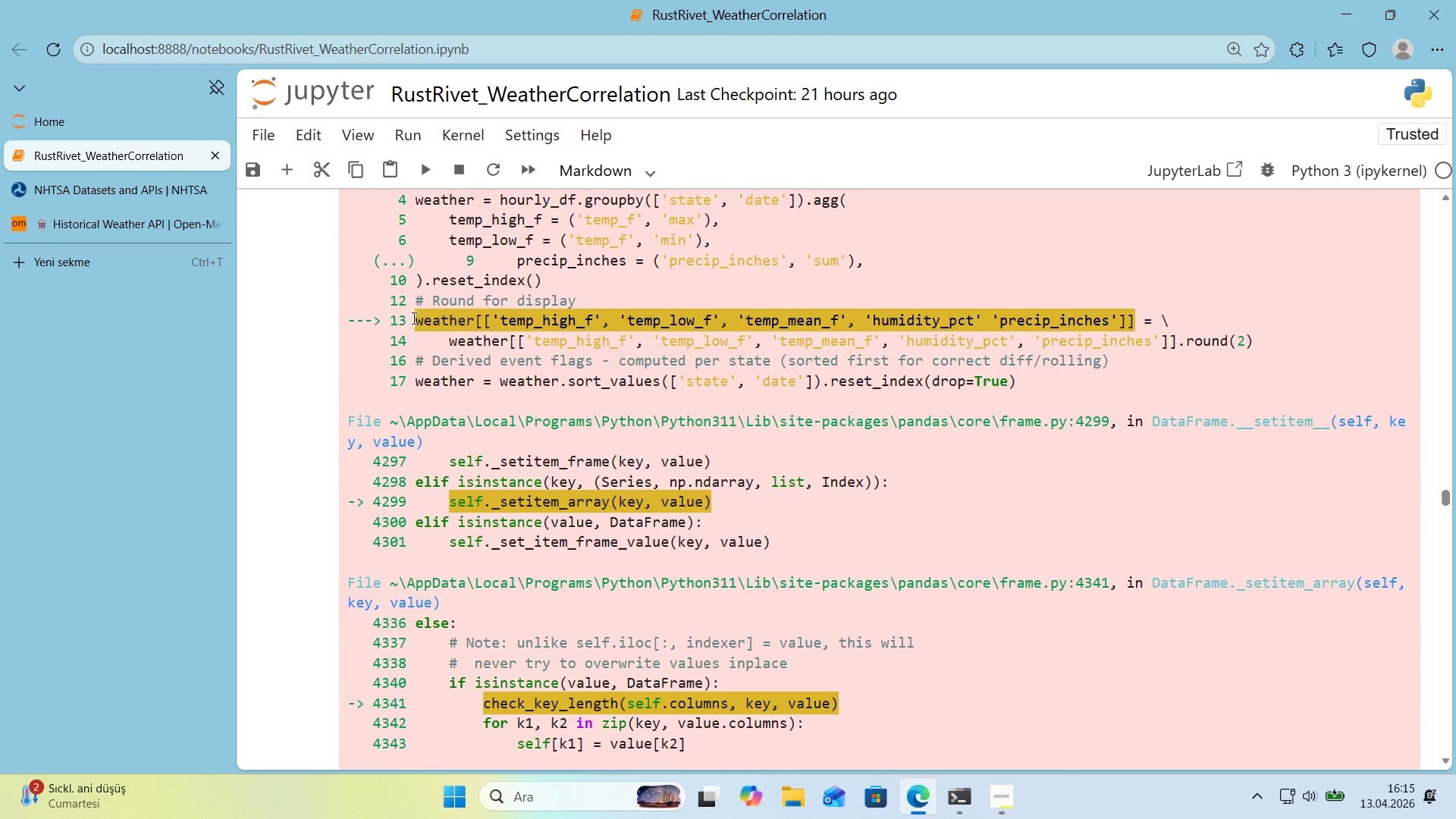 
left_click_drag(start_coordinate=[416, 320], to_coordinate=[1169, 319])
 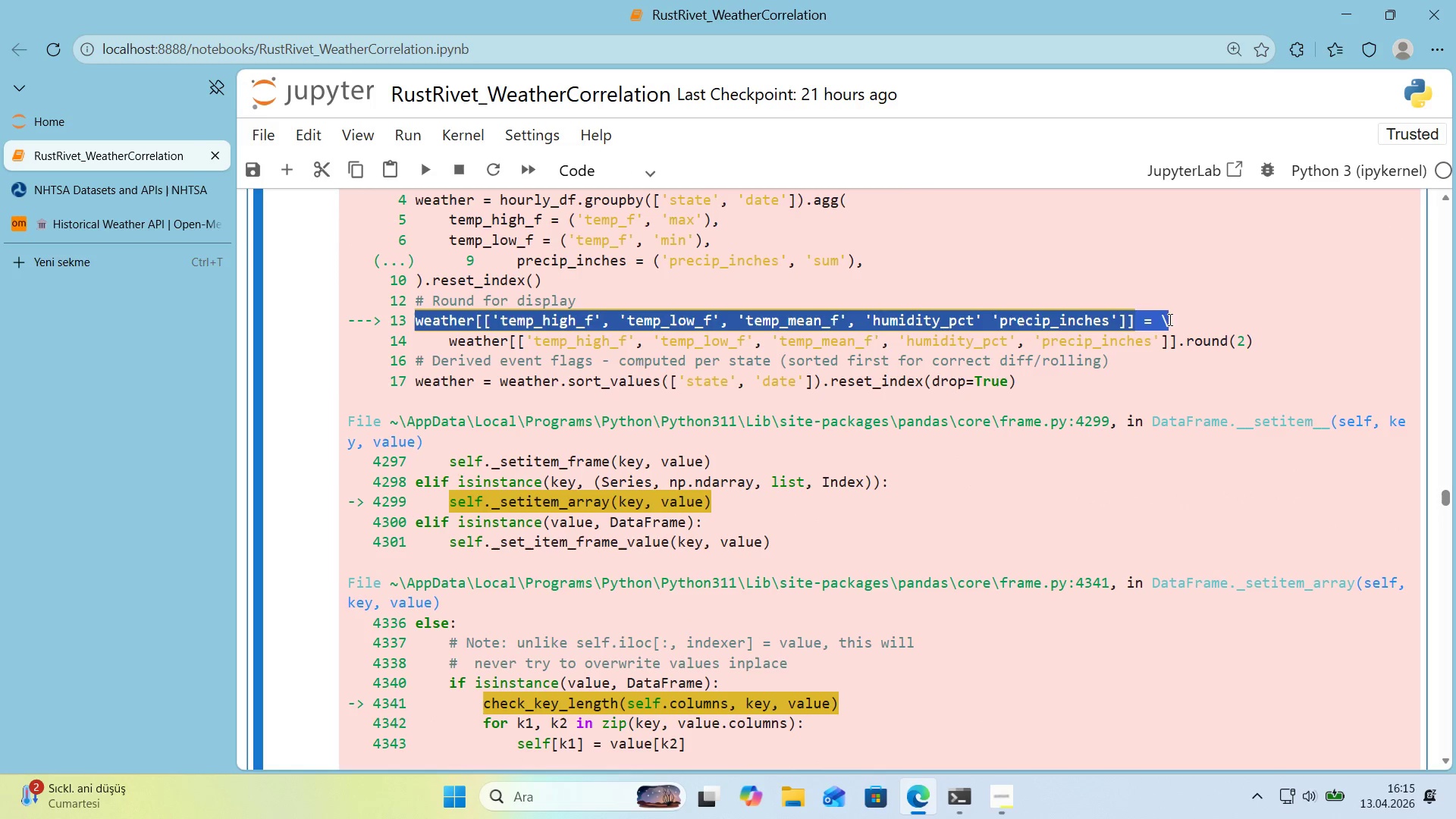 
key(Control+Shift+C)
 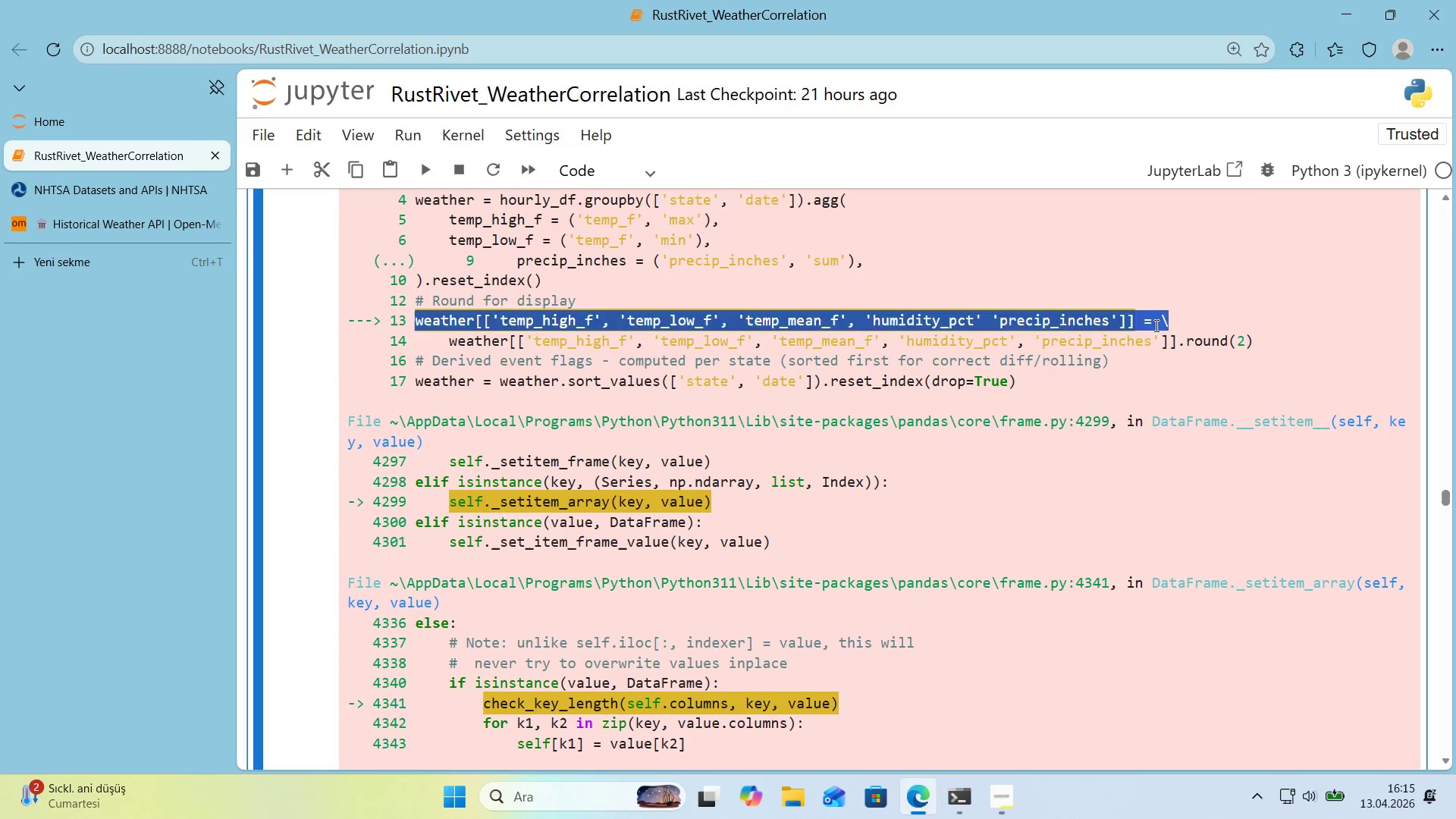 
key(Control+Shift+F)
 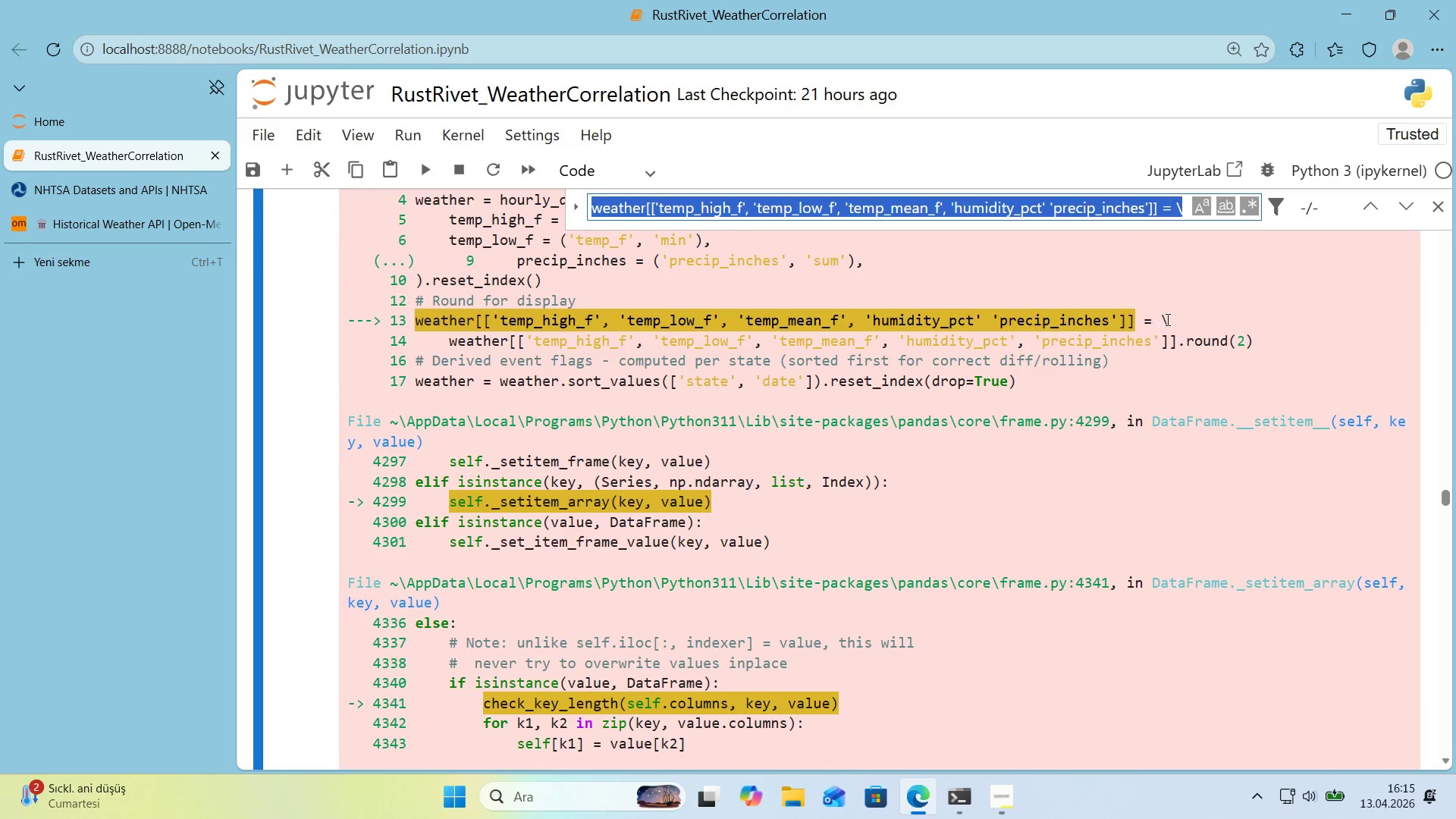 
key(Control+Shift+ControlLeft)
 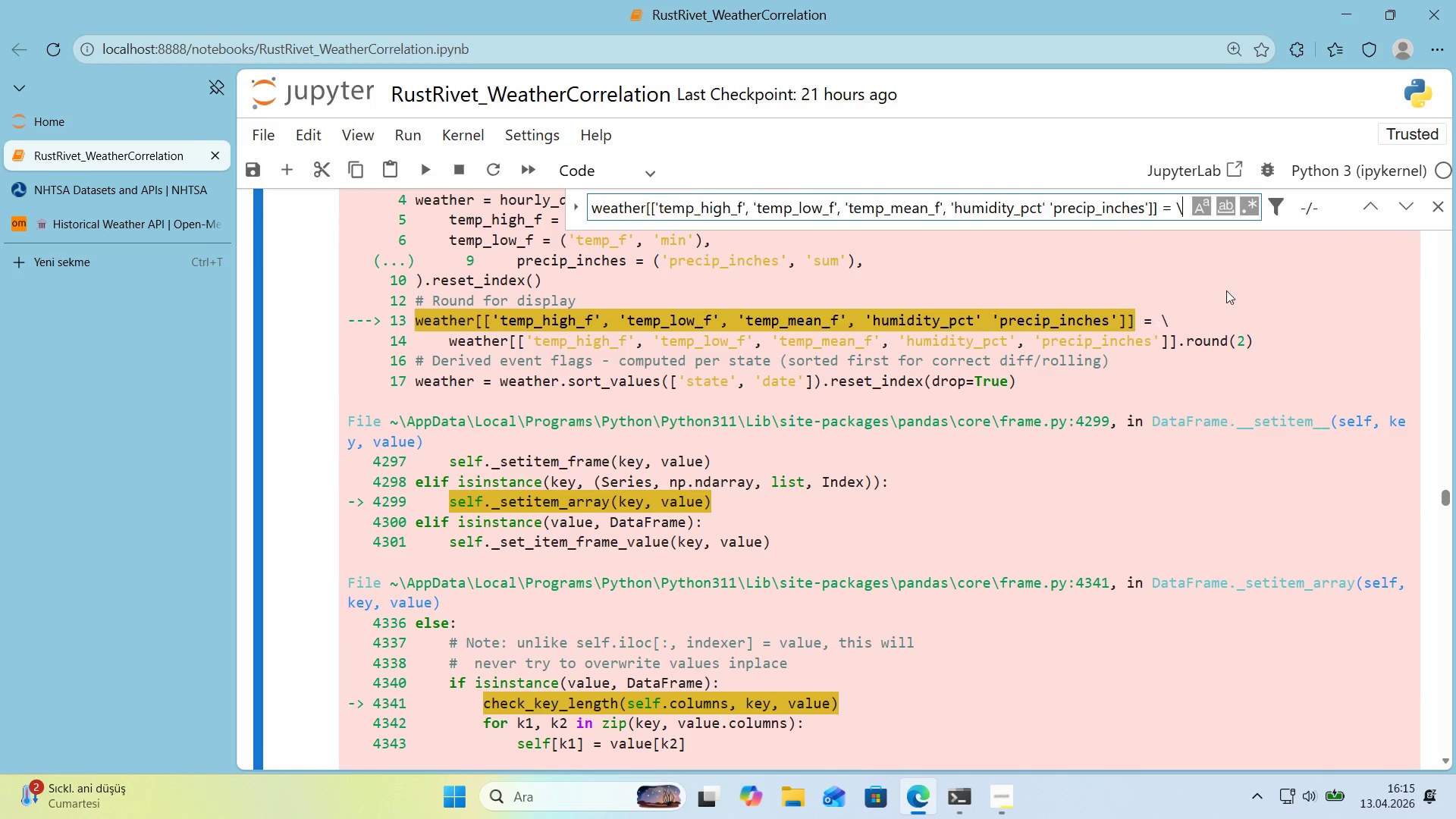 
key(Control+Shift+V)
 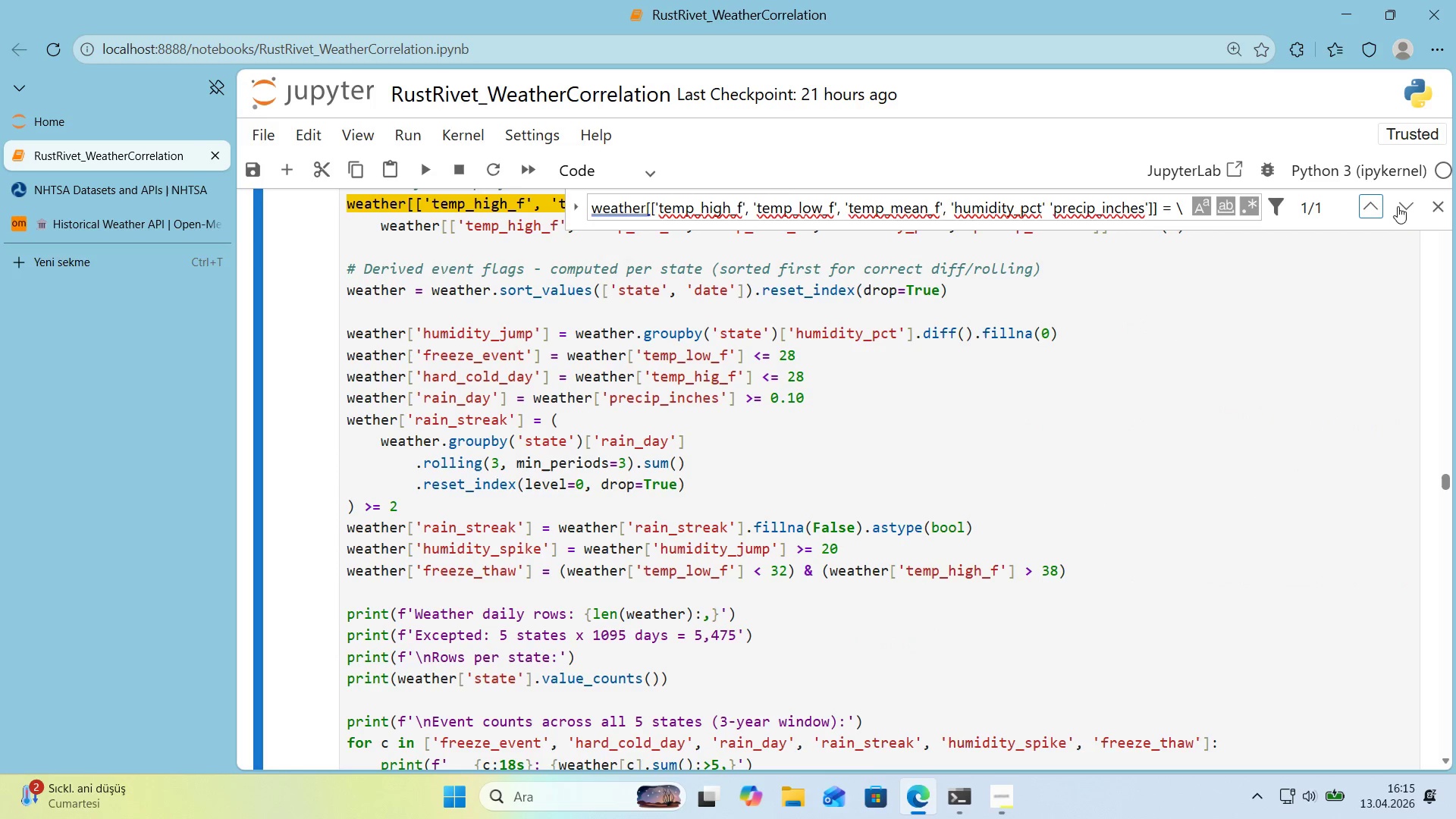 
double_click([1439, 206])
 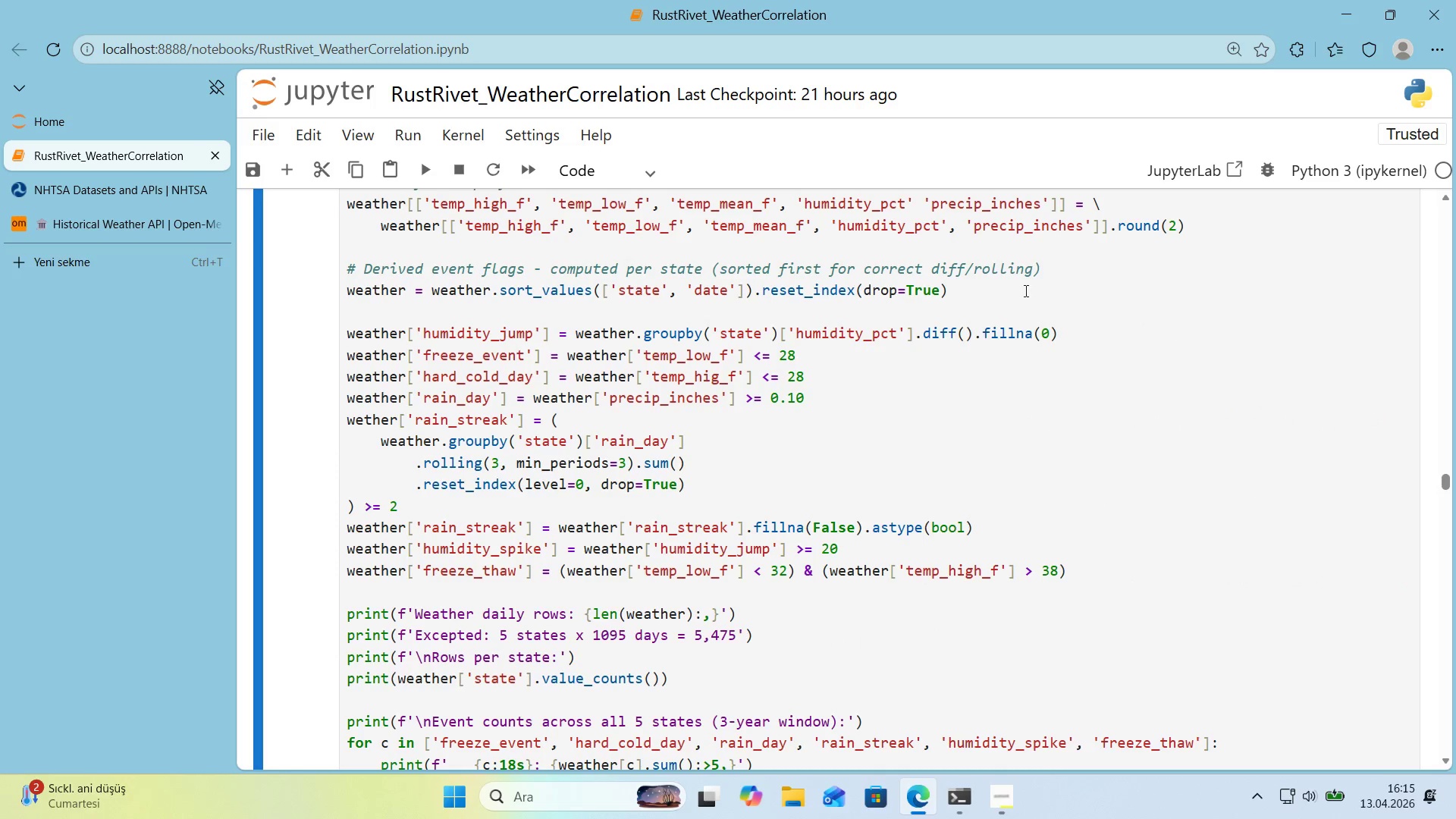 
scroll: coordinate [1025, 290], scroll_direction: up, amount: 2.0
 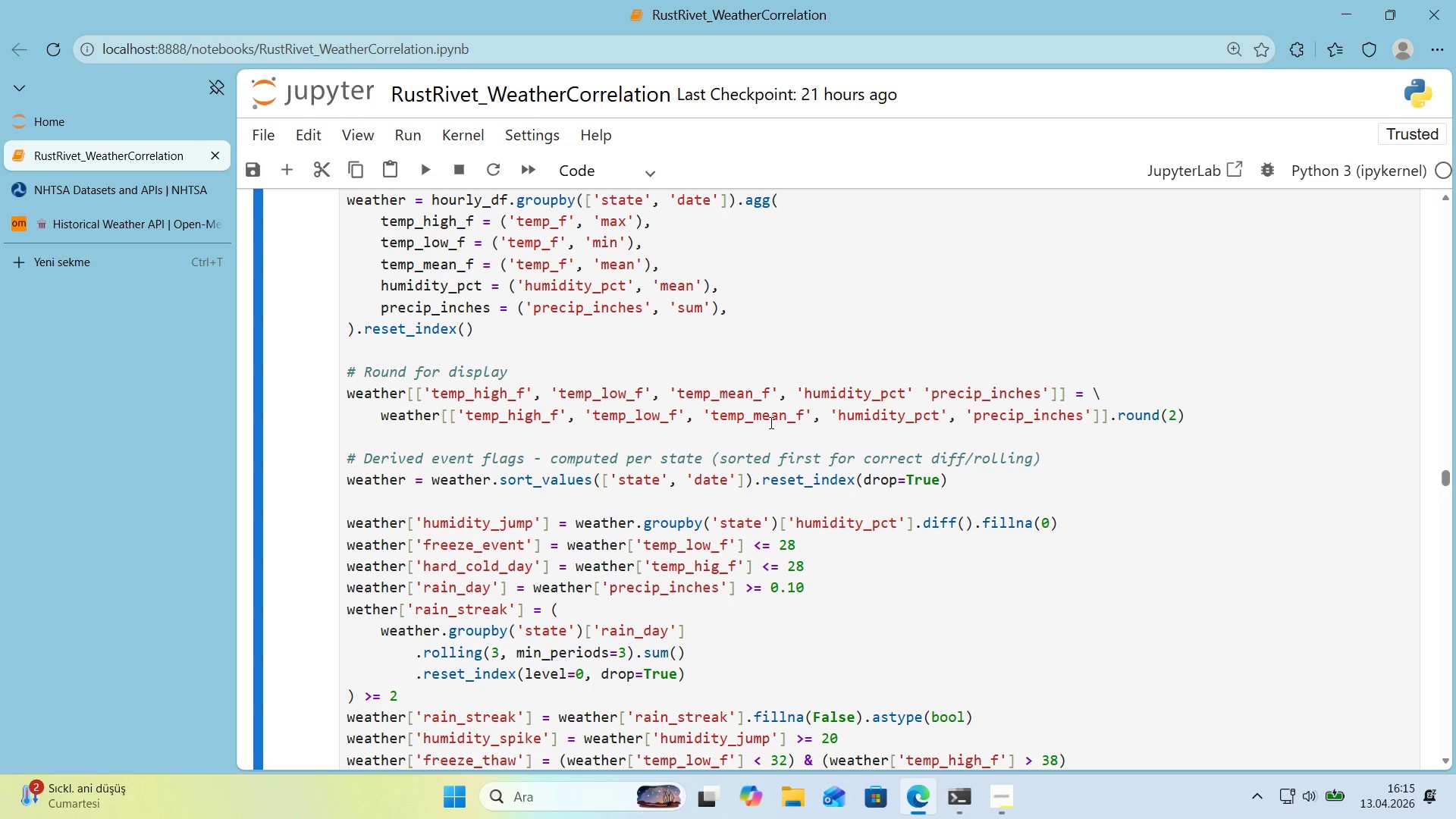 
wait(8.23)
 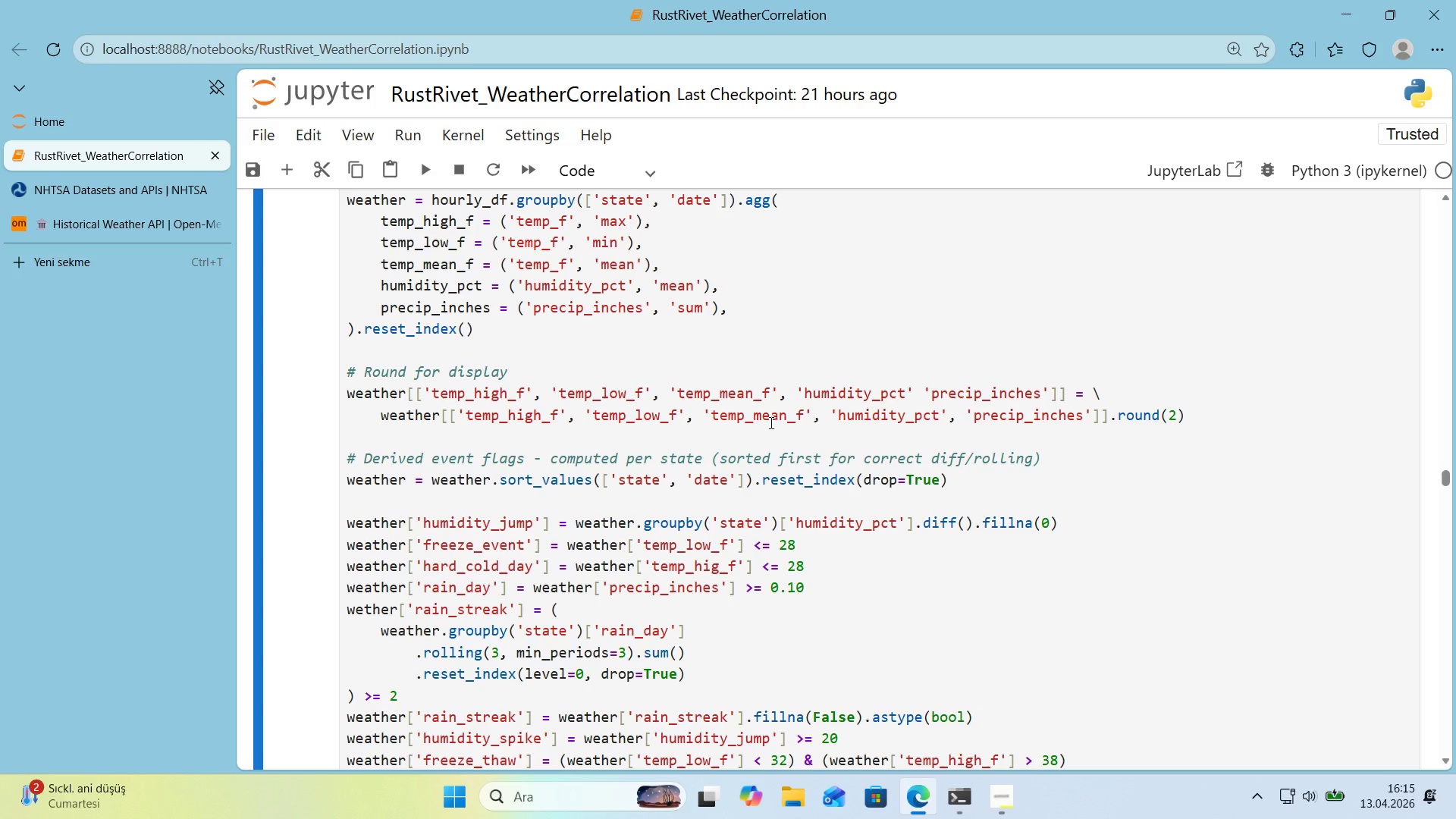 
left_click([1203, 418])
 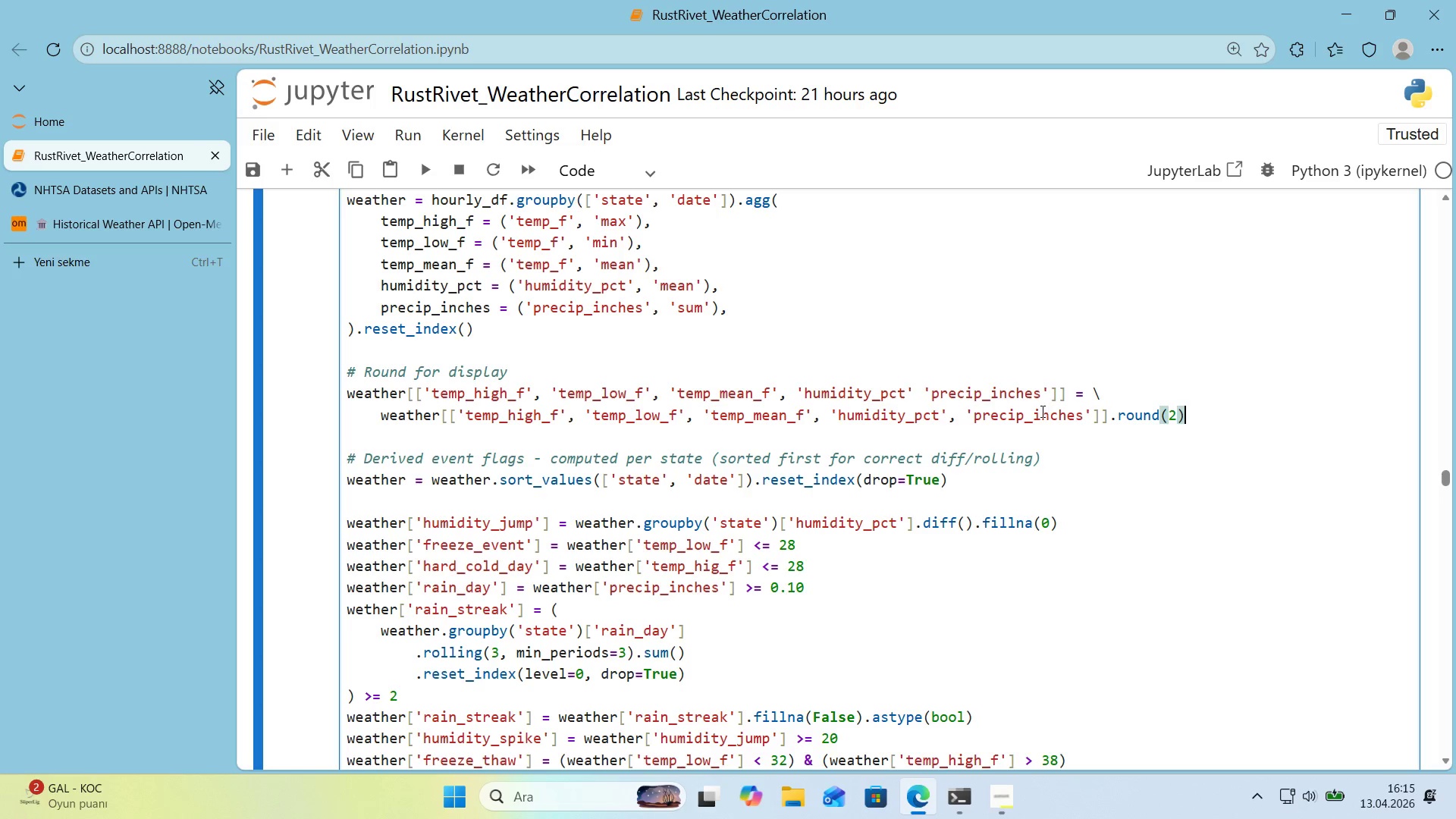 
wait(29.41)
 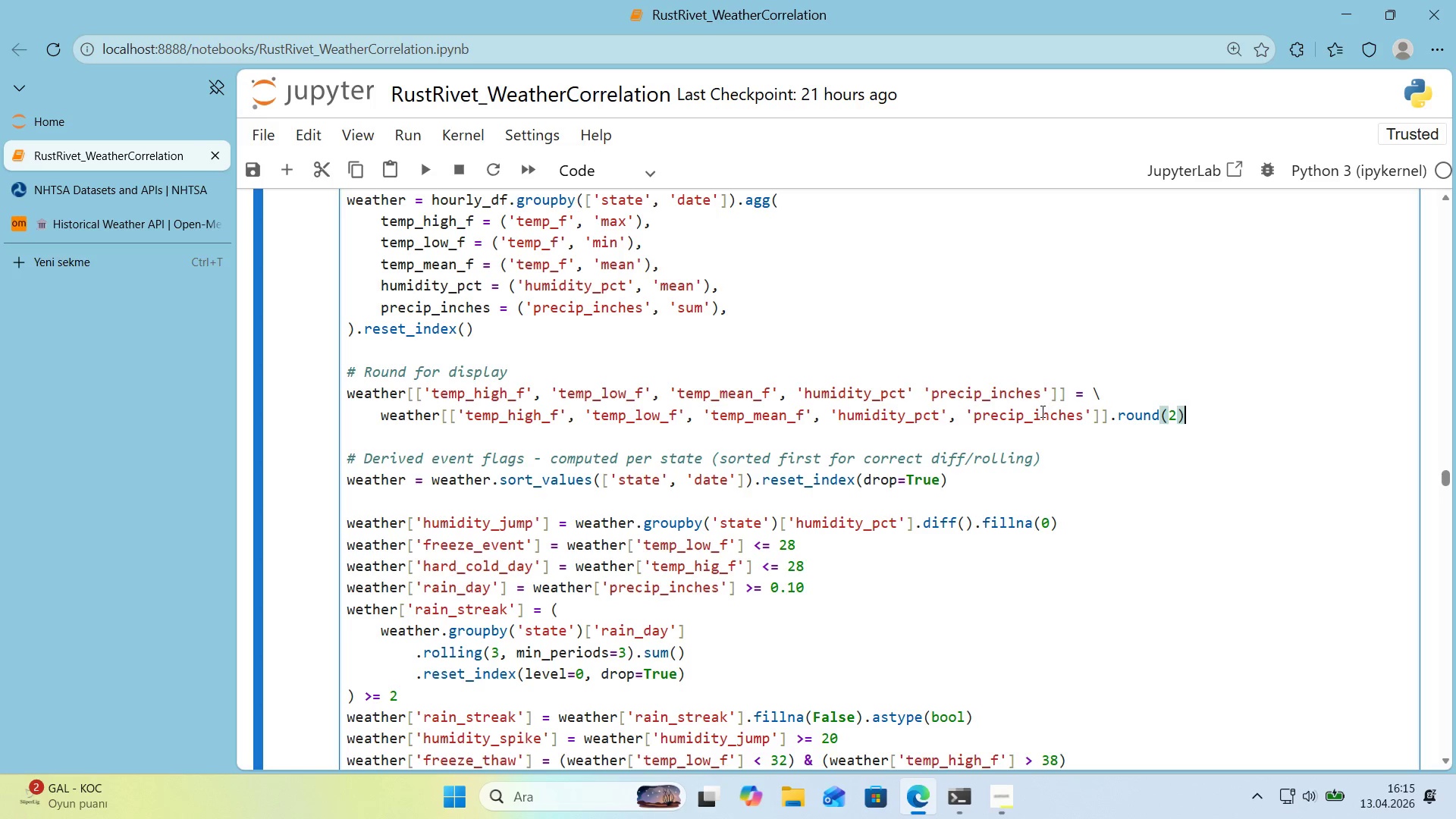 
scroll: coordinate [1004, 441], scroll_direction: down, amount: 13.0
 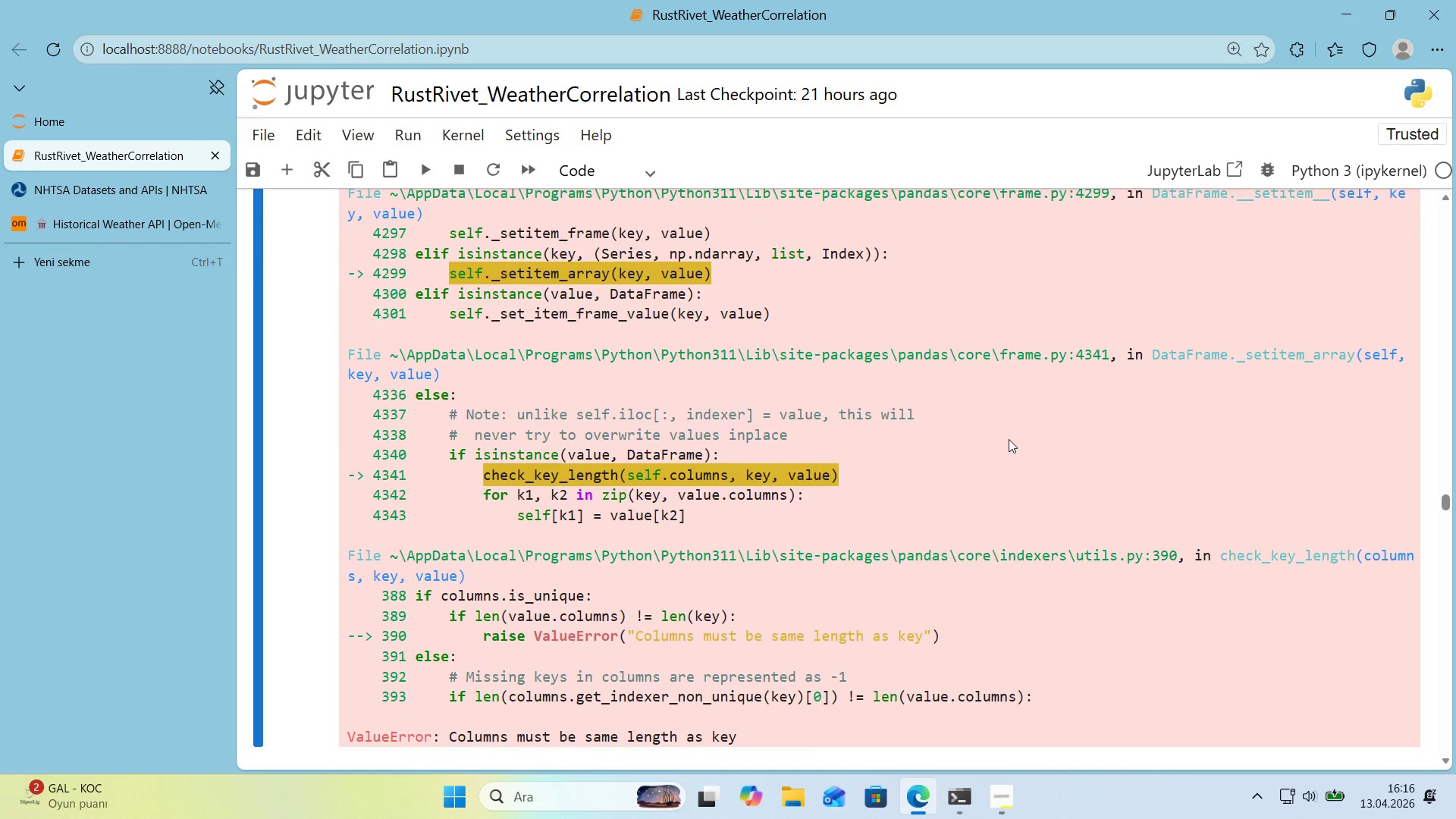 
wait(10.01)
 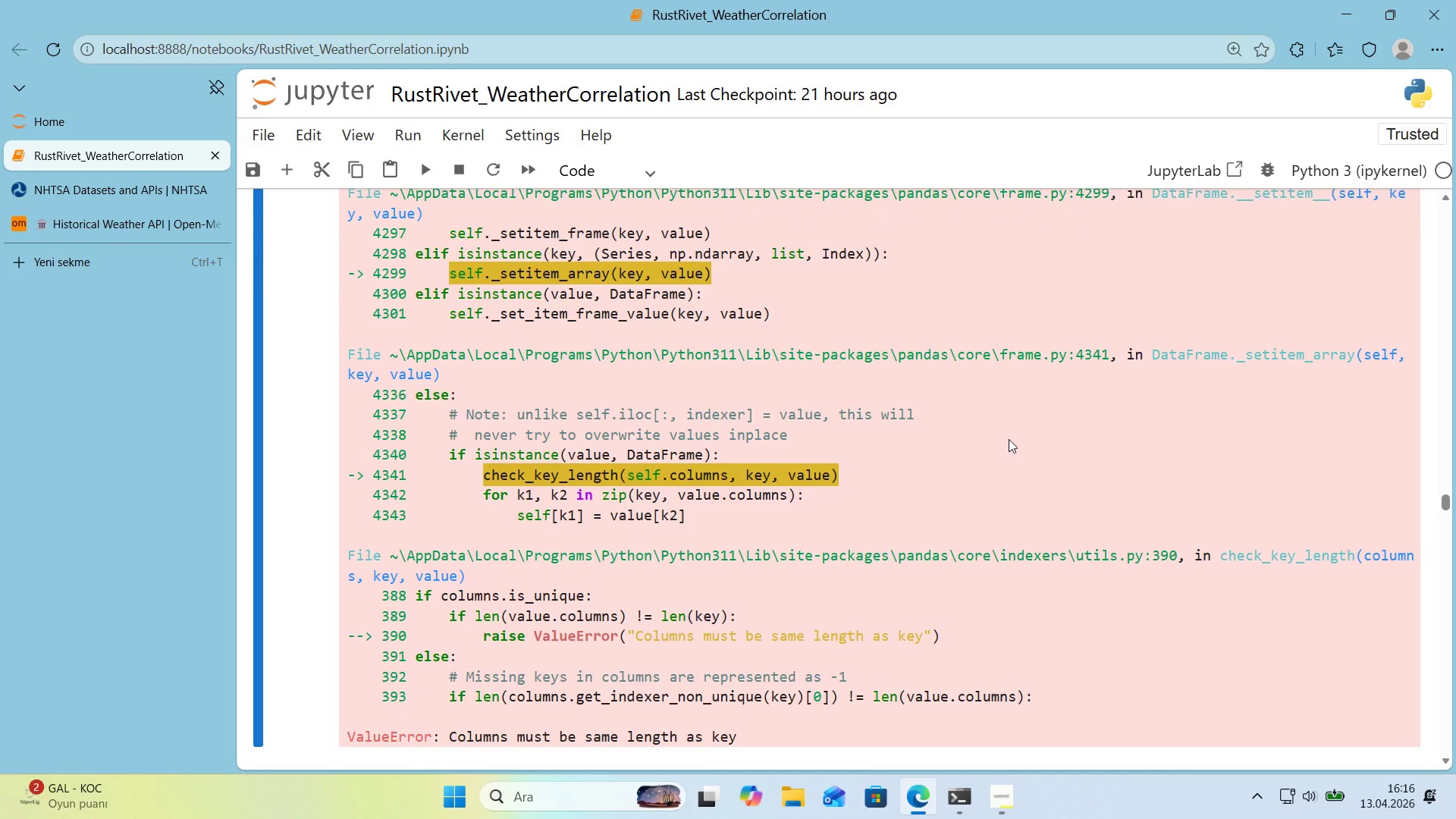 
scroll: coordinate [1072, 359], scroll_direction: up, amount: 12.0
 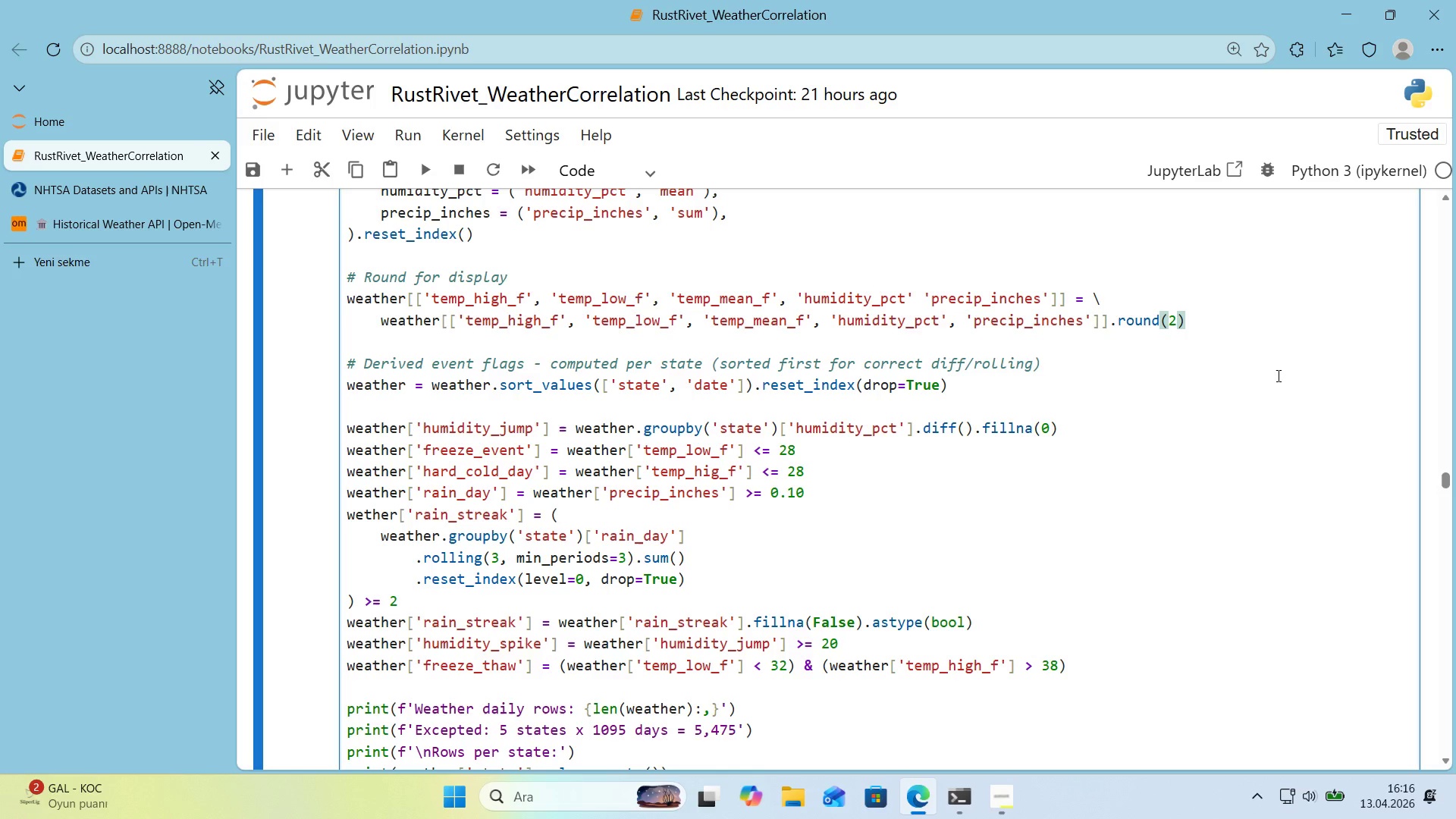 
wait(16.2)
 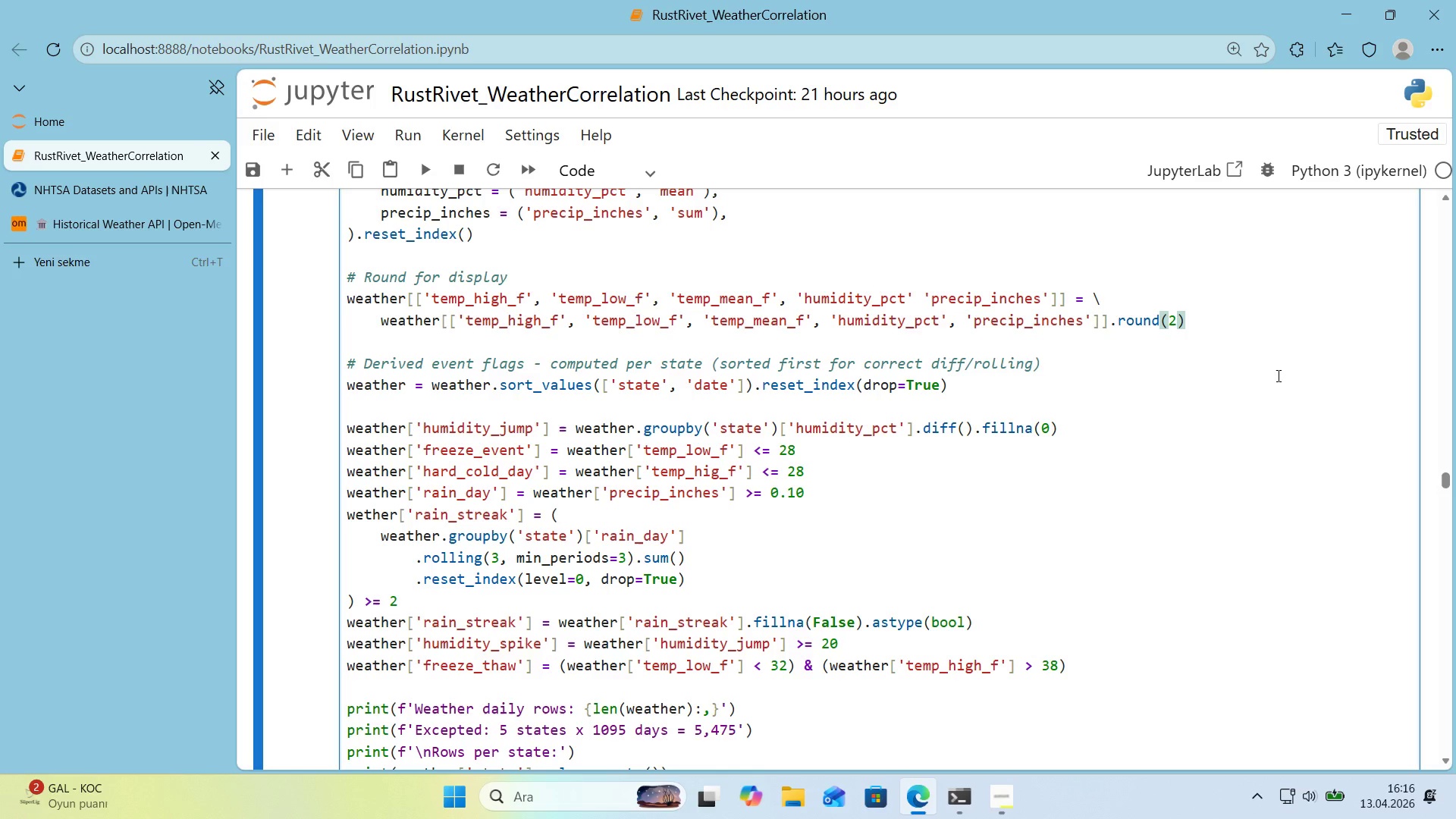 
scroll: coordinate [1040, 361], scroll_direction: down, amount: 7.0
 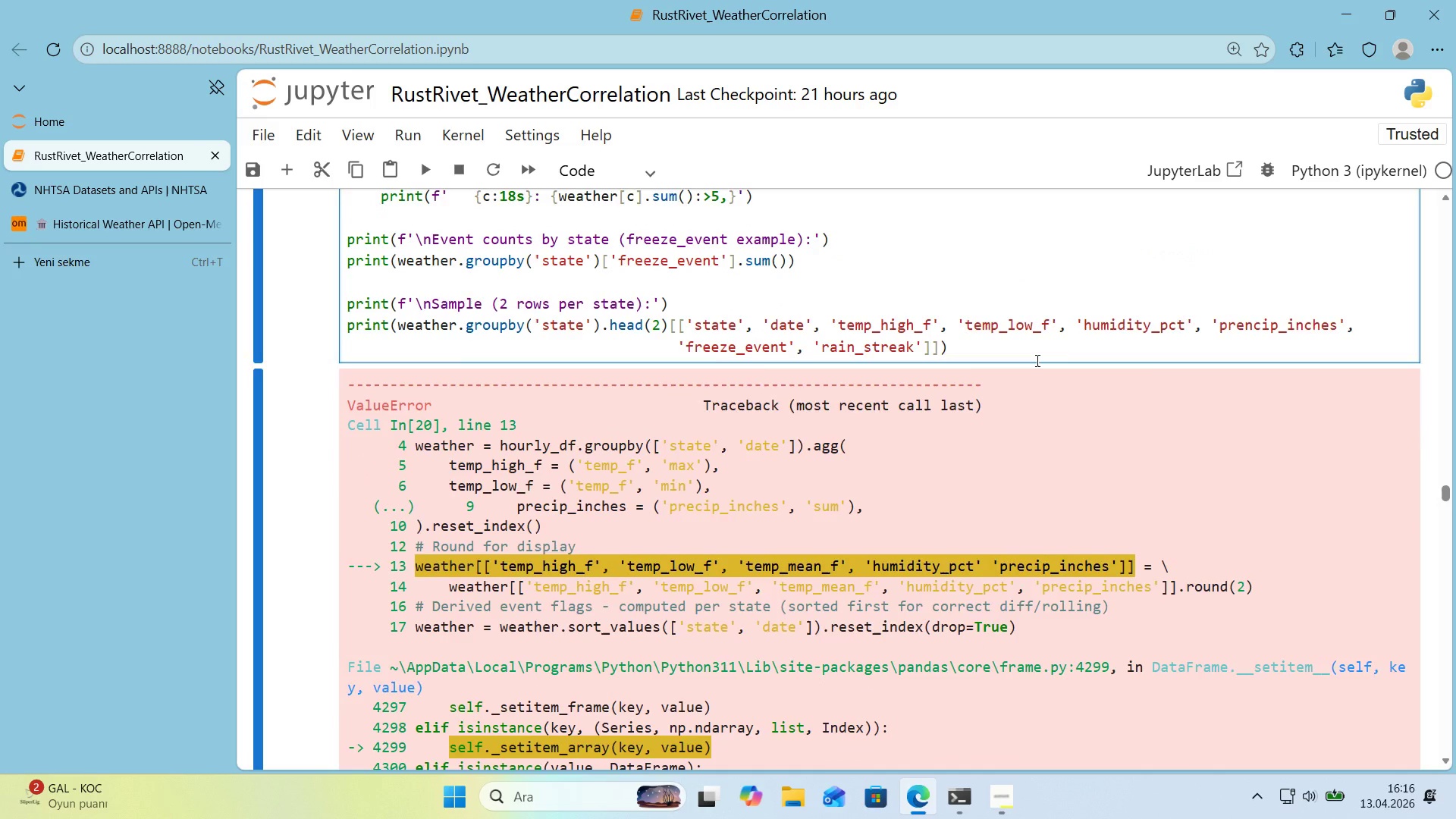 
scroll: coordinate [1036, 359], scroll_direction: up, amount: 7.0
 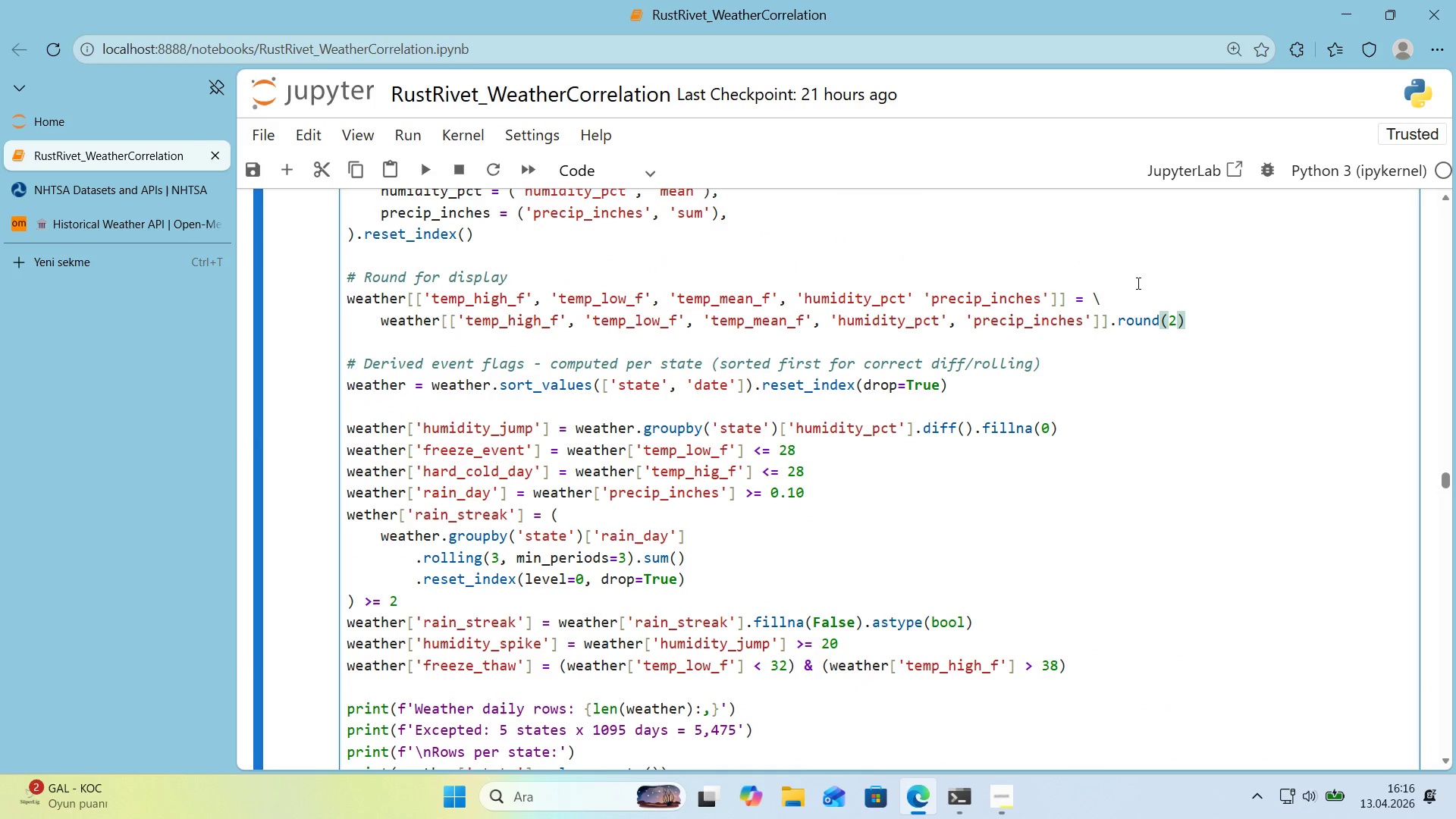 
wait(8.3)
 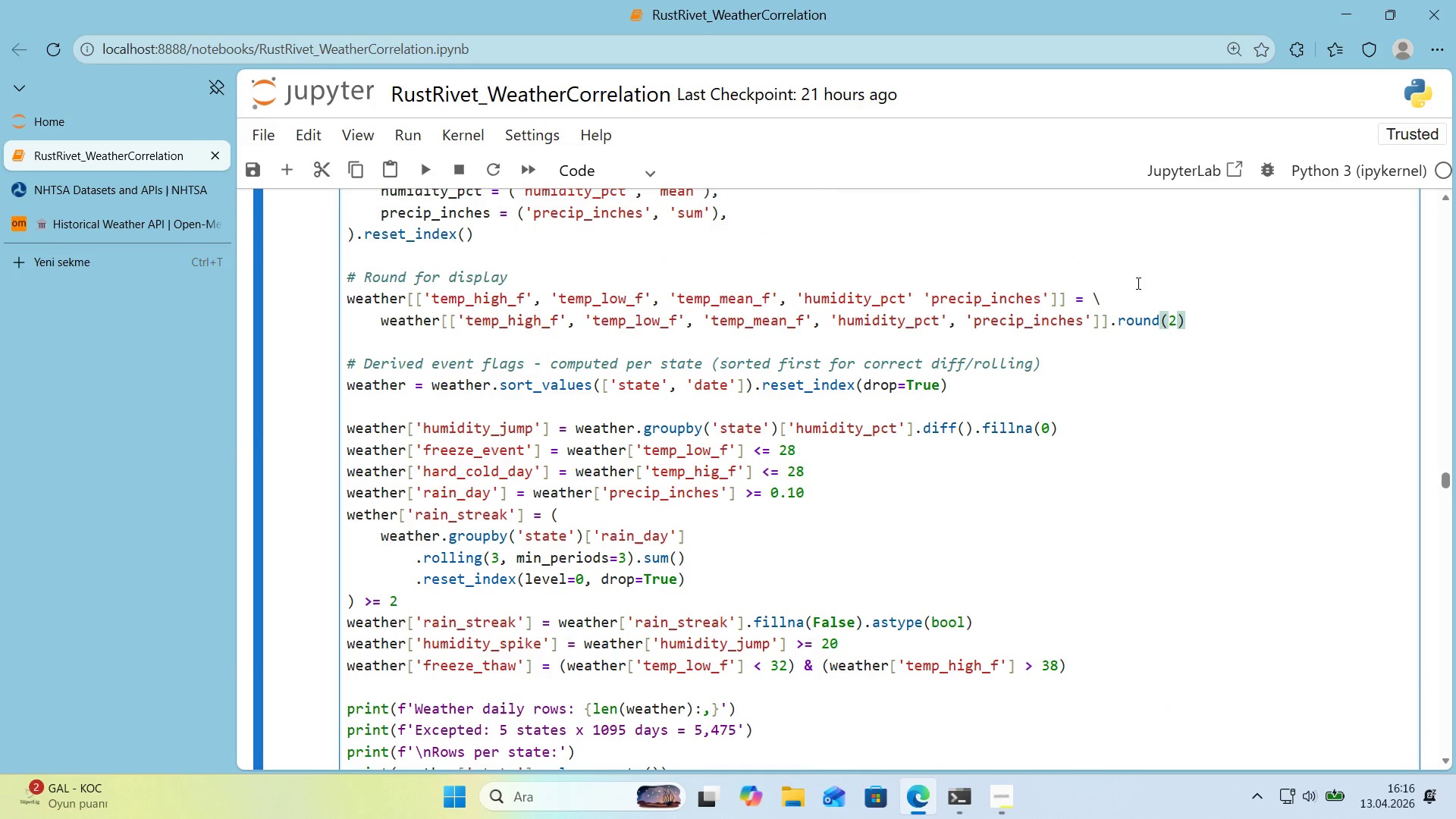 
left_click([1197, 318])
 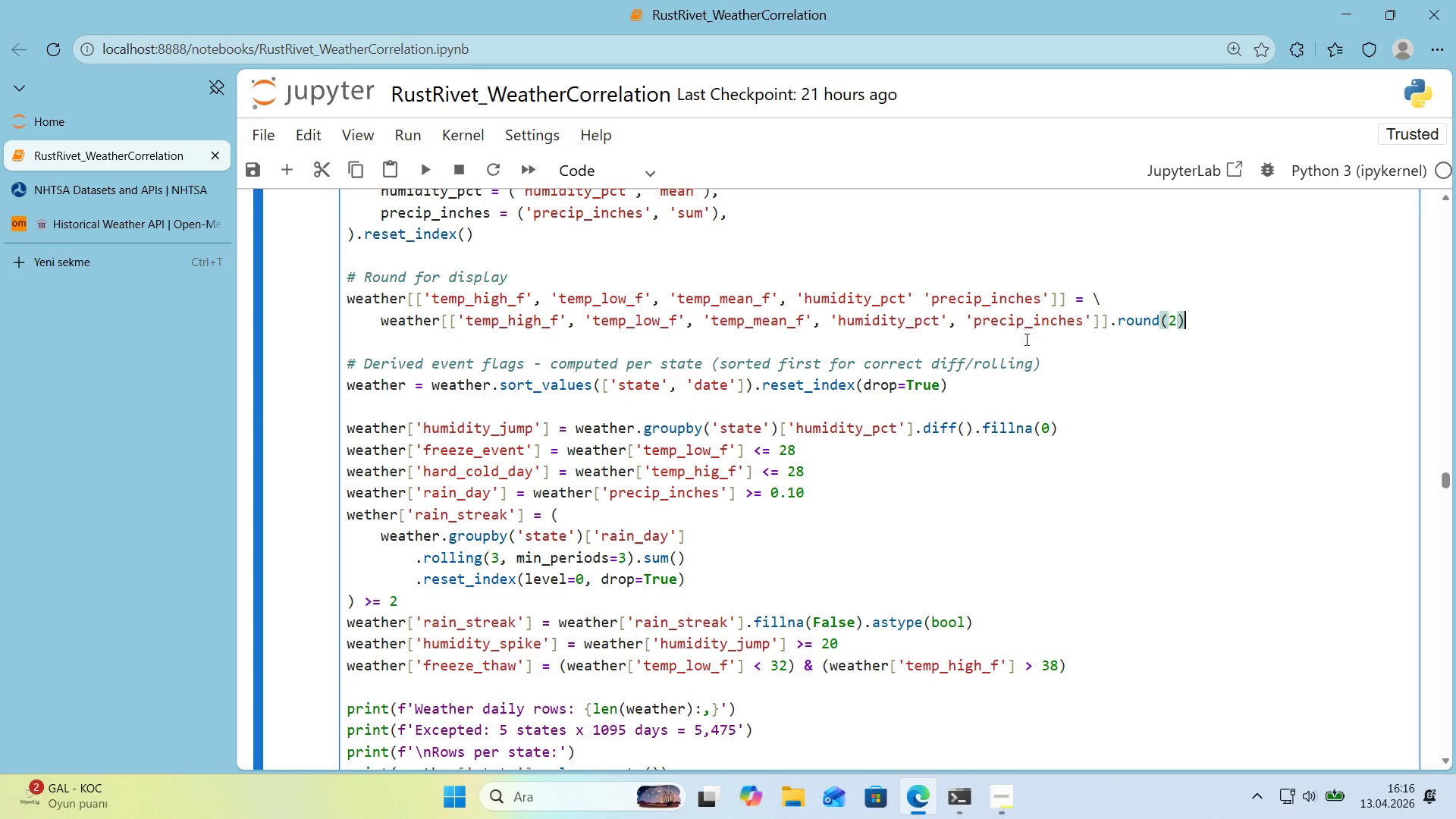 
wait(16.17)
 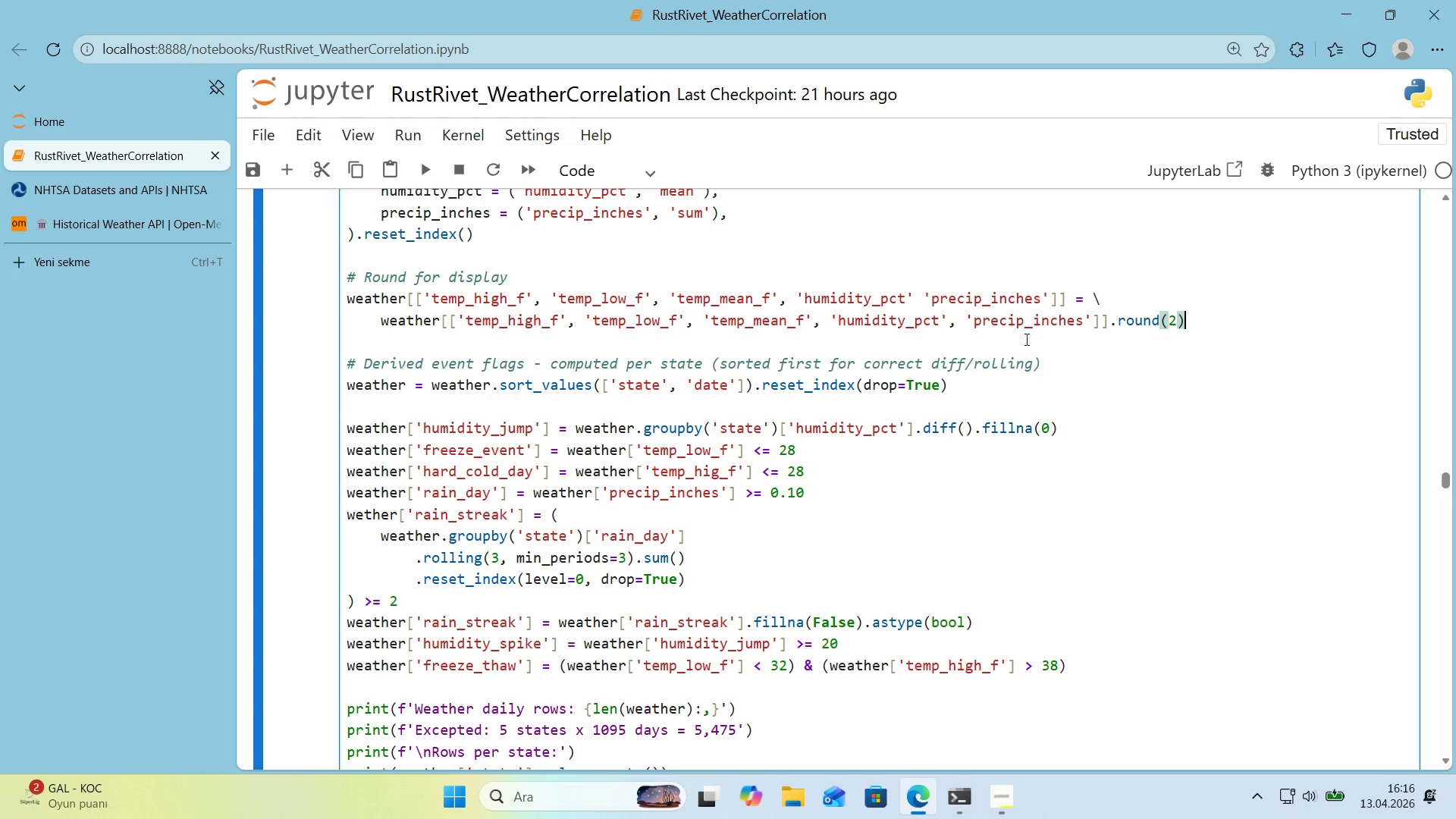 
scroll: coordinate [984, 340], scroll_direction: up, amount: 1.0
 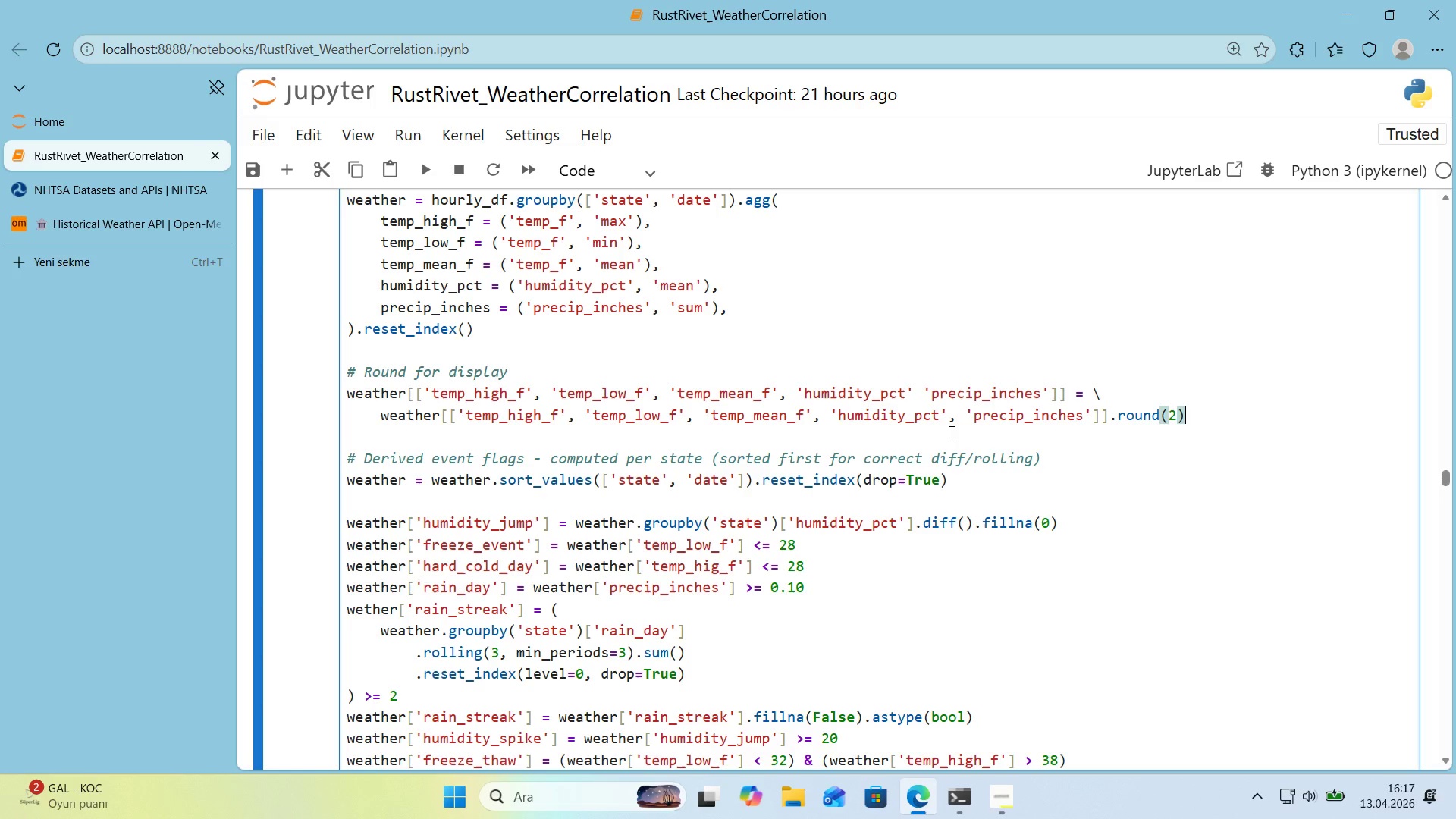 
left_click([926, 397])
 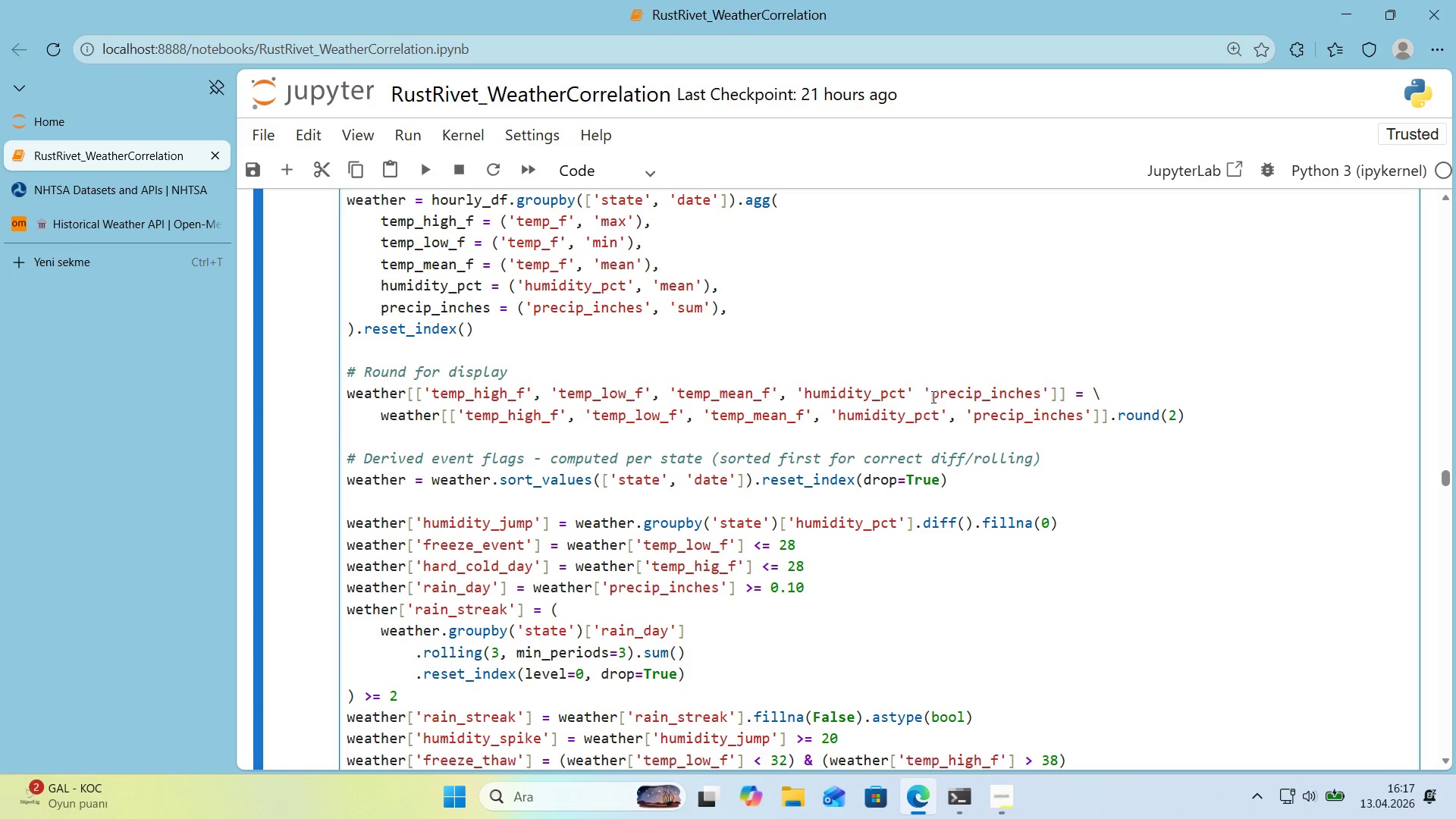 
key(Shift+Backspace)
 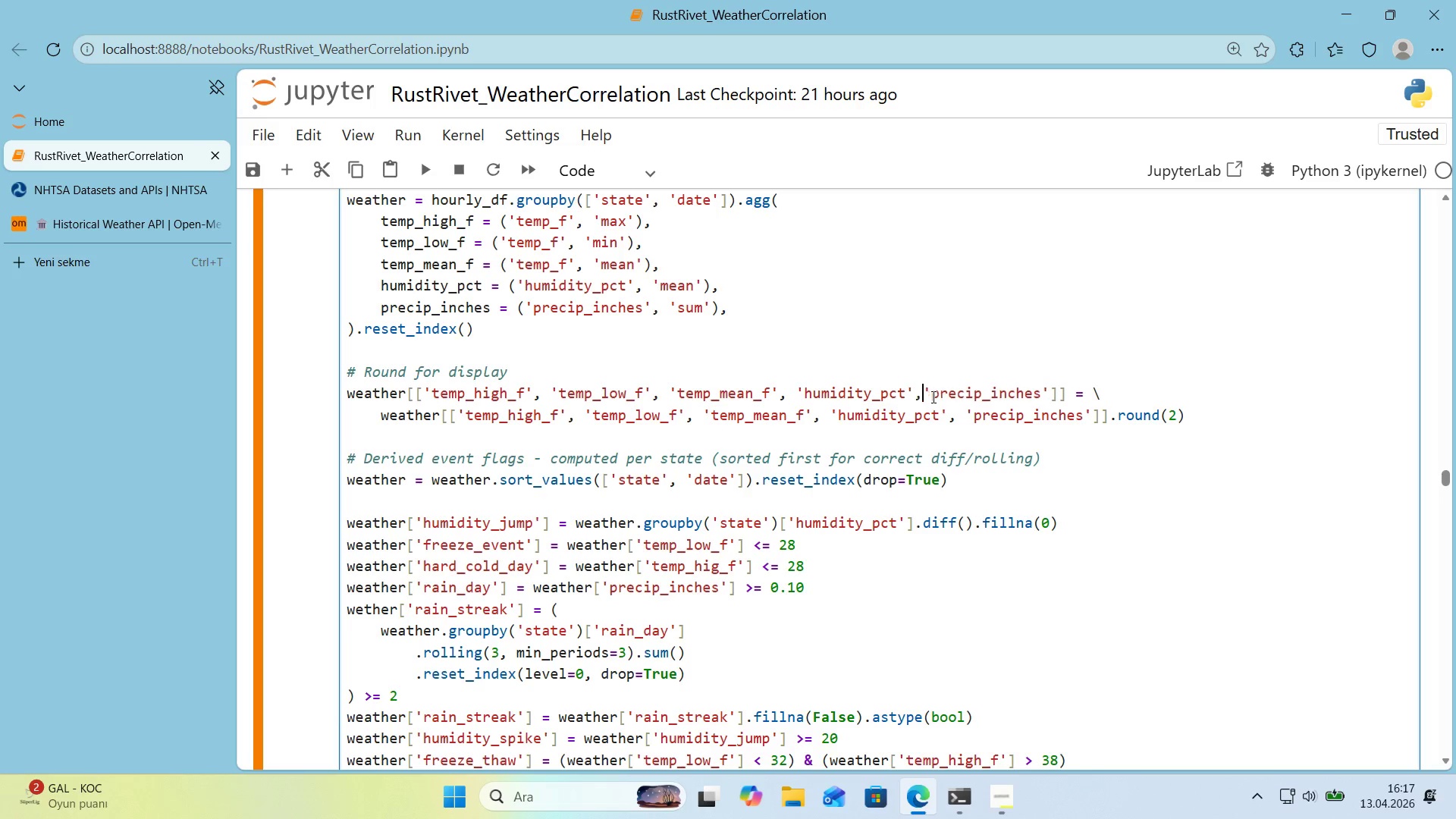 
key(Shift+Comma)
 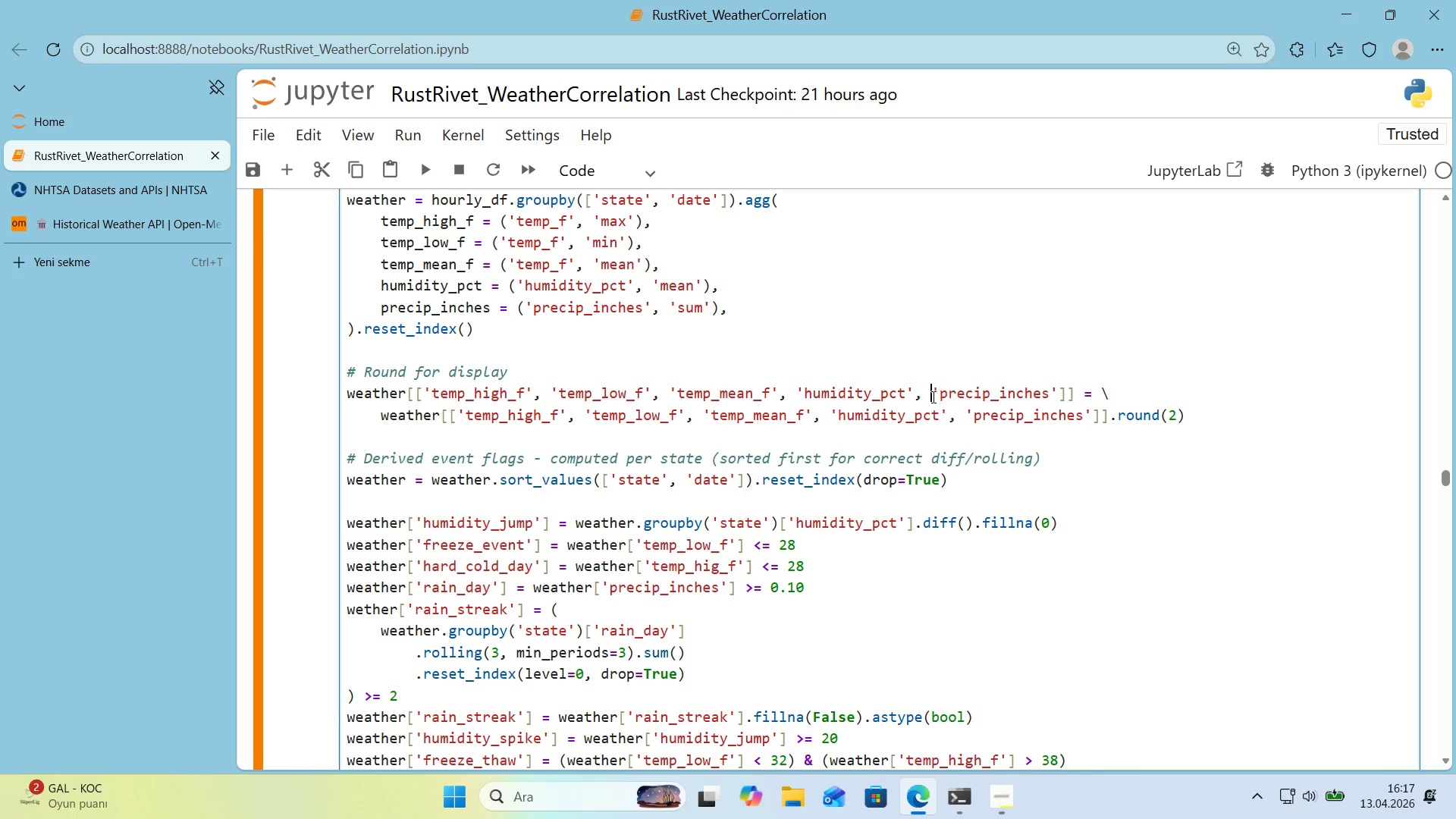 
key(Shift+Space)
 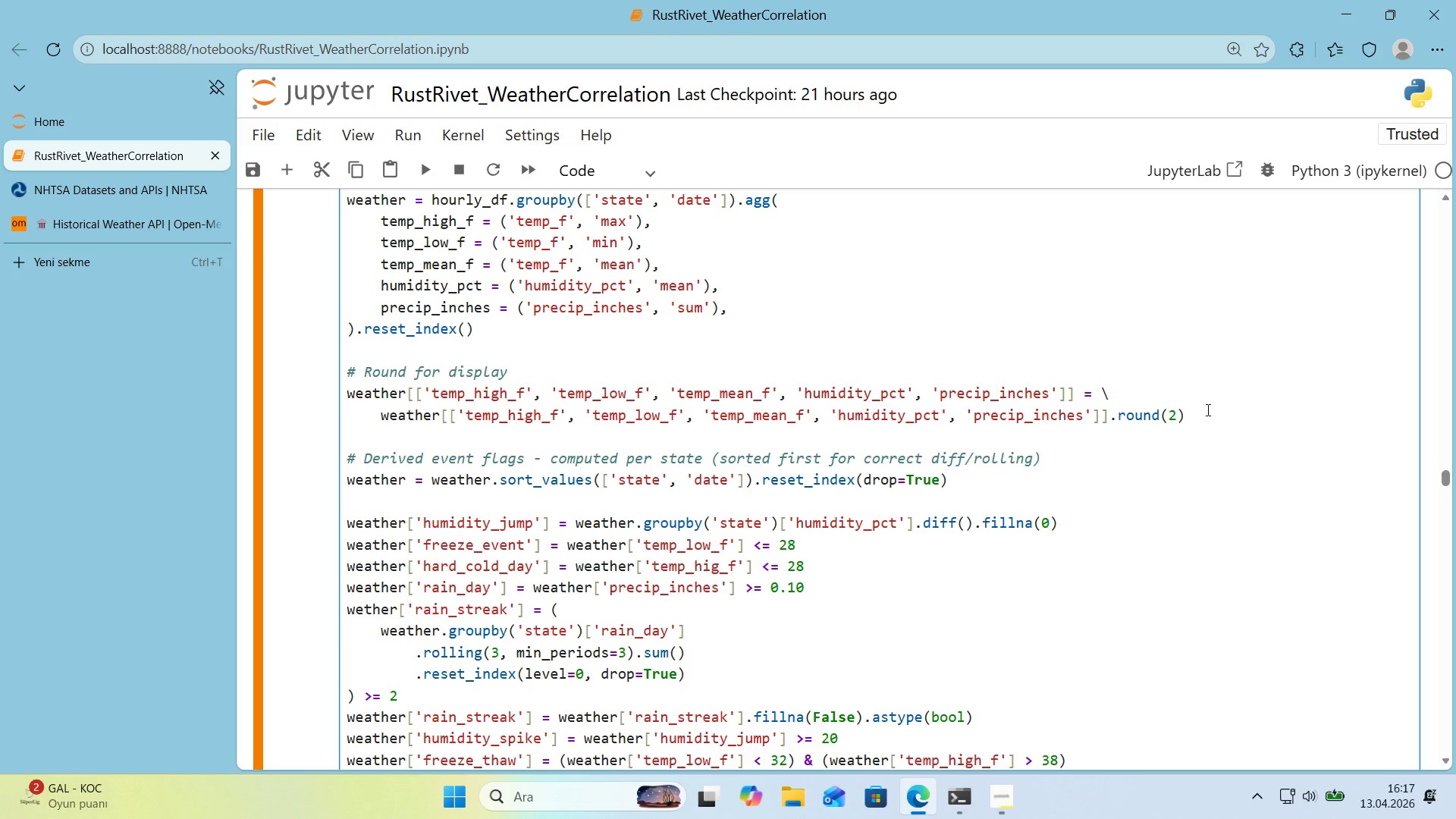 
wait(15.42)
 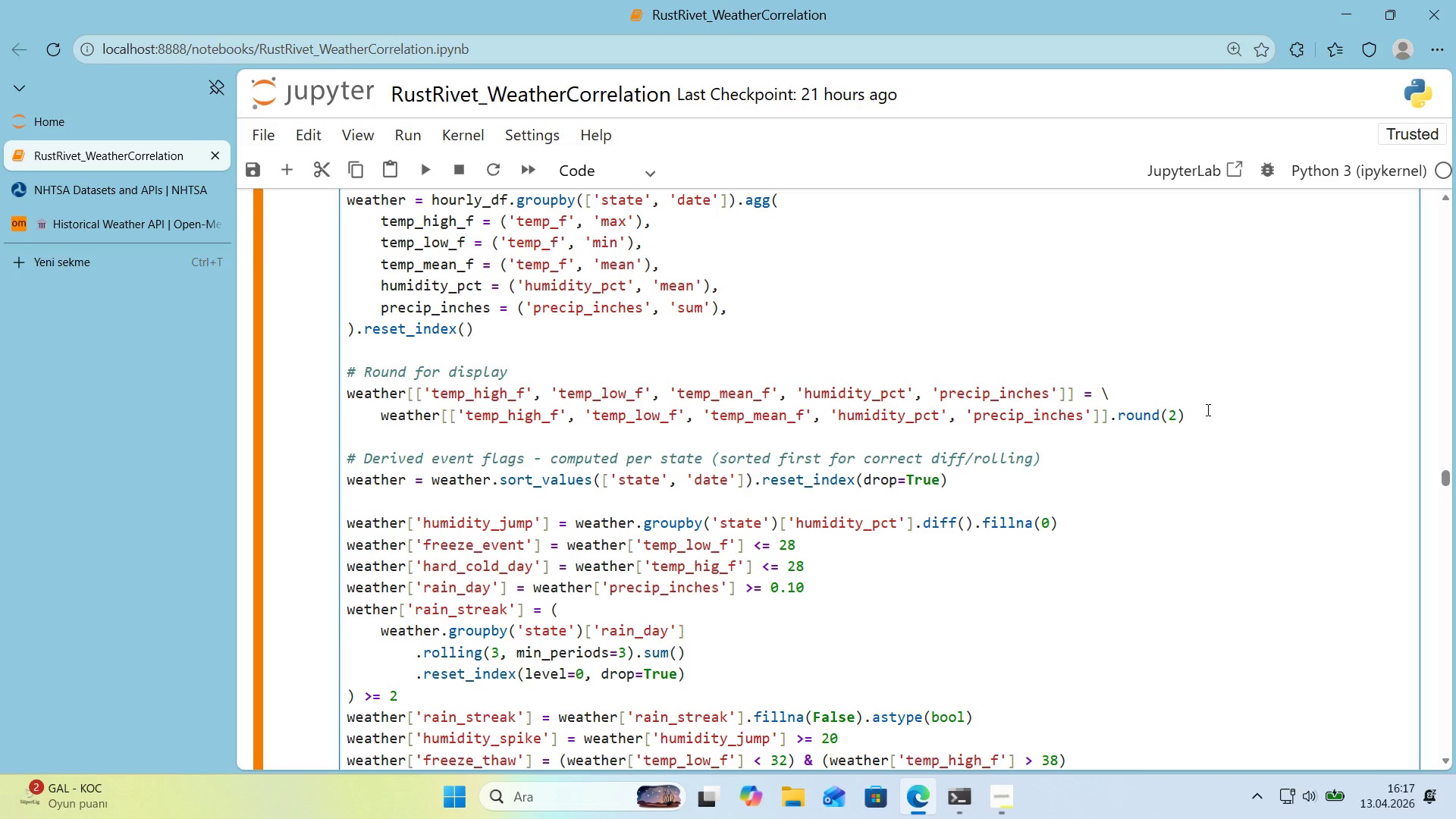 
scroll: coordinate [1185, 407], scroll_direction: down, amount: 1.0
 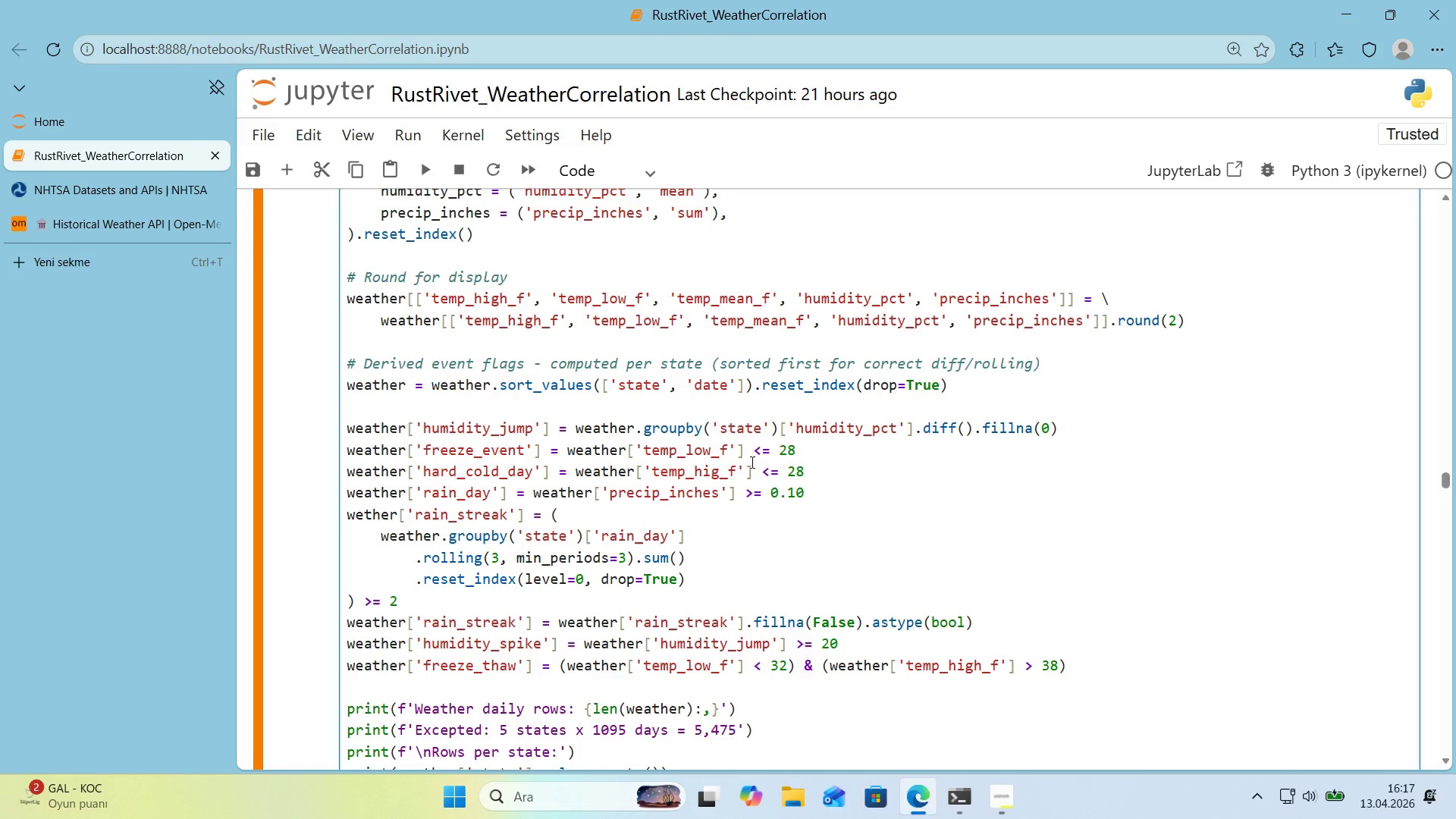 
double_click([723, 469])
 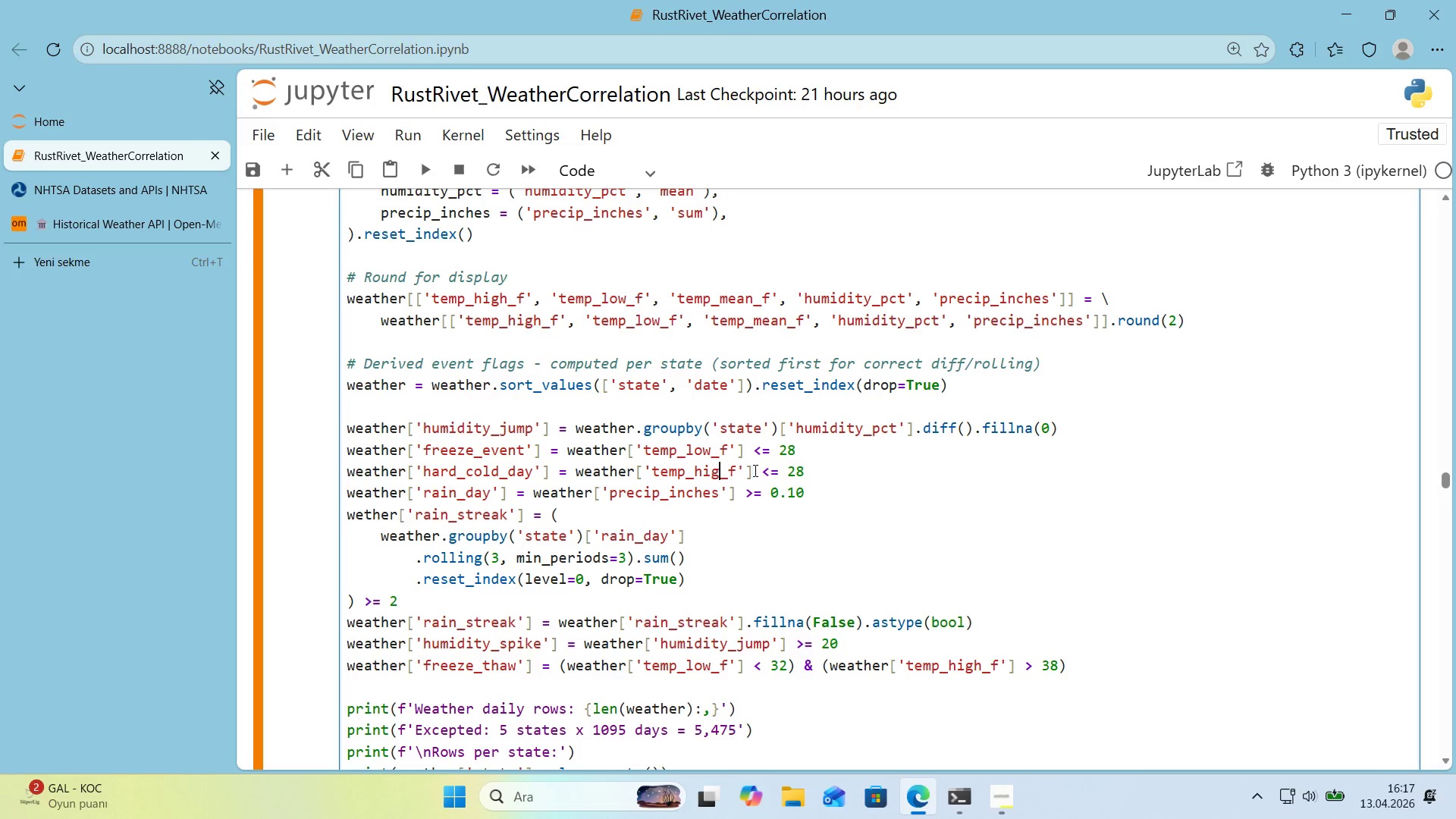 
key(Shift+H)
 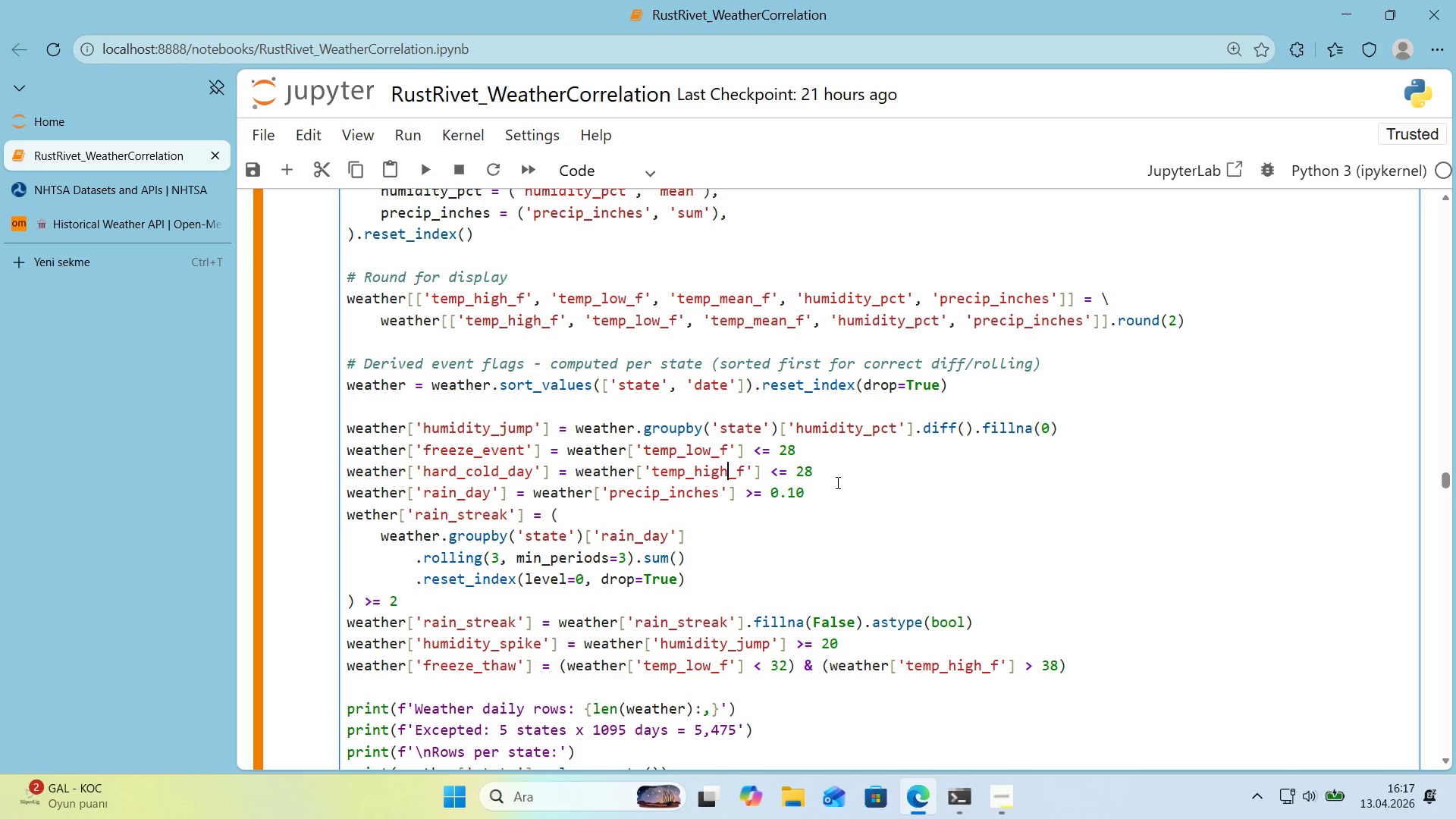 
left_click([848, 479])
 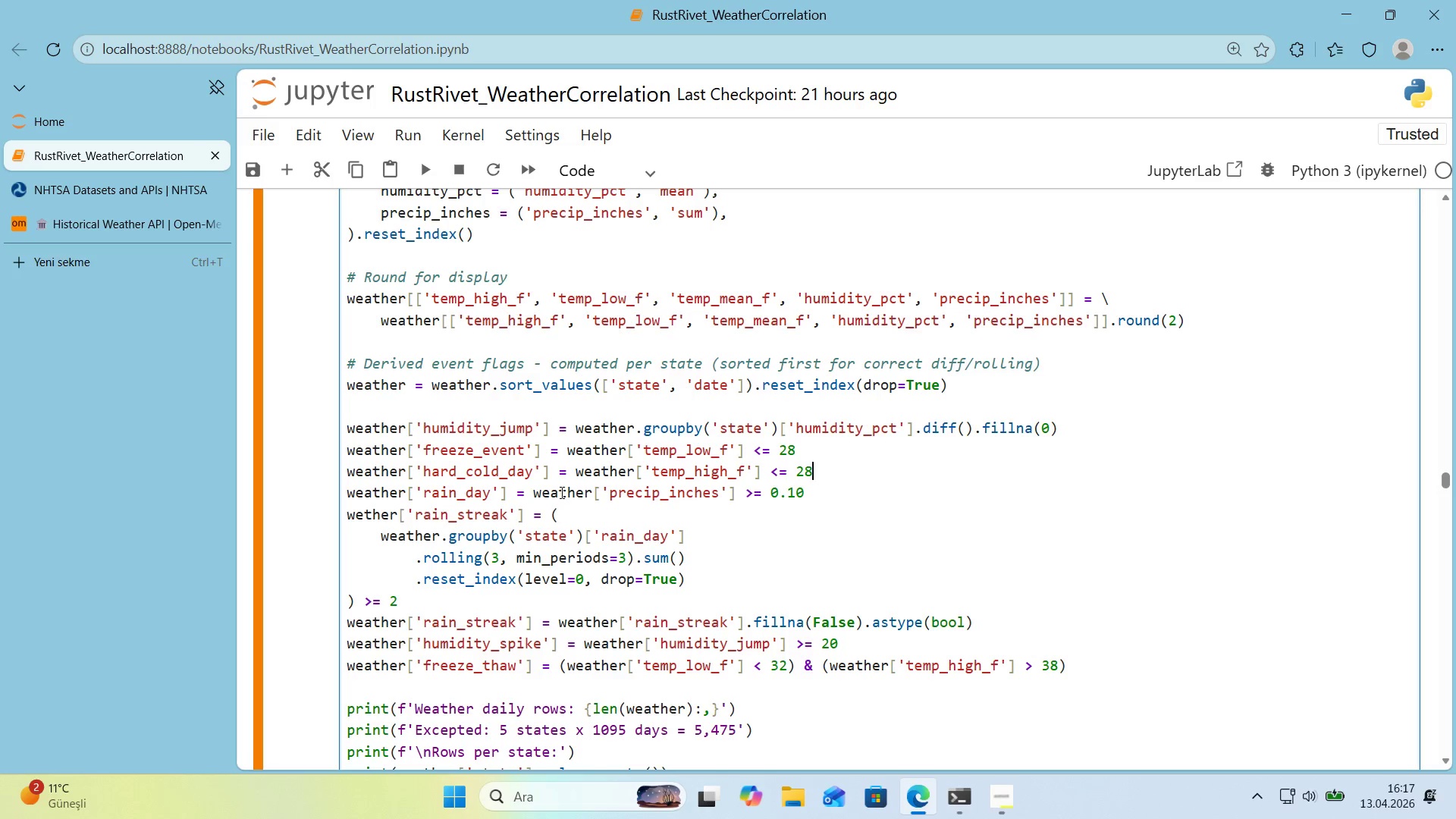 
wait(13.44)
 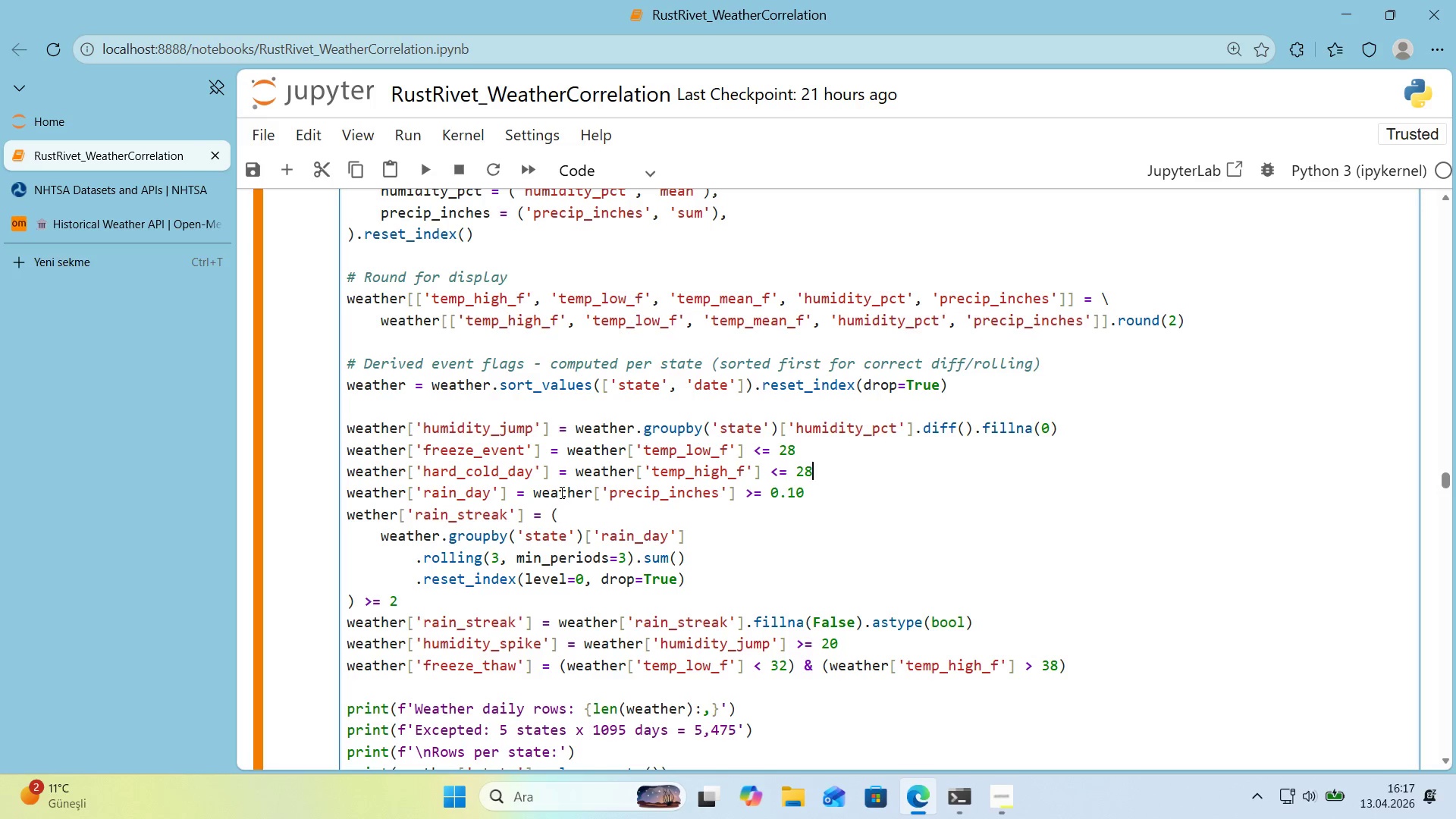 
double_click([375, 494])
 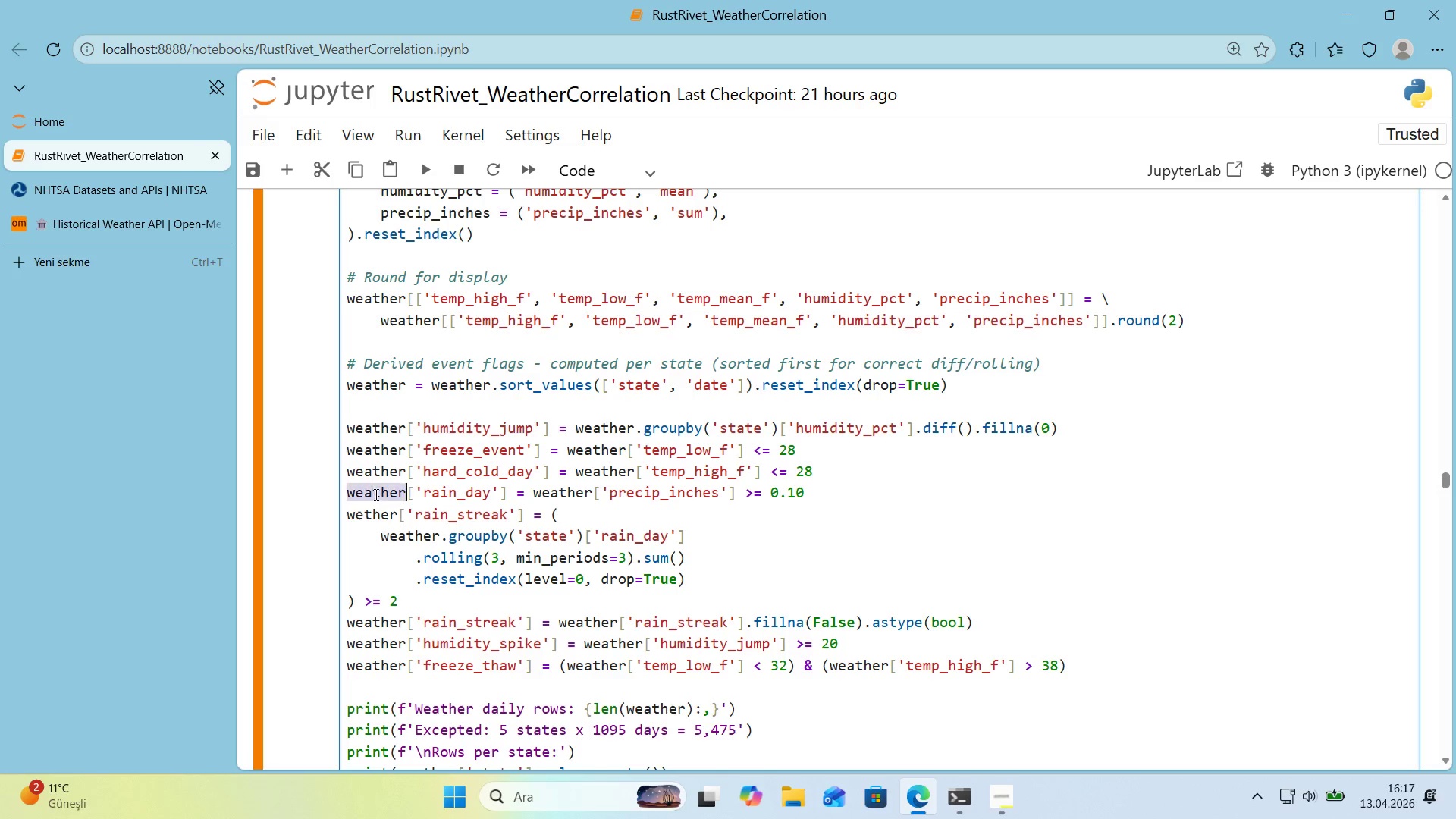 
key(Control+Shift+C)
 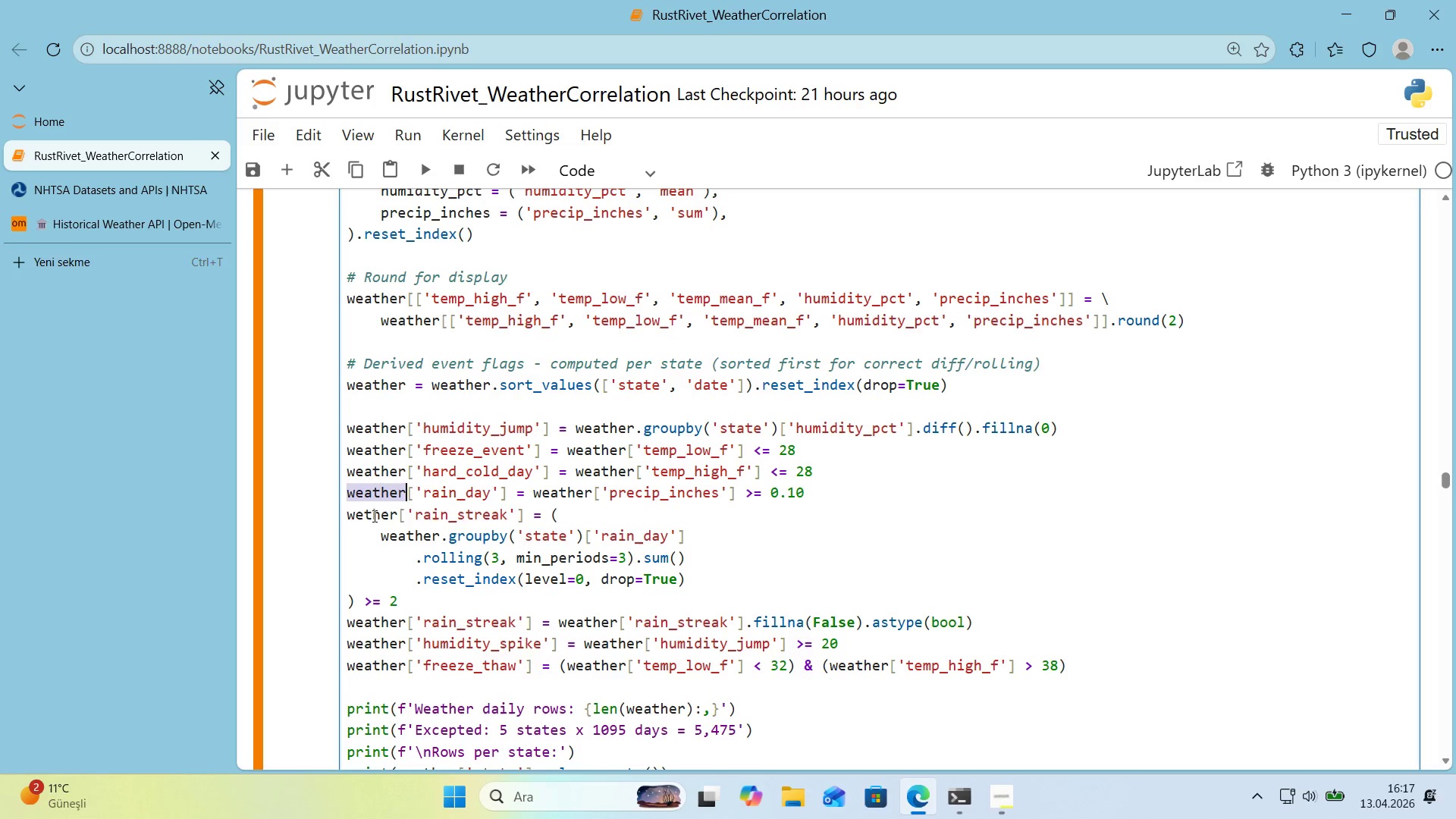 
triple_click([373, 516])
 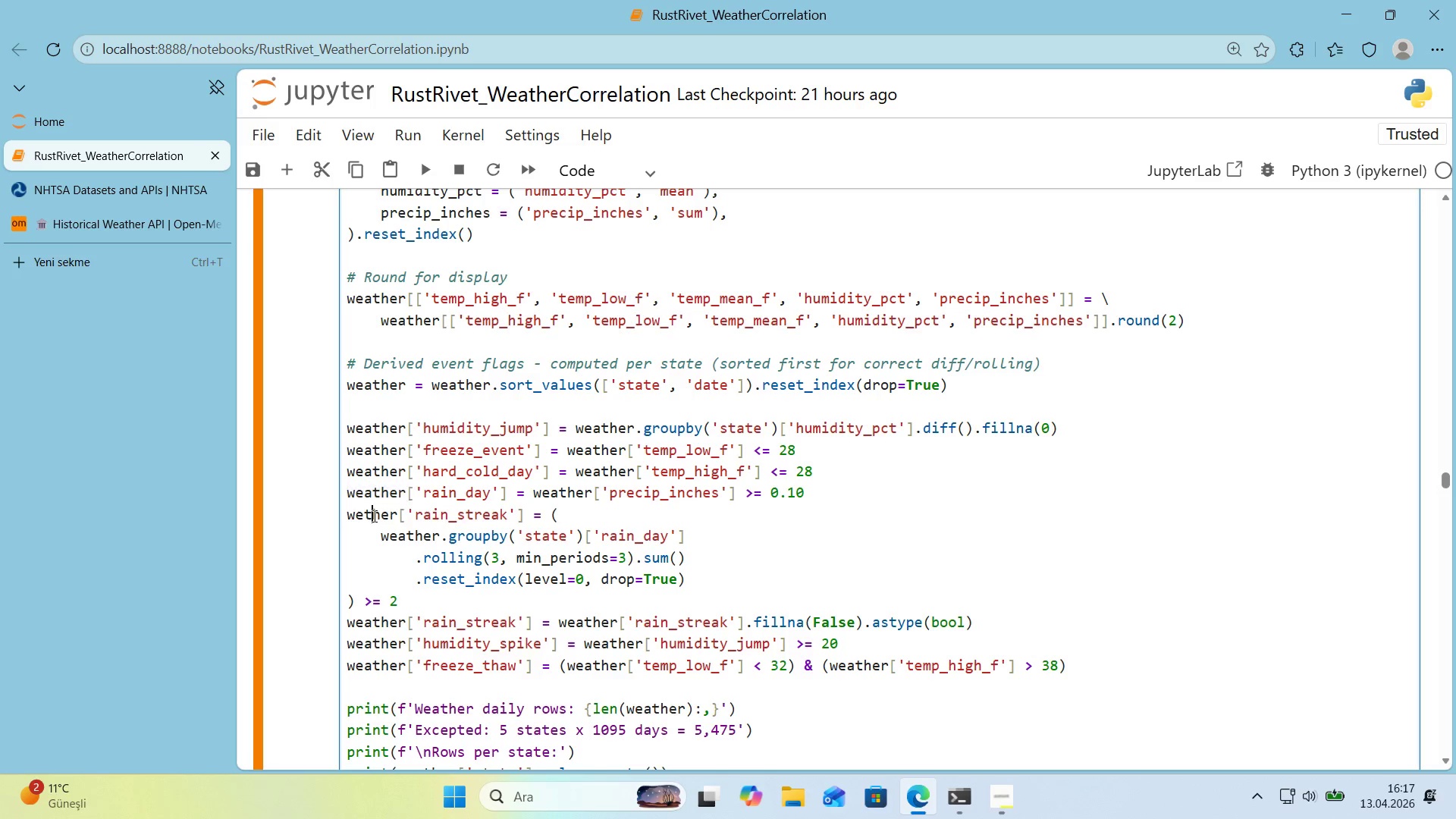 
triple_click([373, 516])
 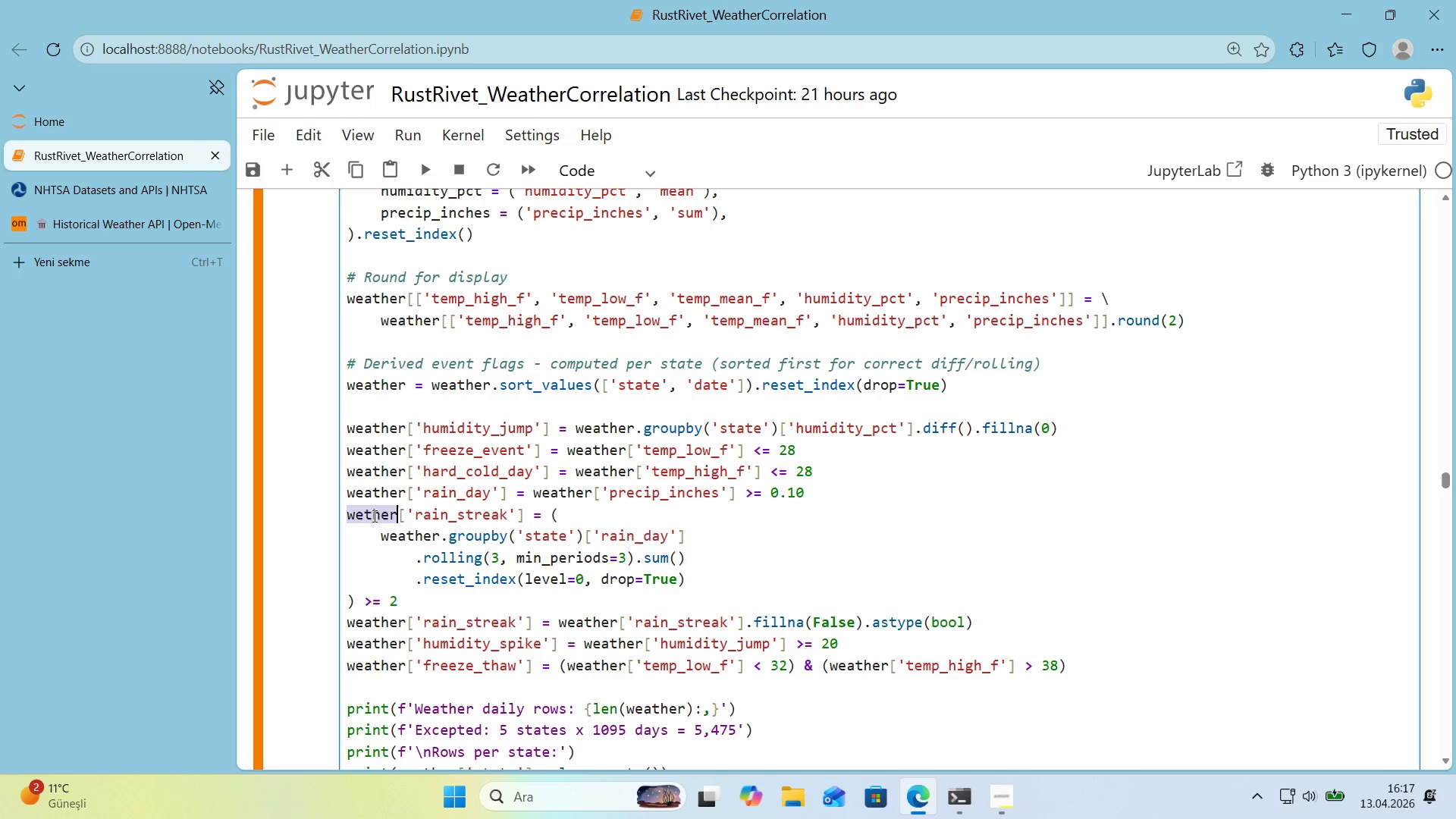 
key(Control+Shift+ControlLeft)
 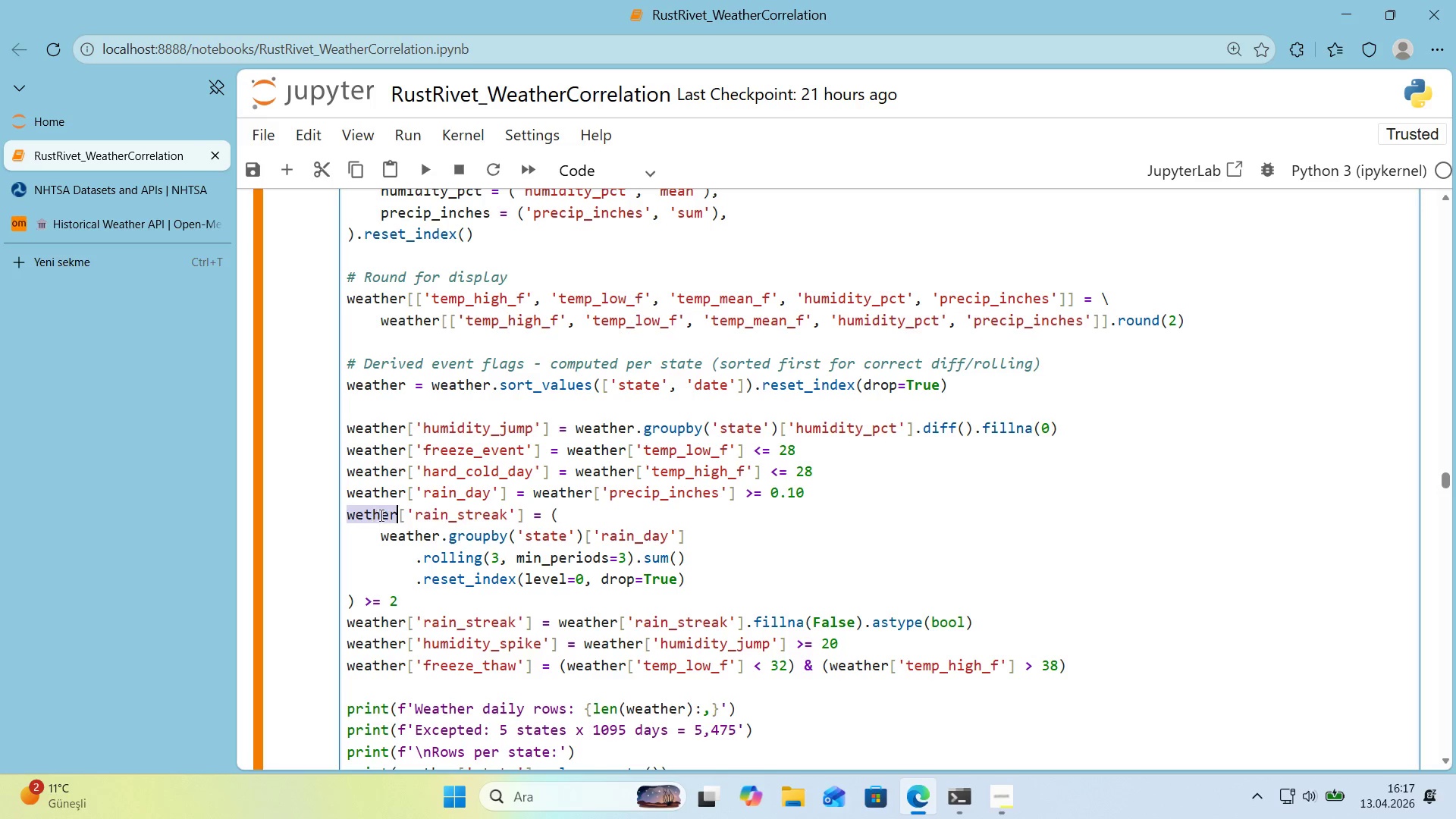 
key(Control+Shift+V)
 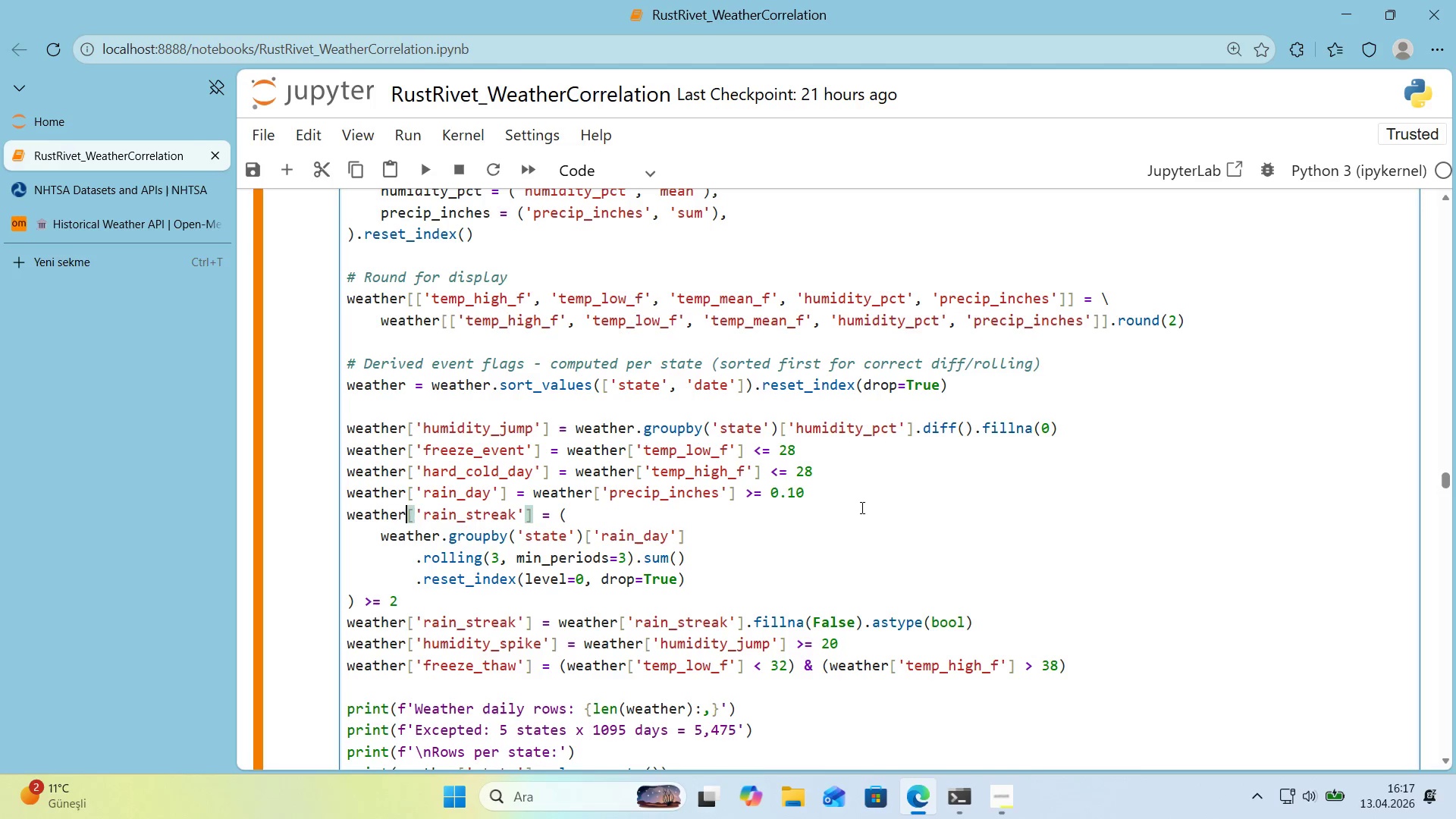 
wait(8.62)
 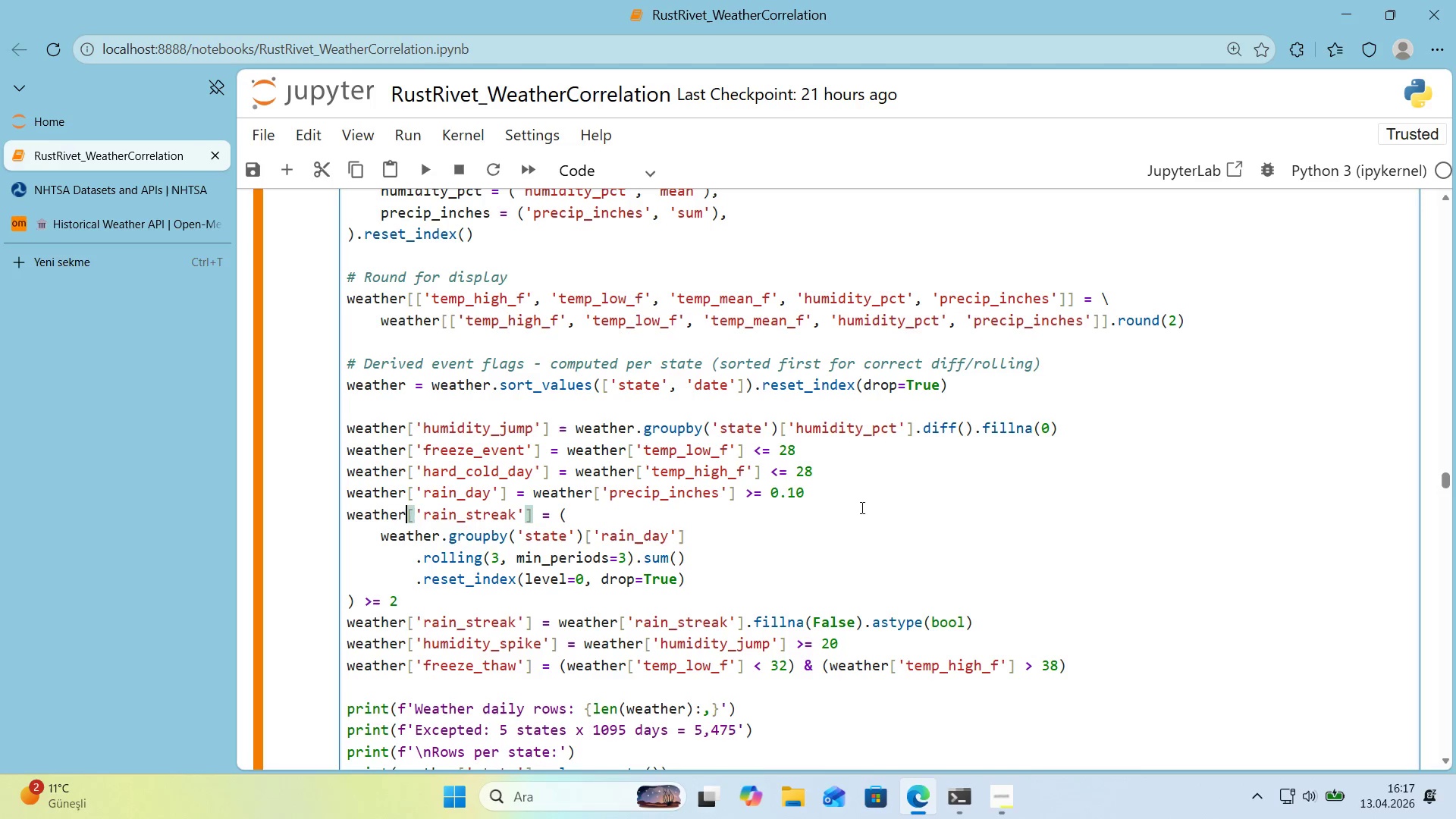 
scroll: coordinate [842, 500], scroll_direction: down, amount: 2.0
 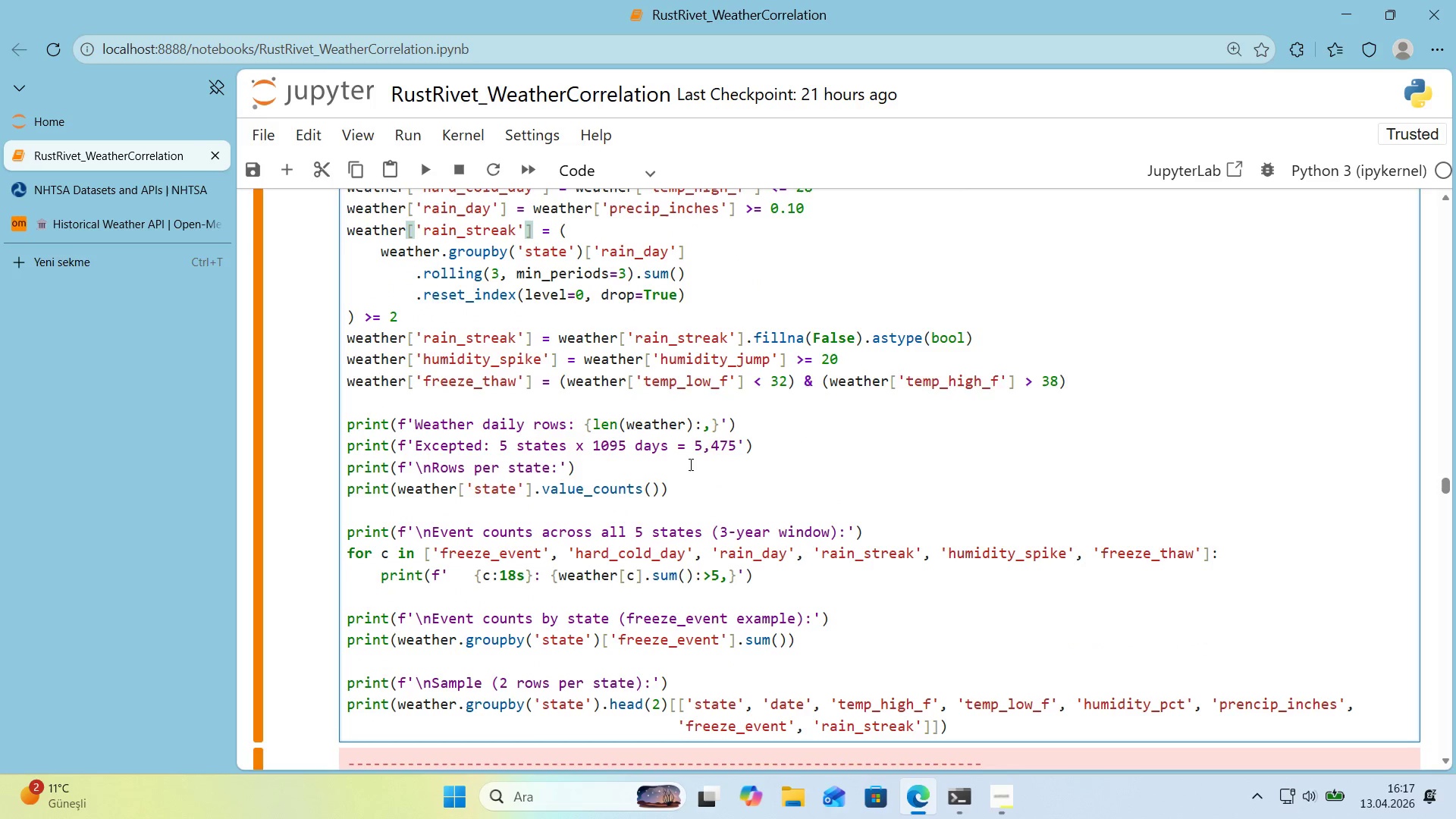 
left_click_drag(start_coordinate=[455, 447], to_coordinate=[430, 448])
 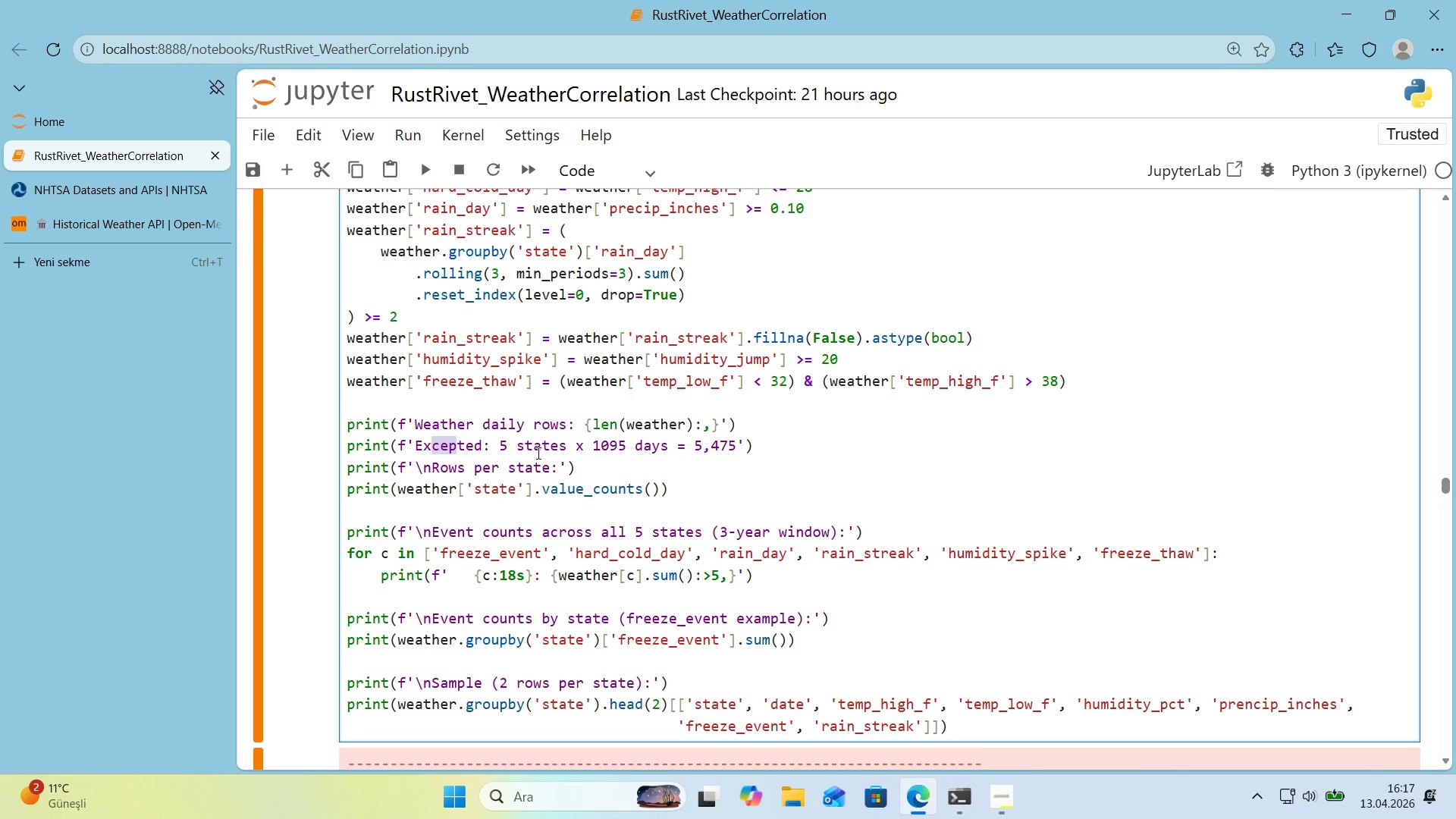 
type(PEC)
 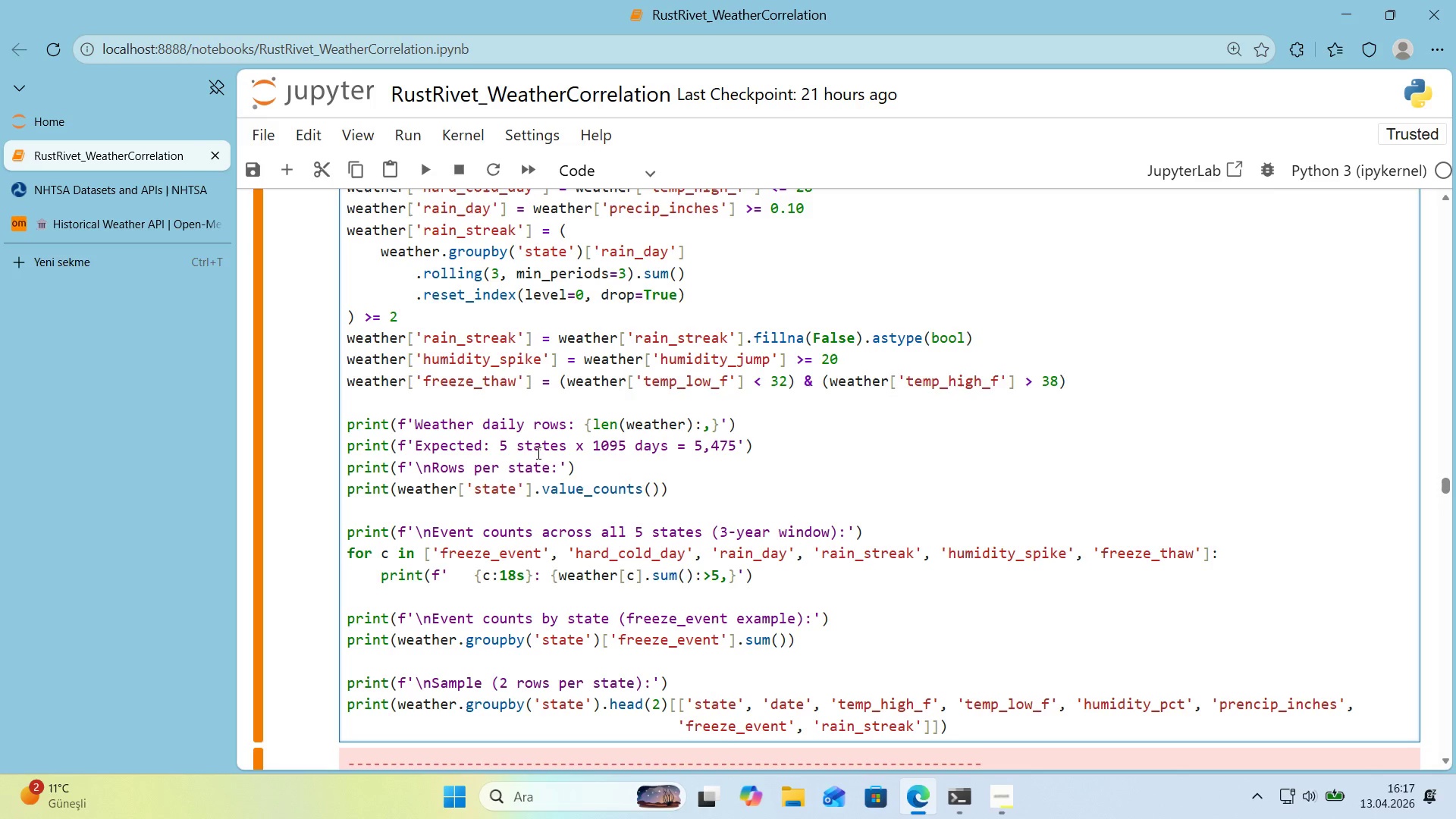 
key(Shift+Enter)
 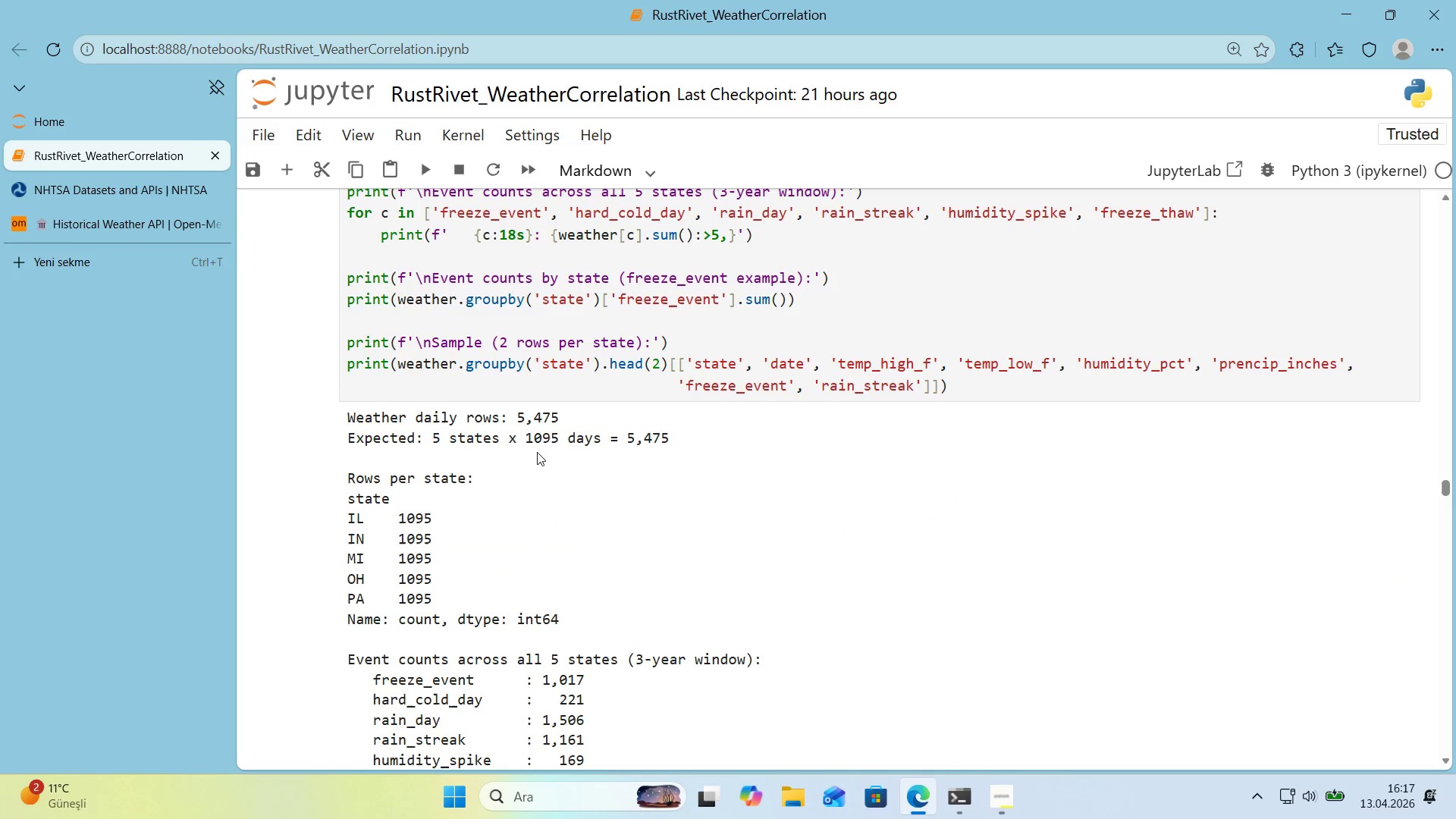 
scroll: coordinate [1185, 437], scroll_direction: down, amount: 11.0
 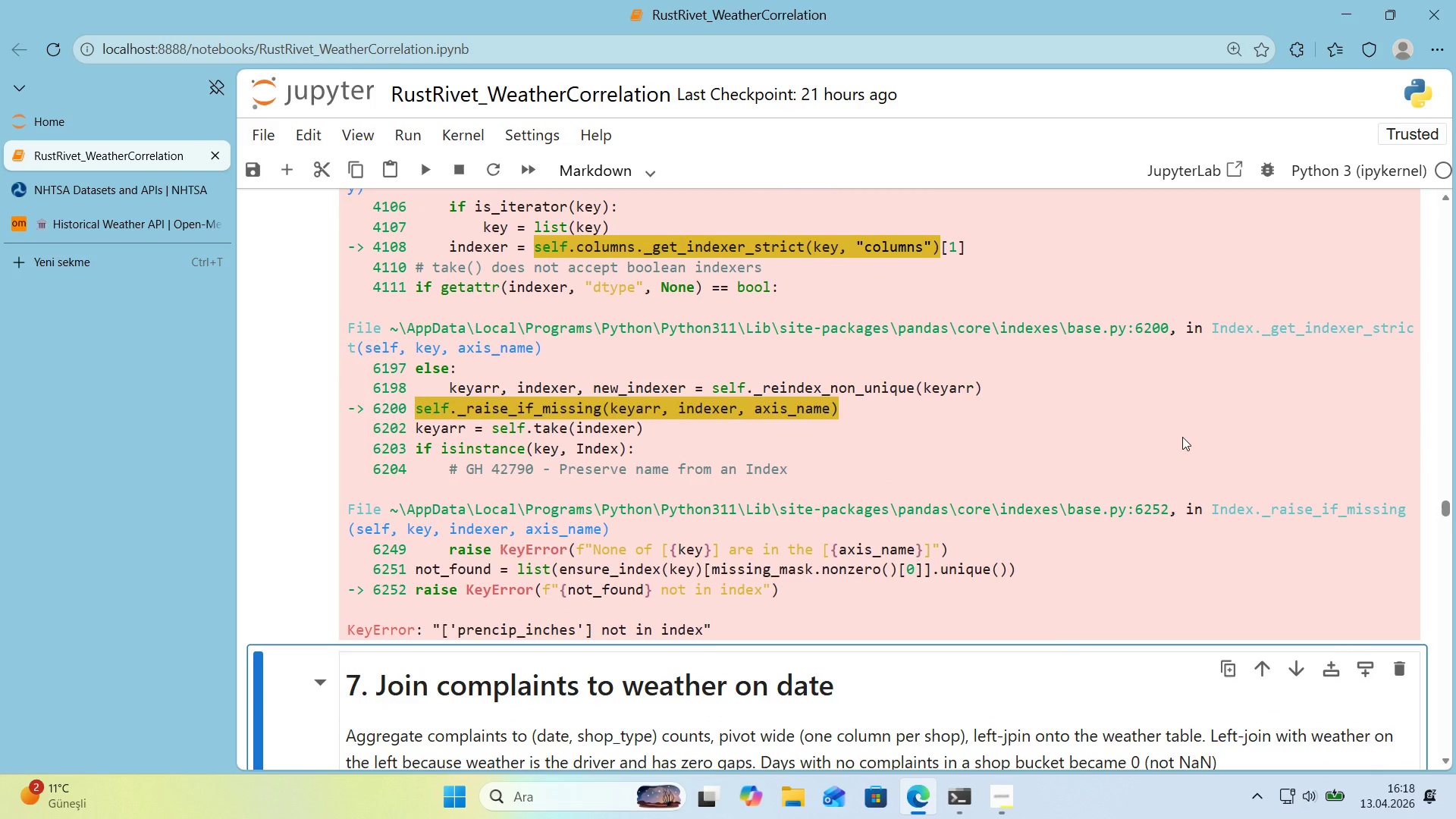 
scroll: coordinate [1181, 436], scroll_direction: up, amount: 18.0
 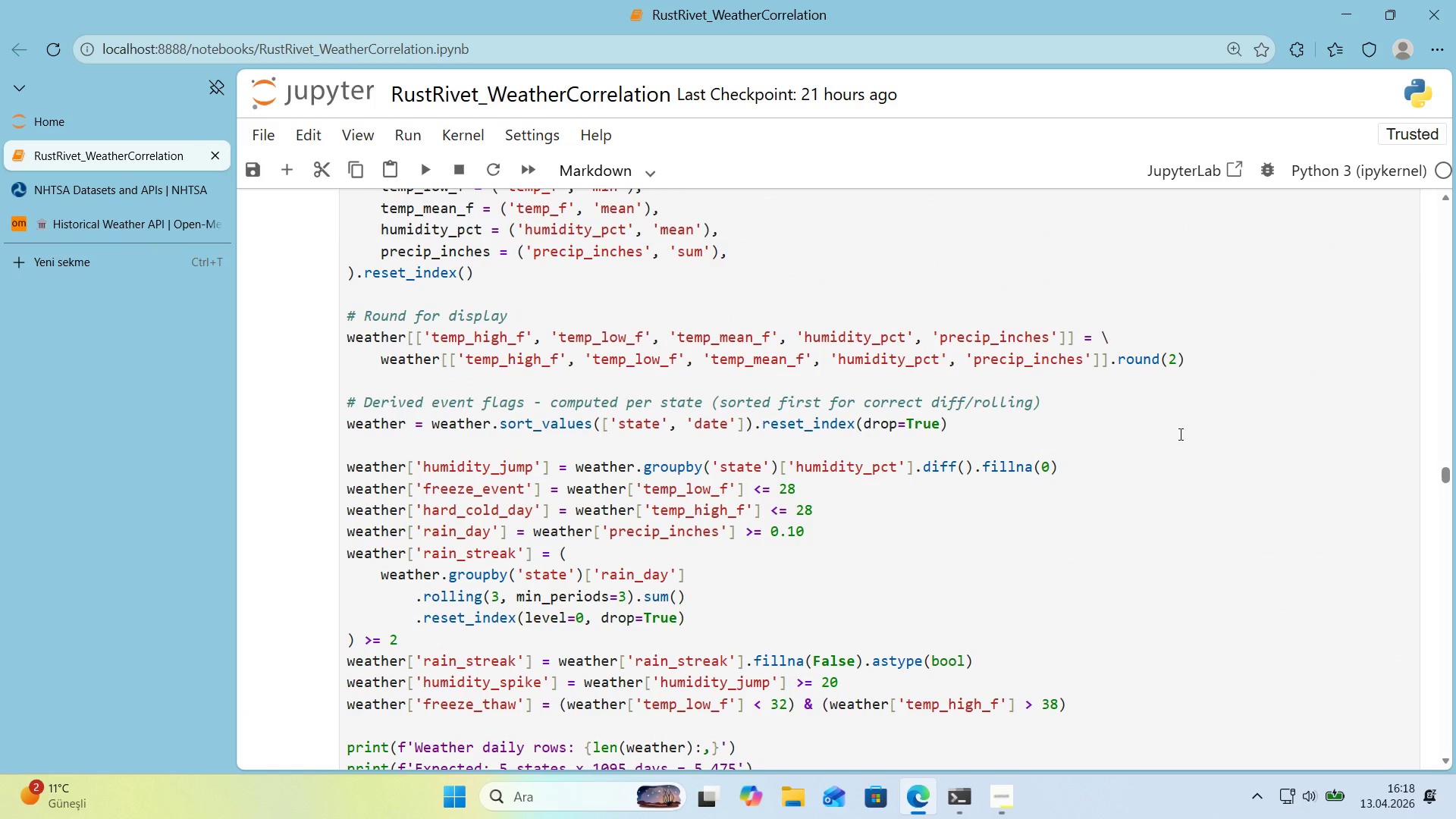 
wait(5.93)
 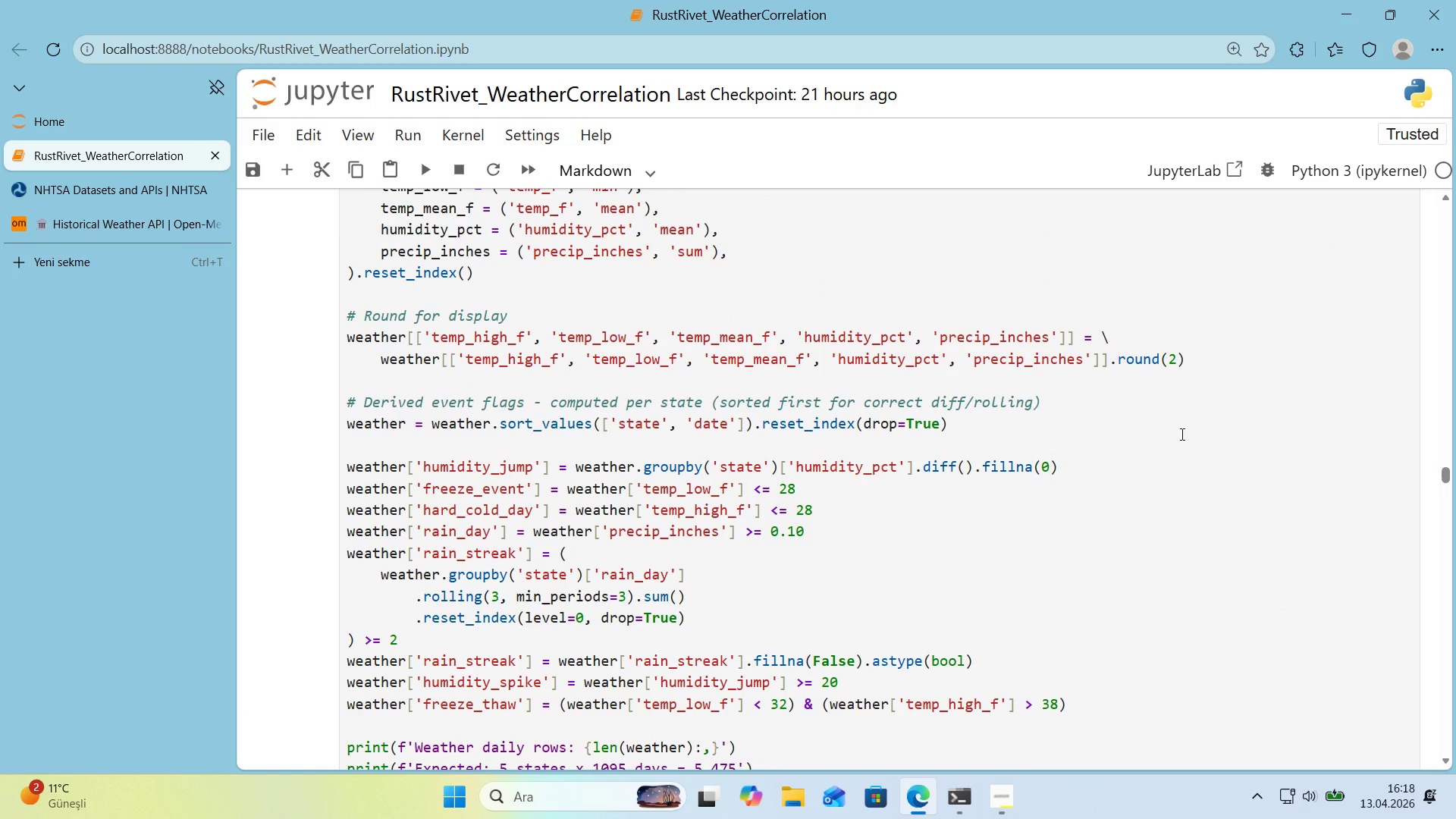 
scroll: coordinate [1170, 433], scroll_direction: down, amount: 18.0
 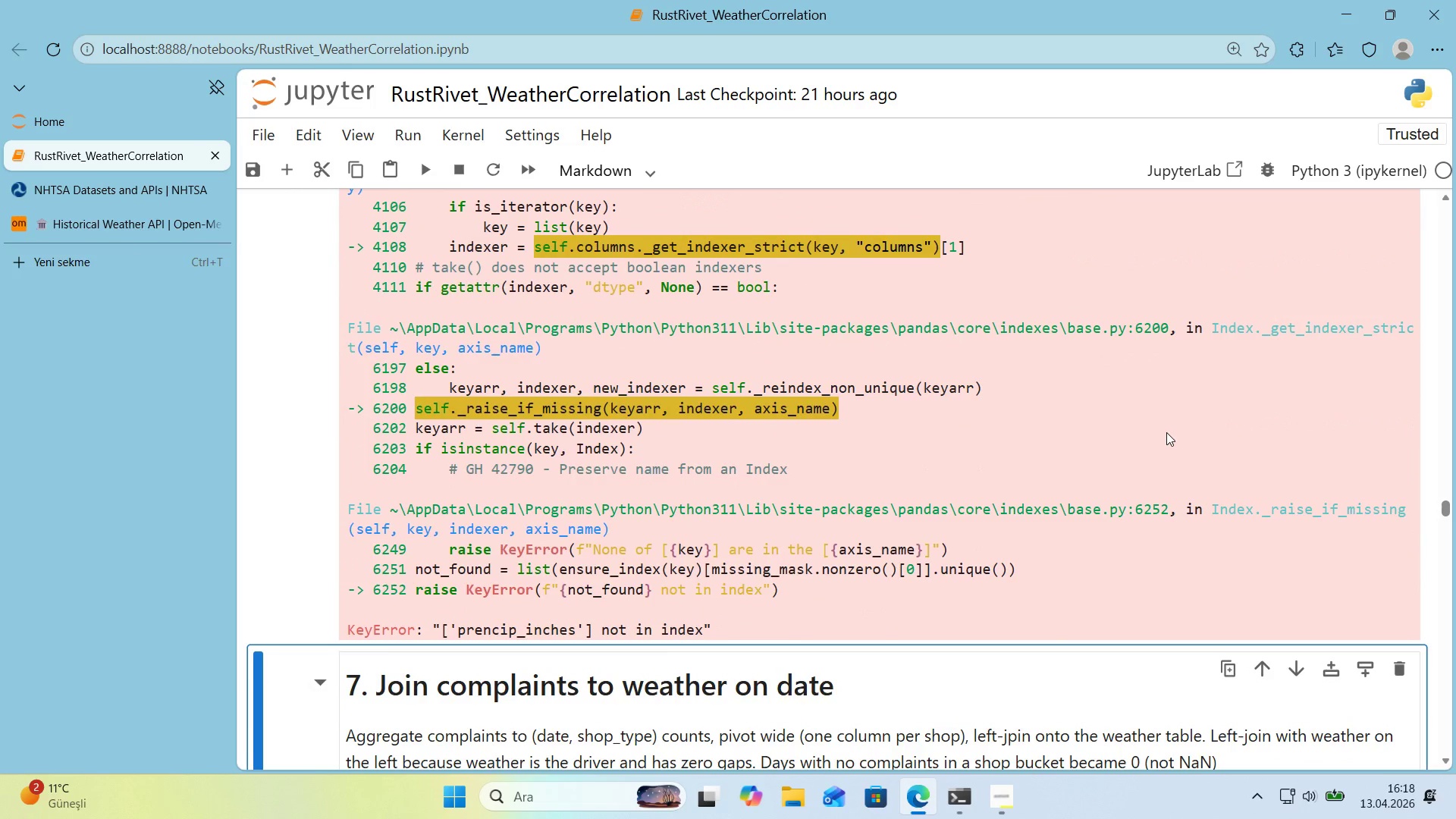 
scroll: coordinate [1157, 433], scroll_direction: up, amount: 17.0
 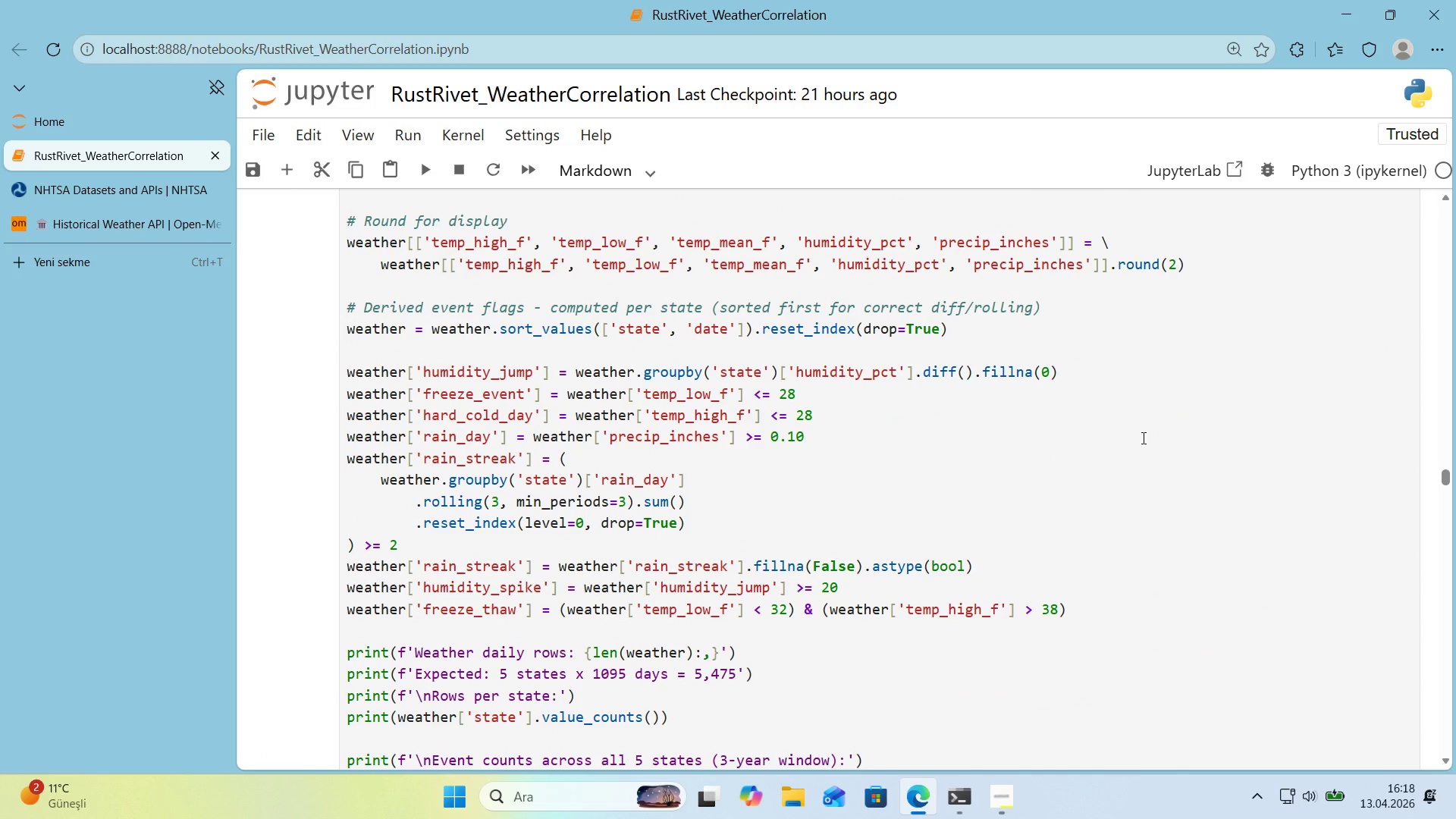 
scroll: coordinate [1142, 437], scroll_direction: down, amount: 1.0
 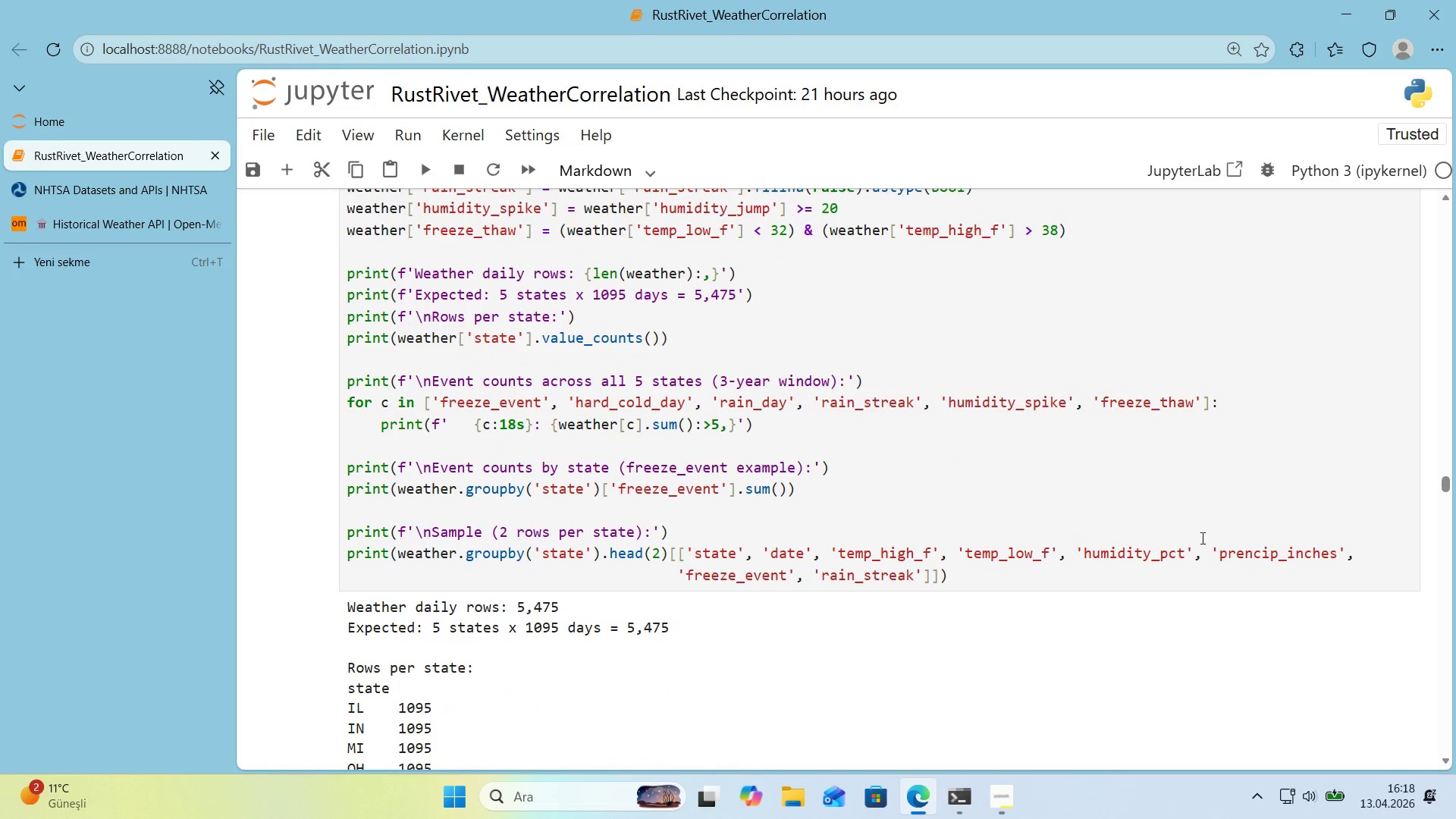 
left_click([1250, 552])
 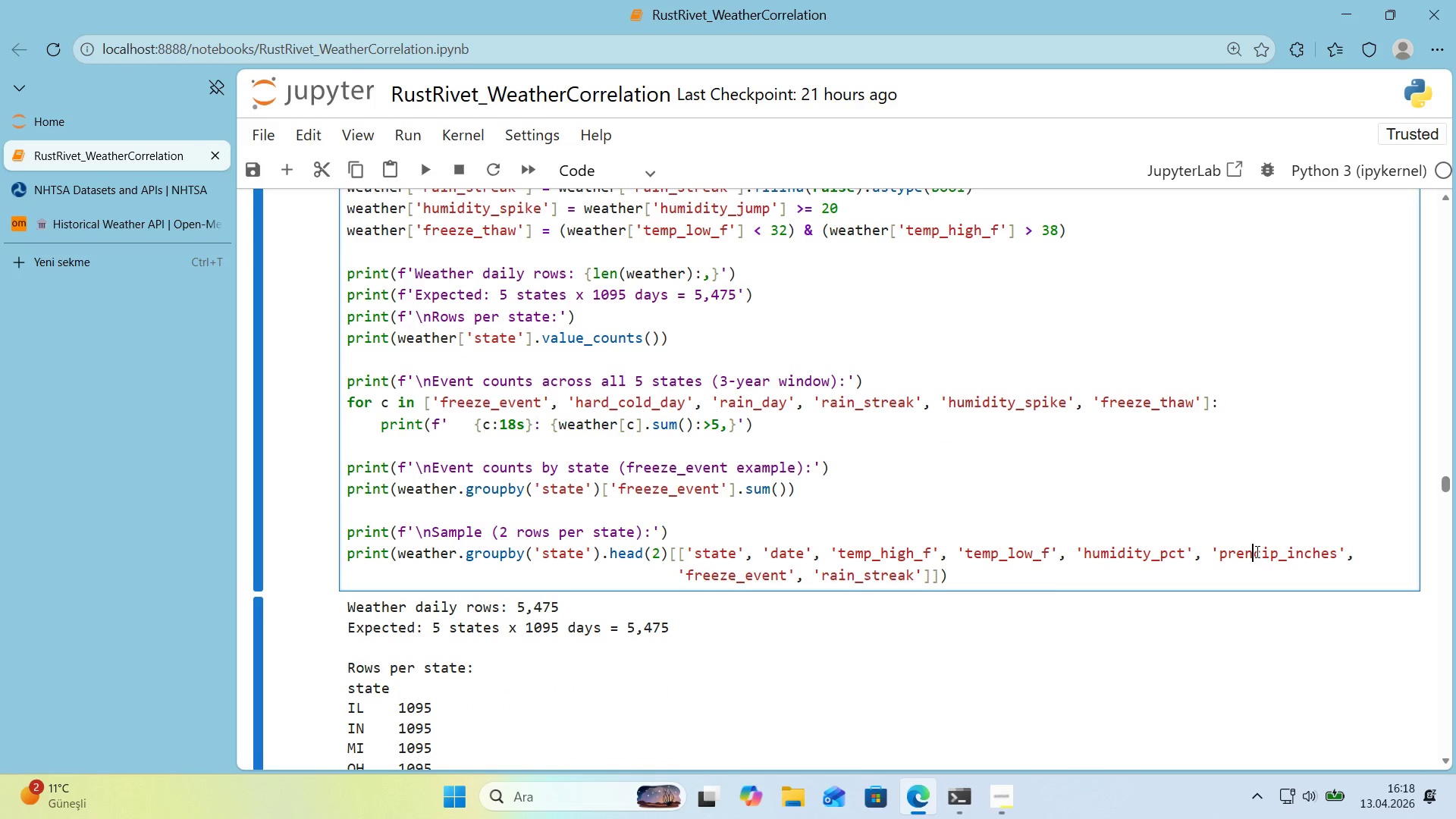 
key(Backspace)
 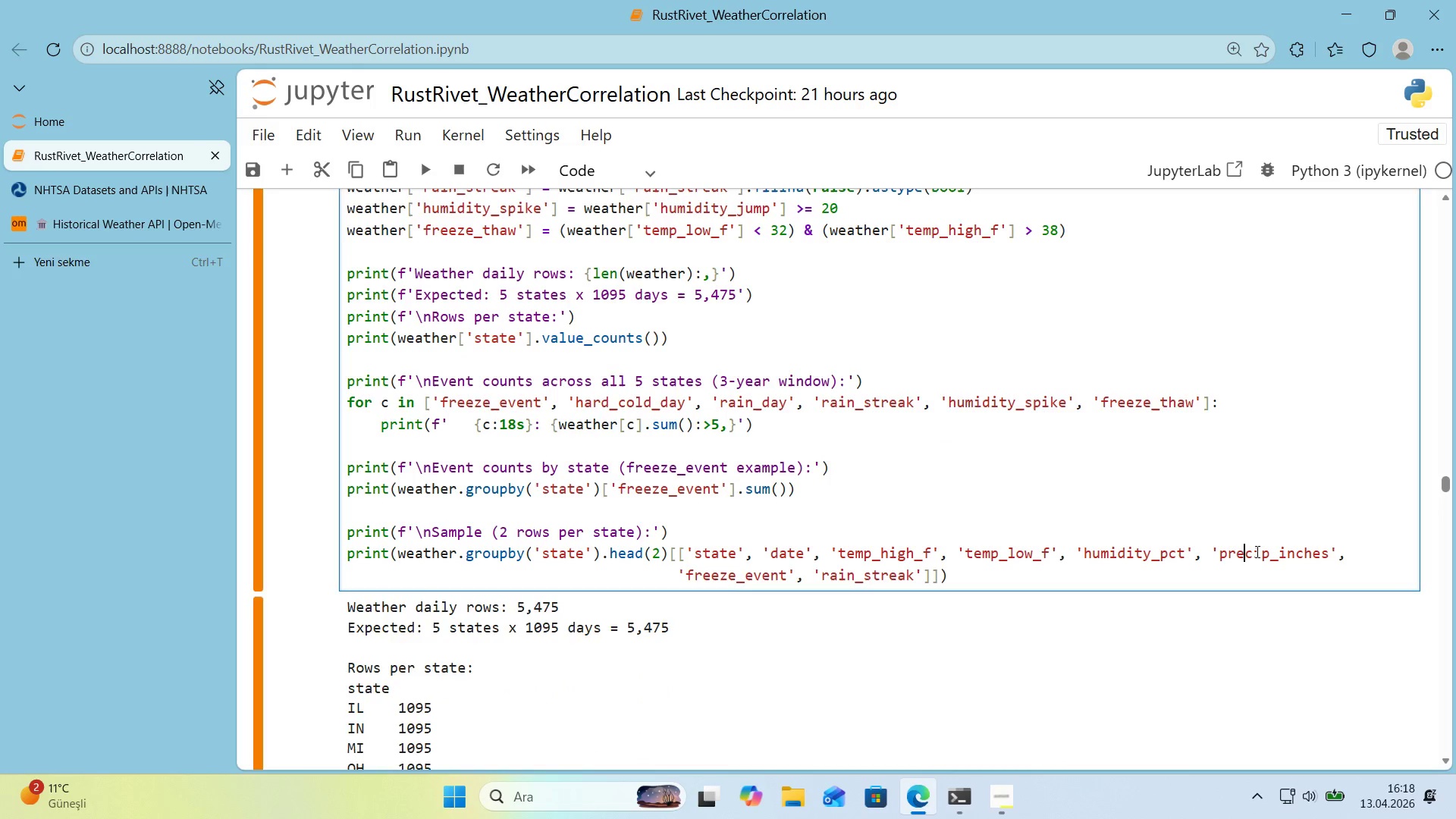 
key(Shift+Enter)
 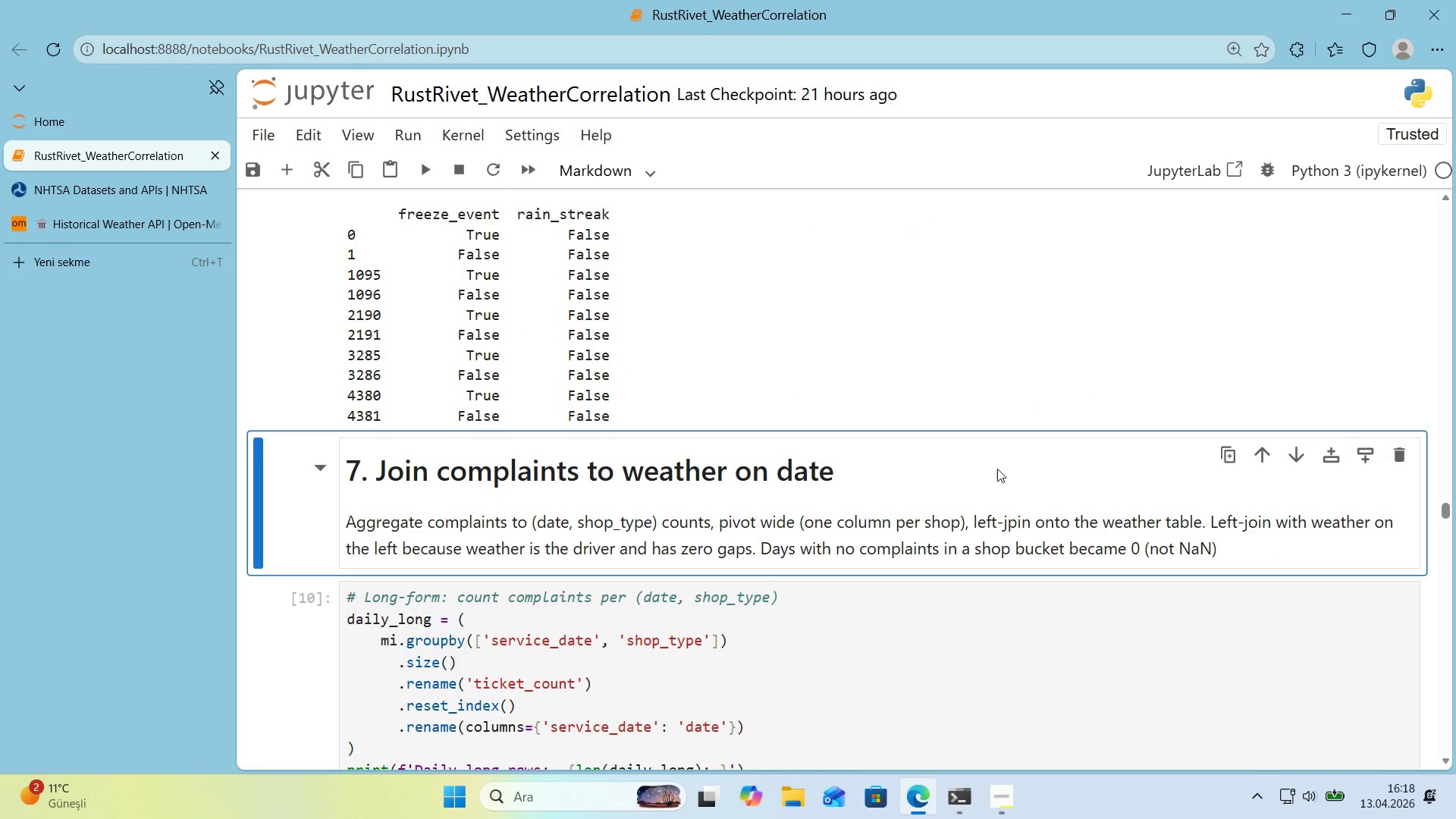 
scroll: coordinate [907, 395], scroll_direction: up, amount: 8.0
 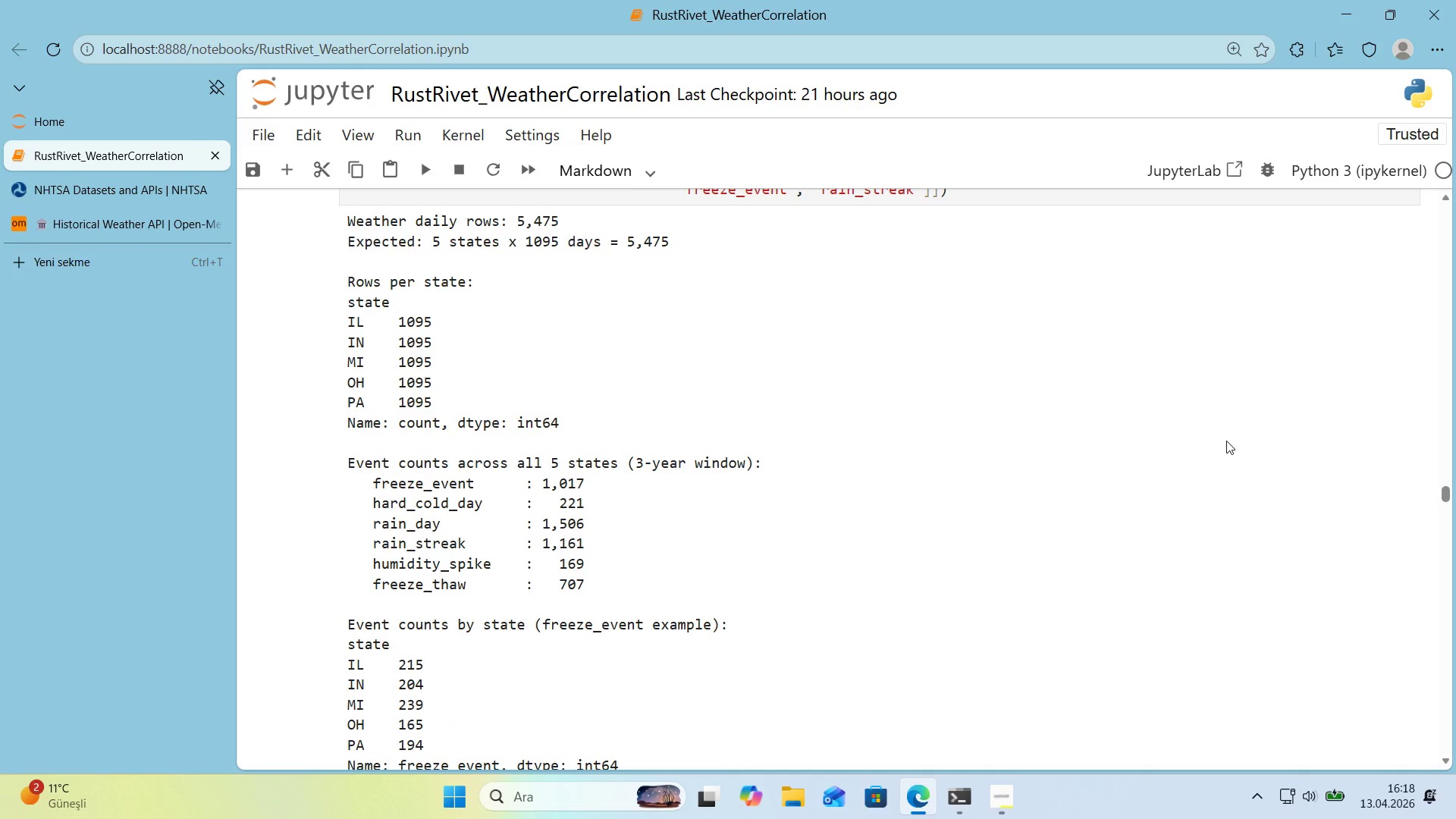 
wait(10.88)
 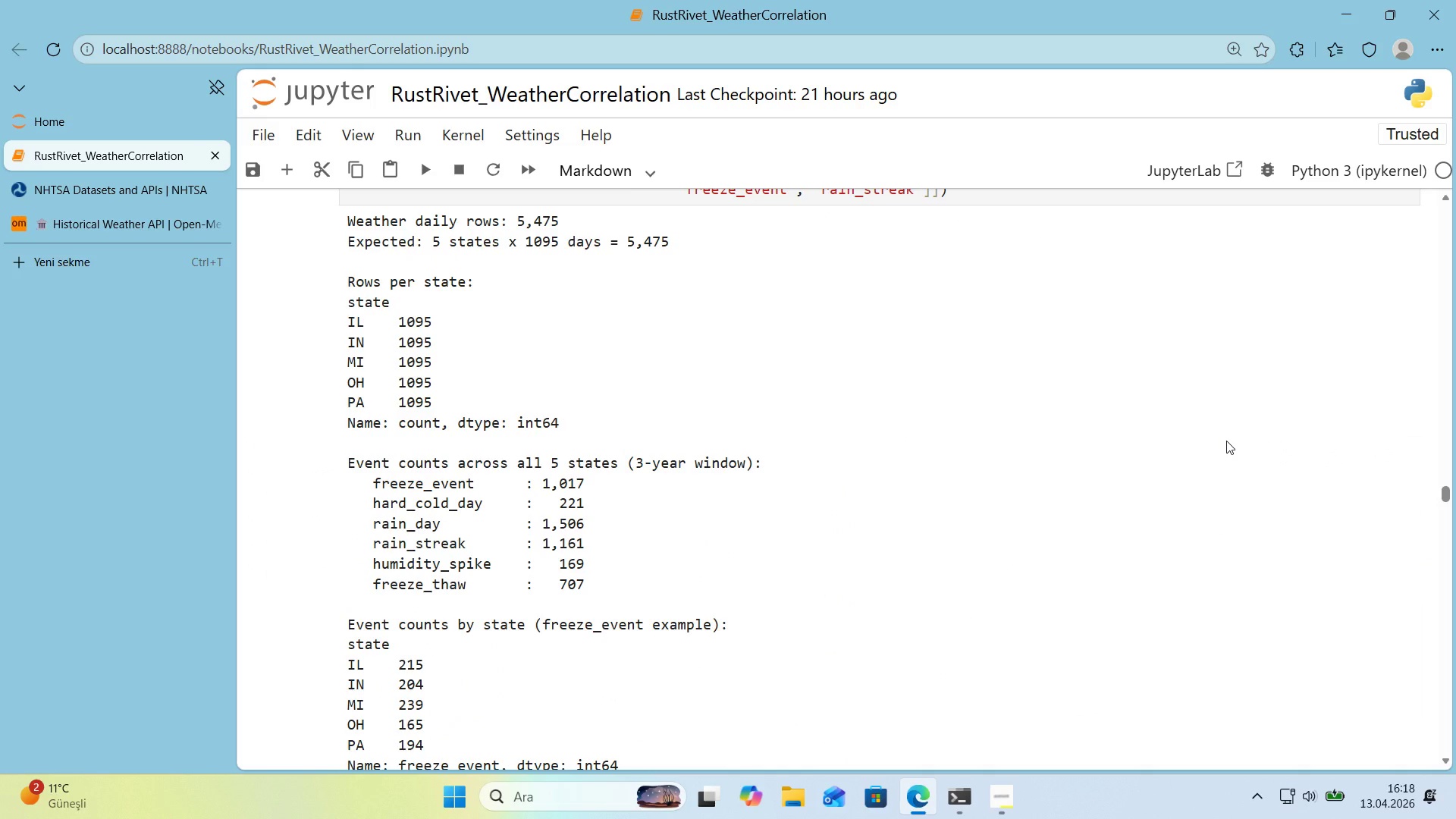 
scroll: coordinate [1317, 478], scroll_direction: down, amount: 7.0
 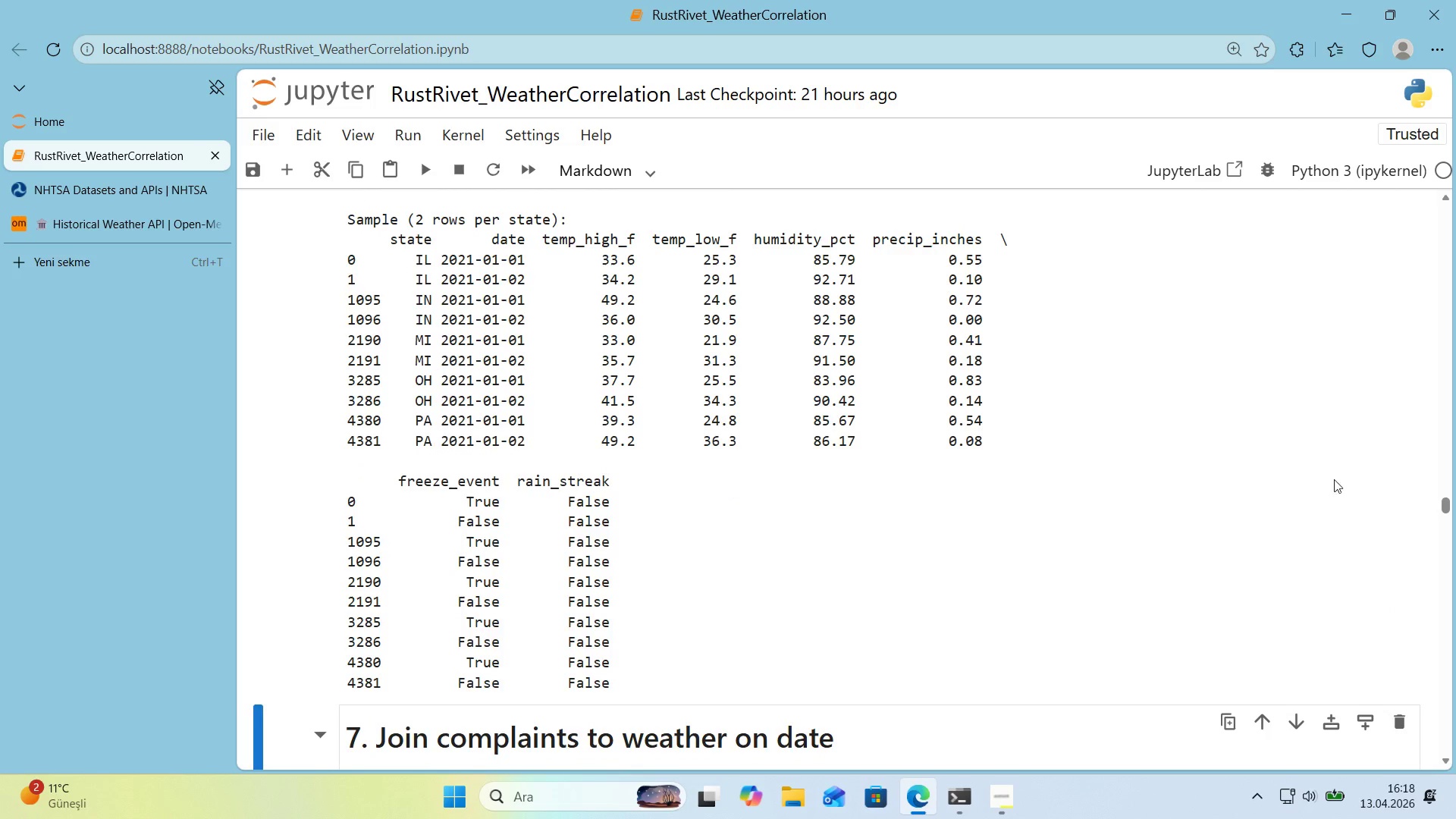 
mouse_move([1417, 497])
 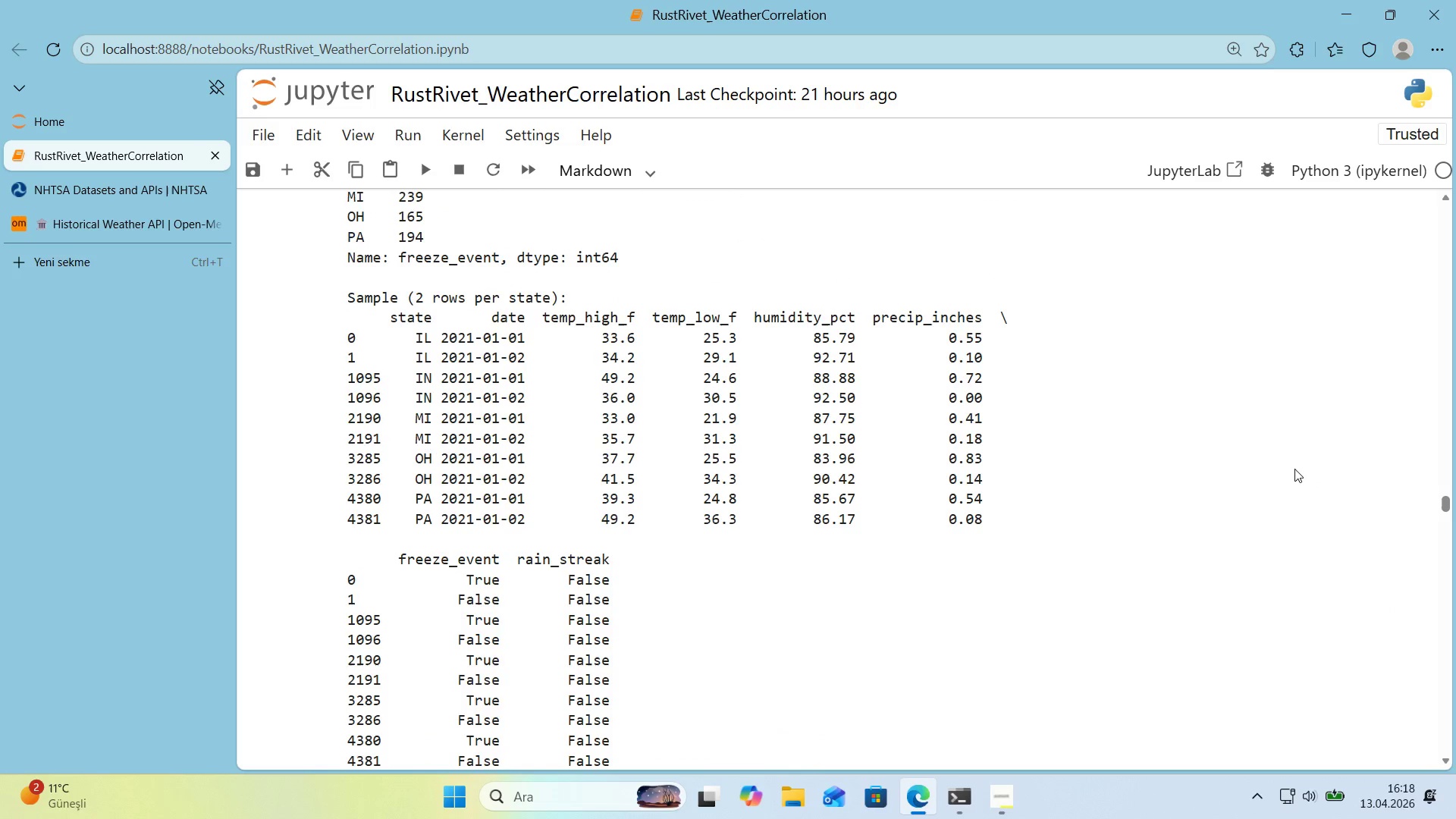 
scroll: coordinate [1294, 469], scroll_direction: down, amount: 1.0
 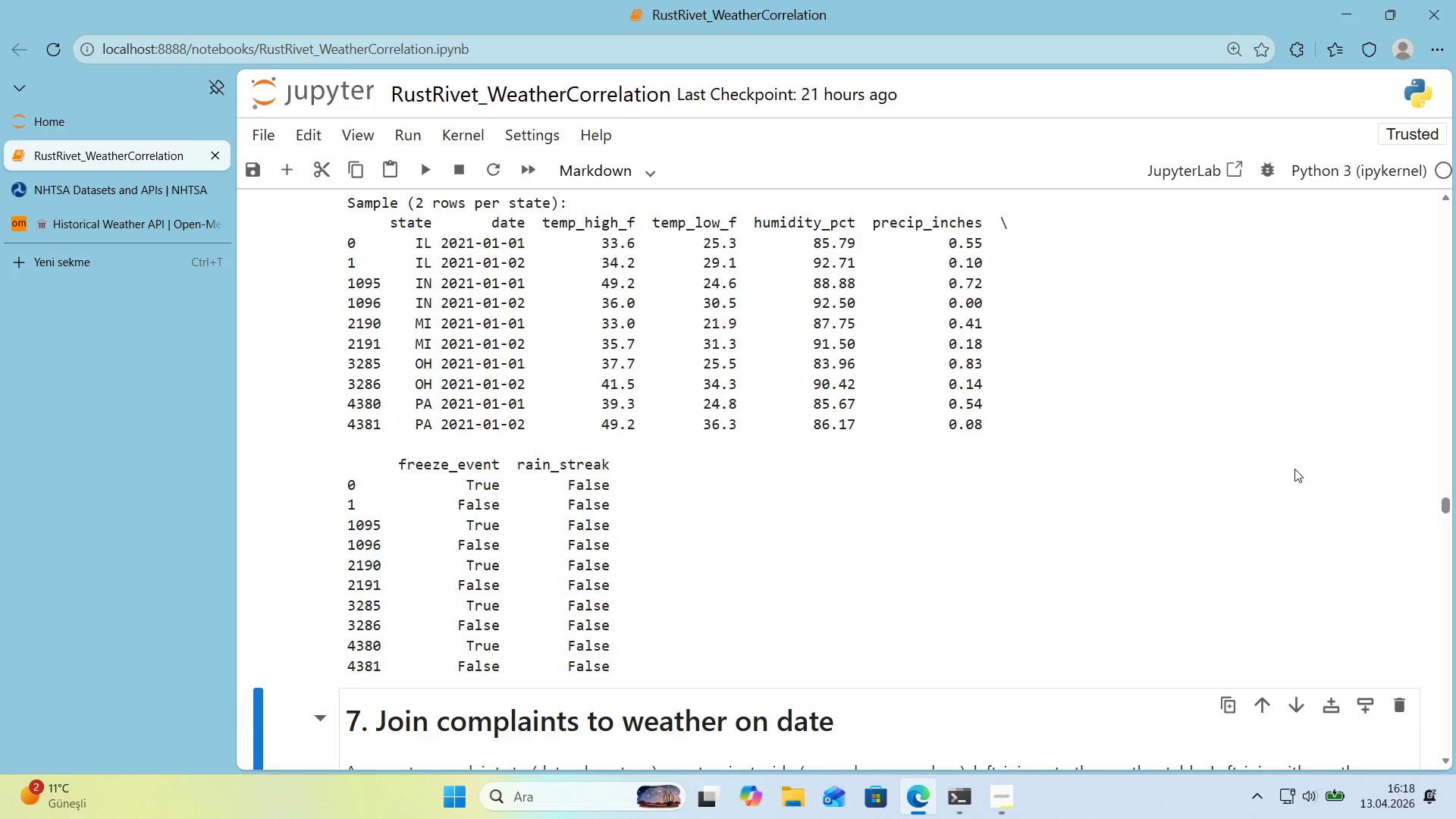 
scroll: coordinate [1294, 469], scroll_direction: up, amount: 1.0
 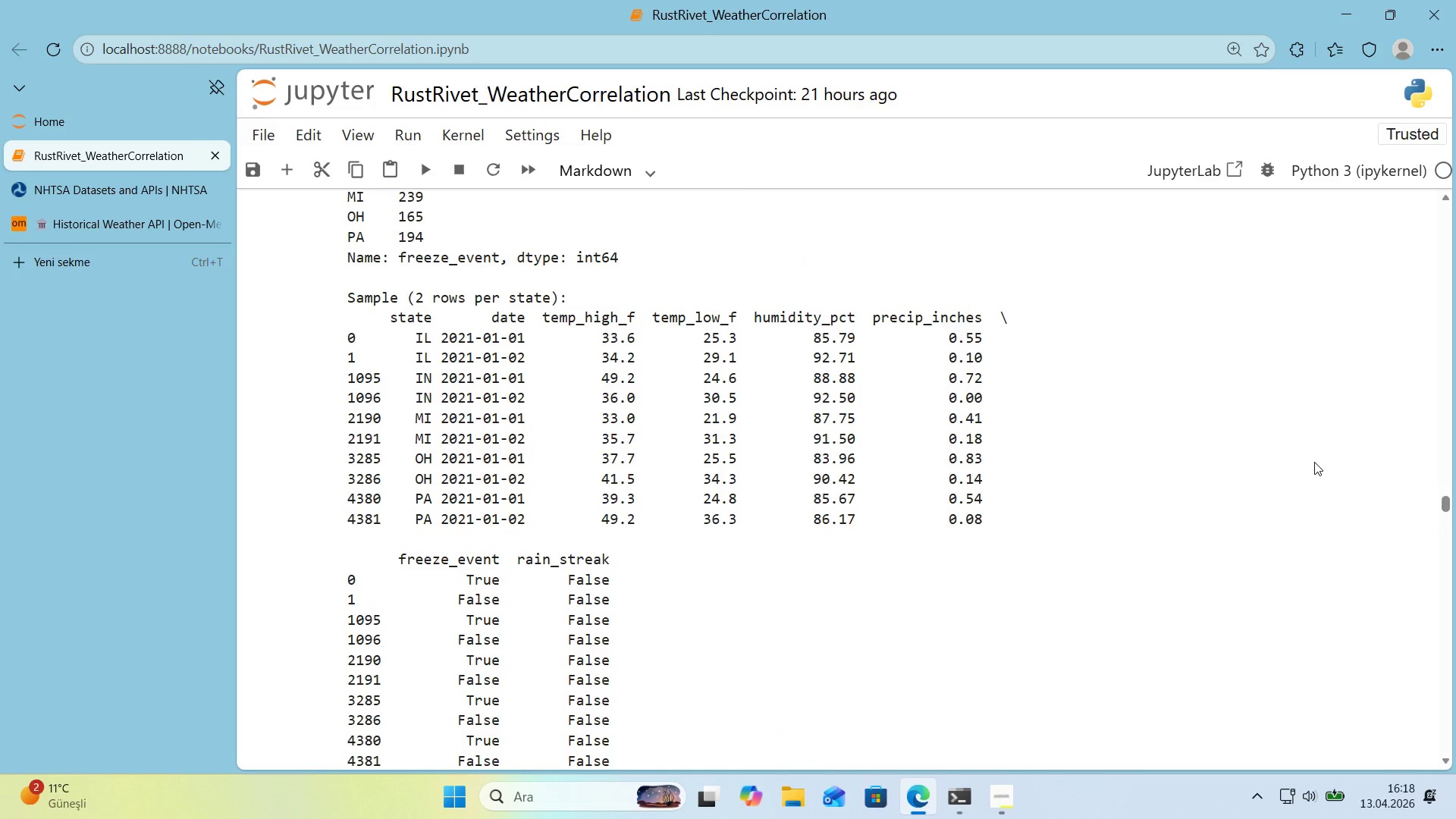 
wait(6.33)
 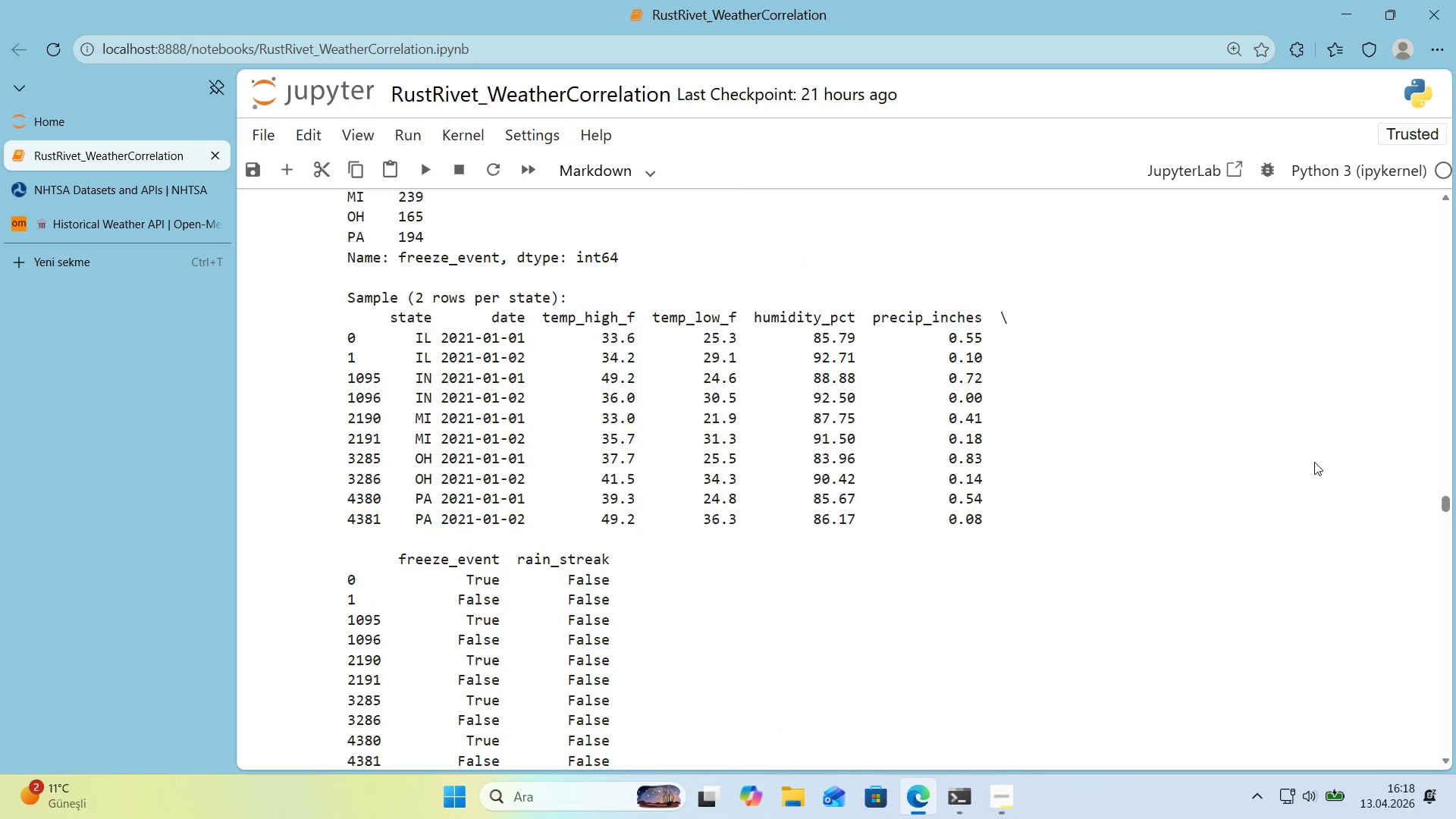 
scroll: coordinate [1307, 435], scroll_direction: up, amount: 3.0
 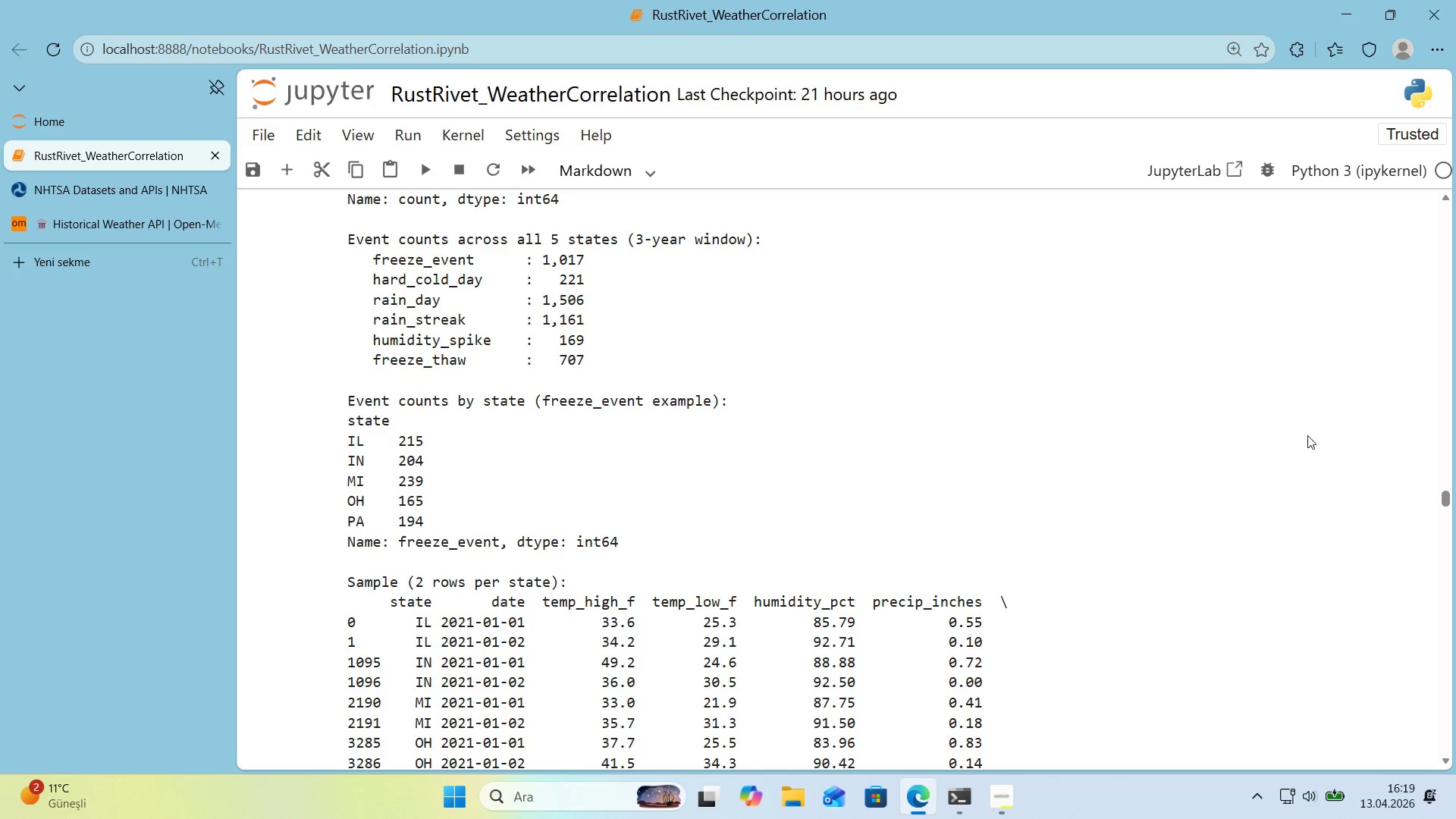 
wait(9.02)
 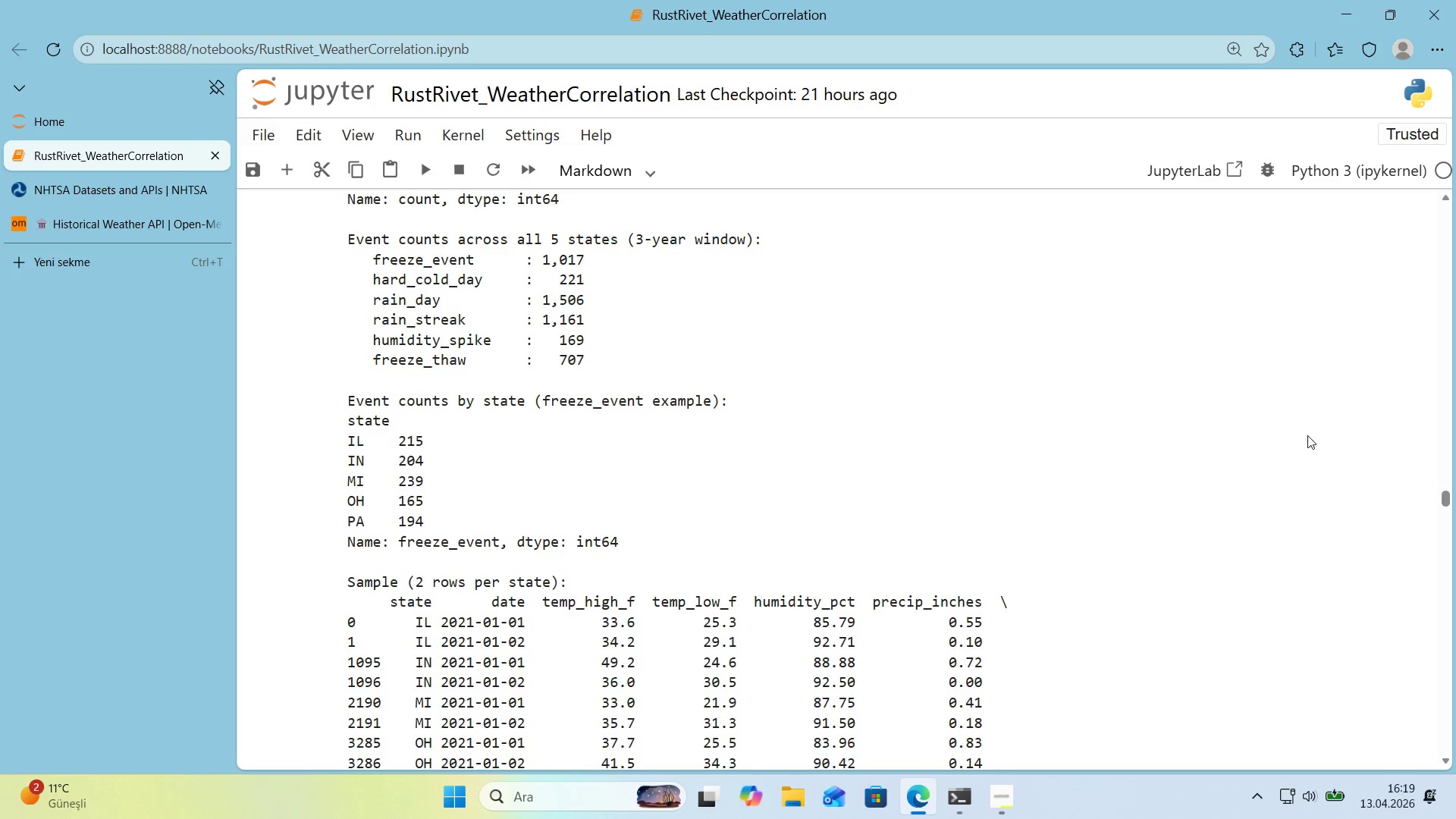 
scroll: coordinate [965, 374], scroll_direction: up, amount: 3.0
 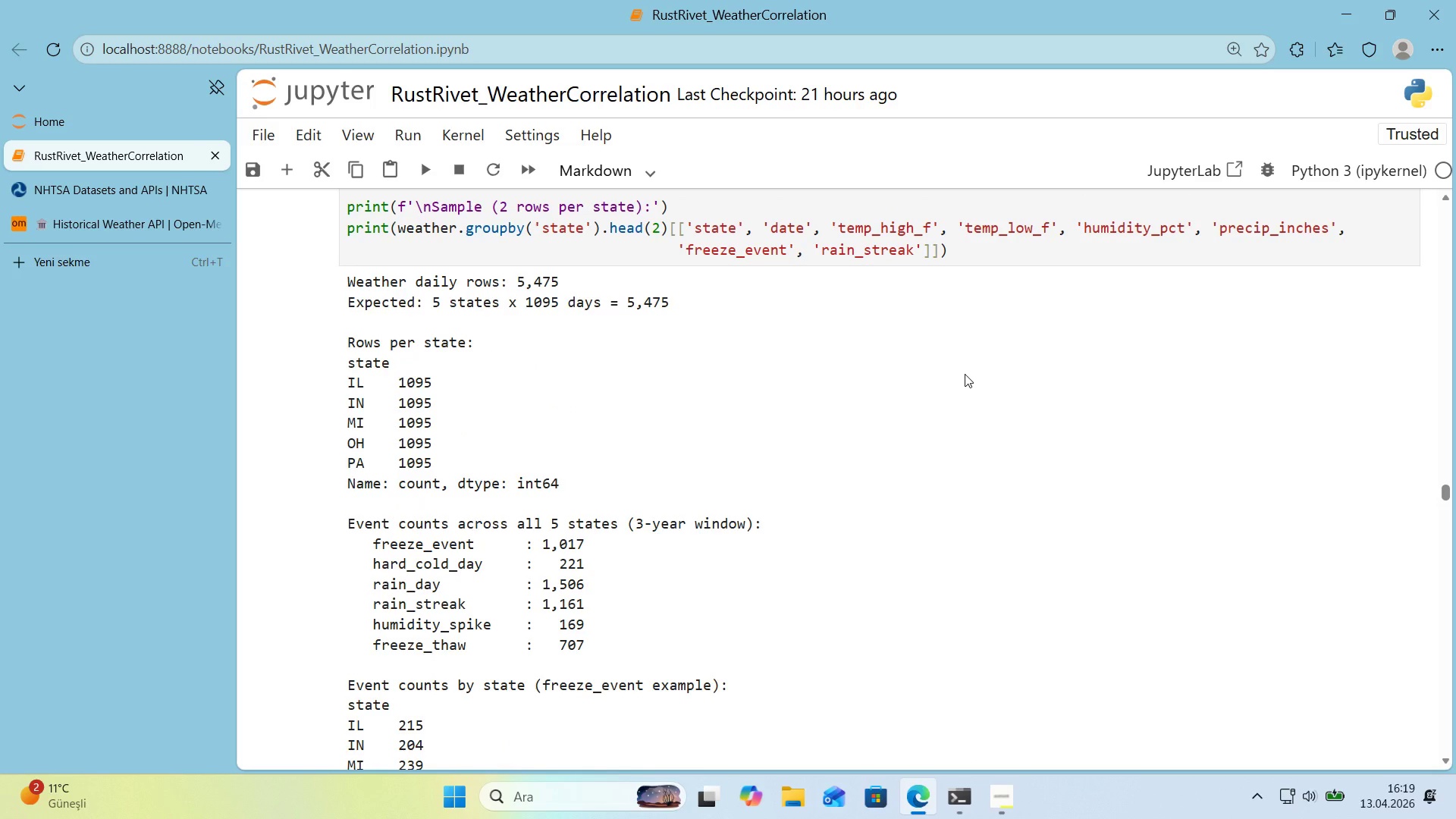 
scroll: coordinate [965, 374], scroll_direction: down, amount: 1.0
 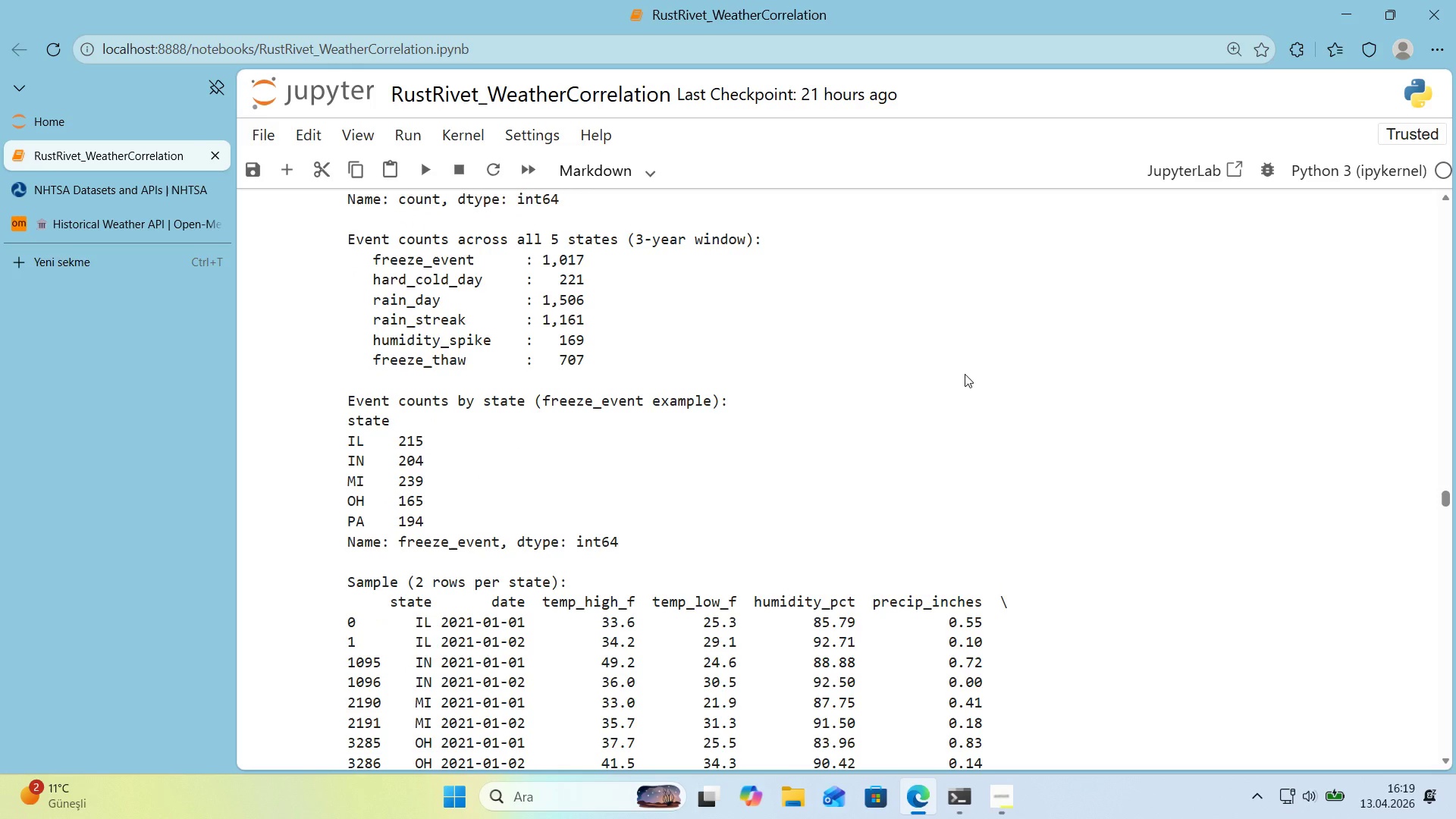 
wait(10.22)
 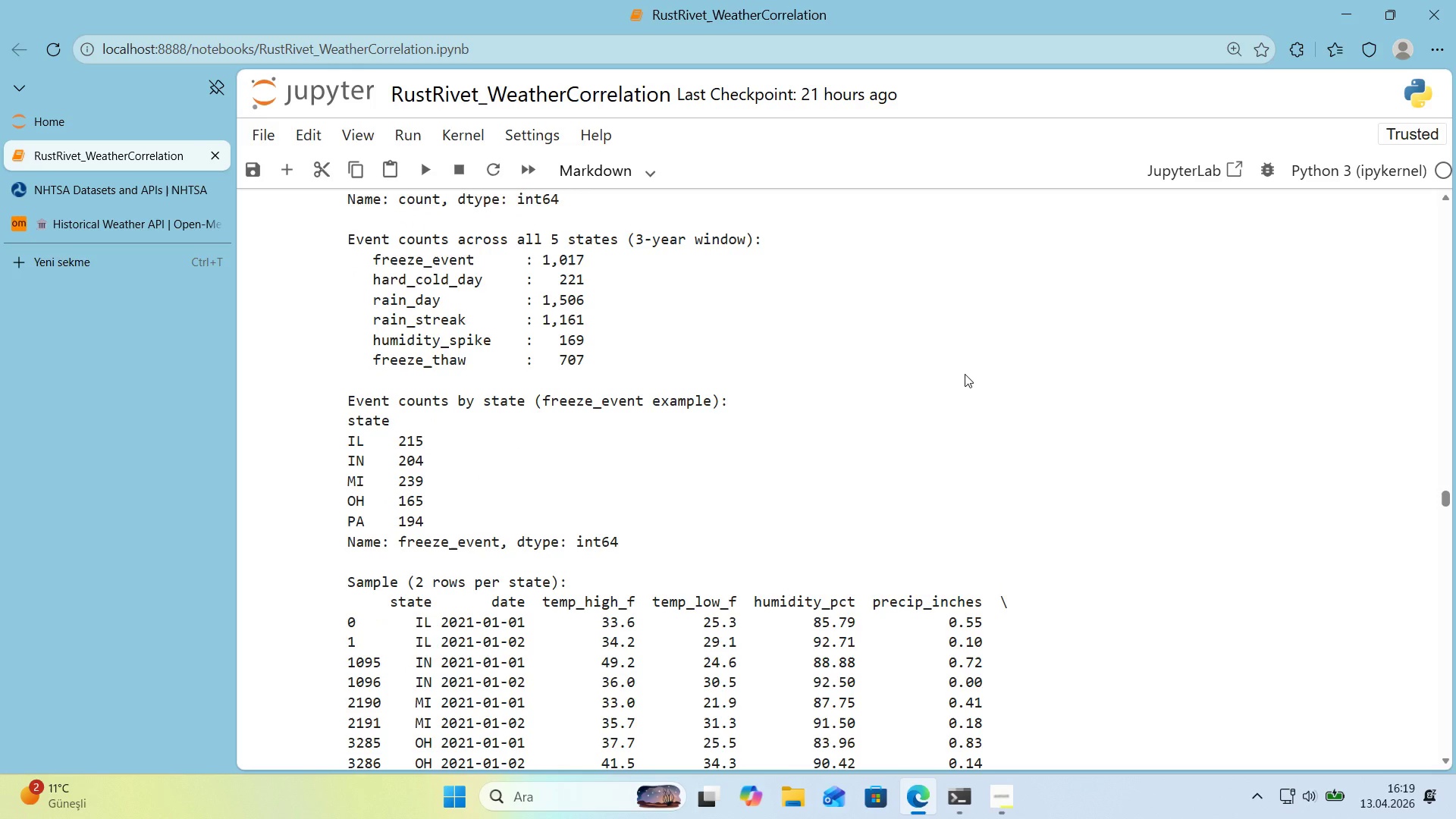 
scroll: coordinate [965, 374], scroll_direction: down, amount: 4.0
 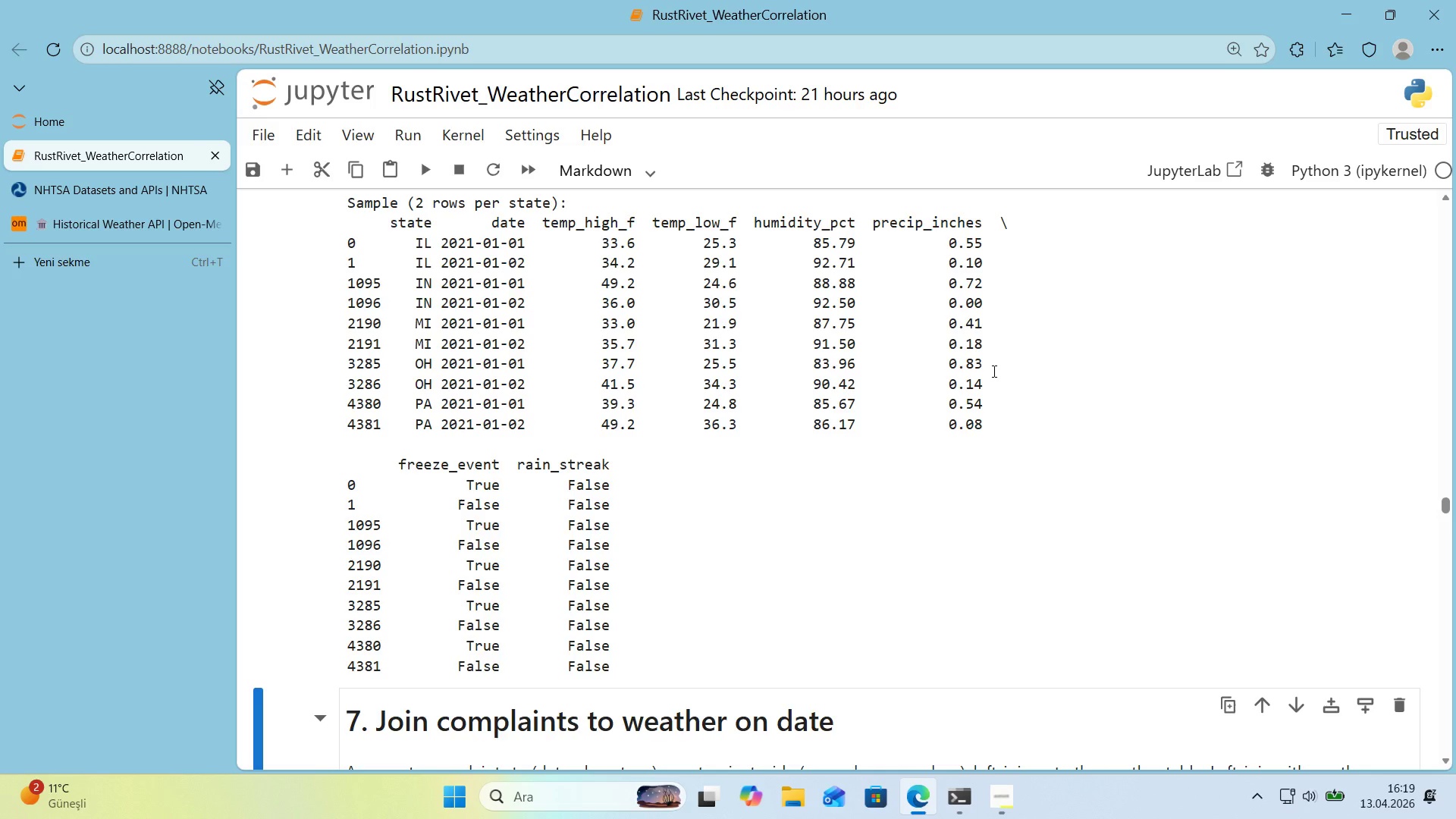 
wait(26.49)
 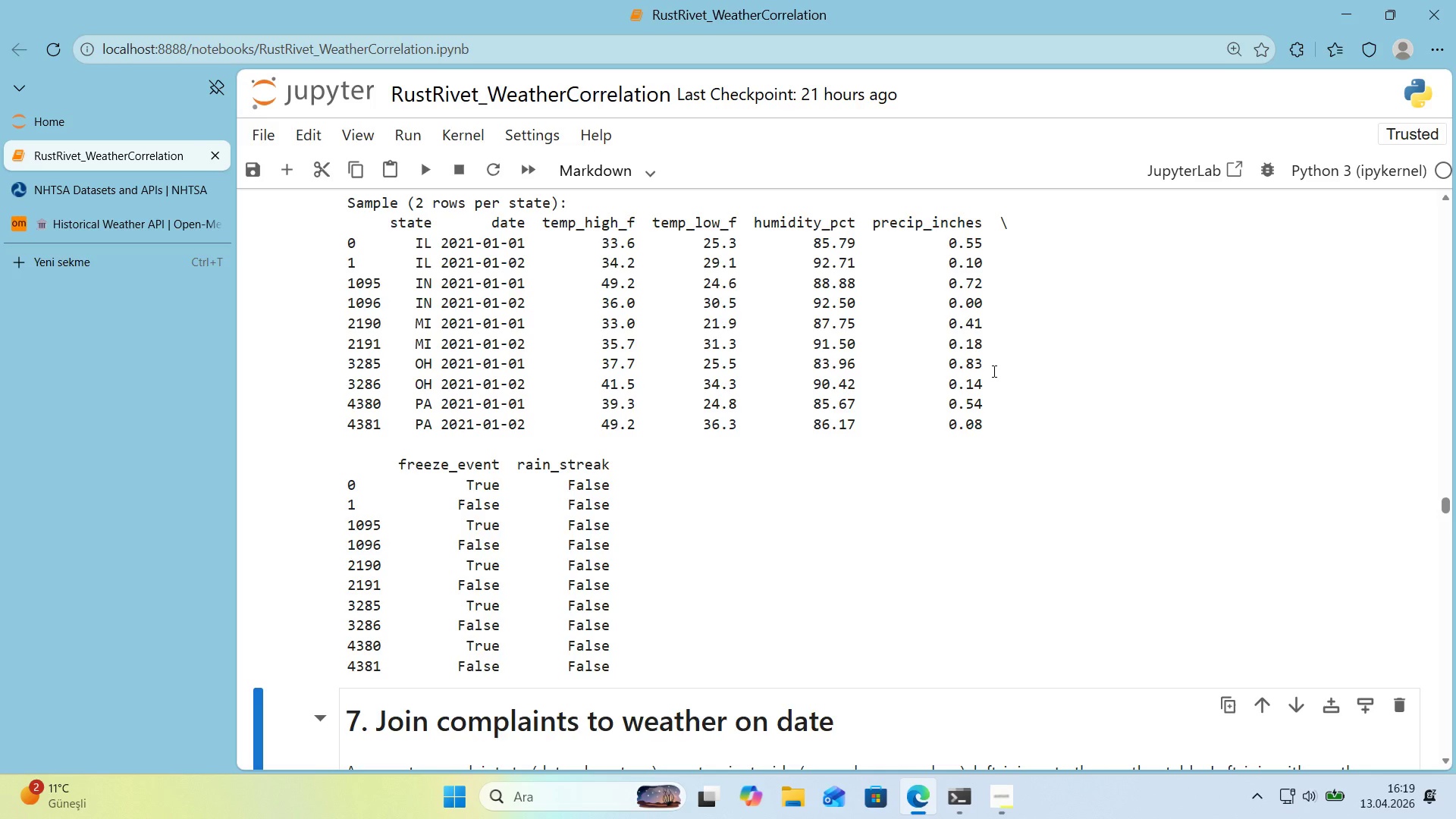 
scroll: coordinate [727, 340], scroll_direction: down, amount: 24.0
 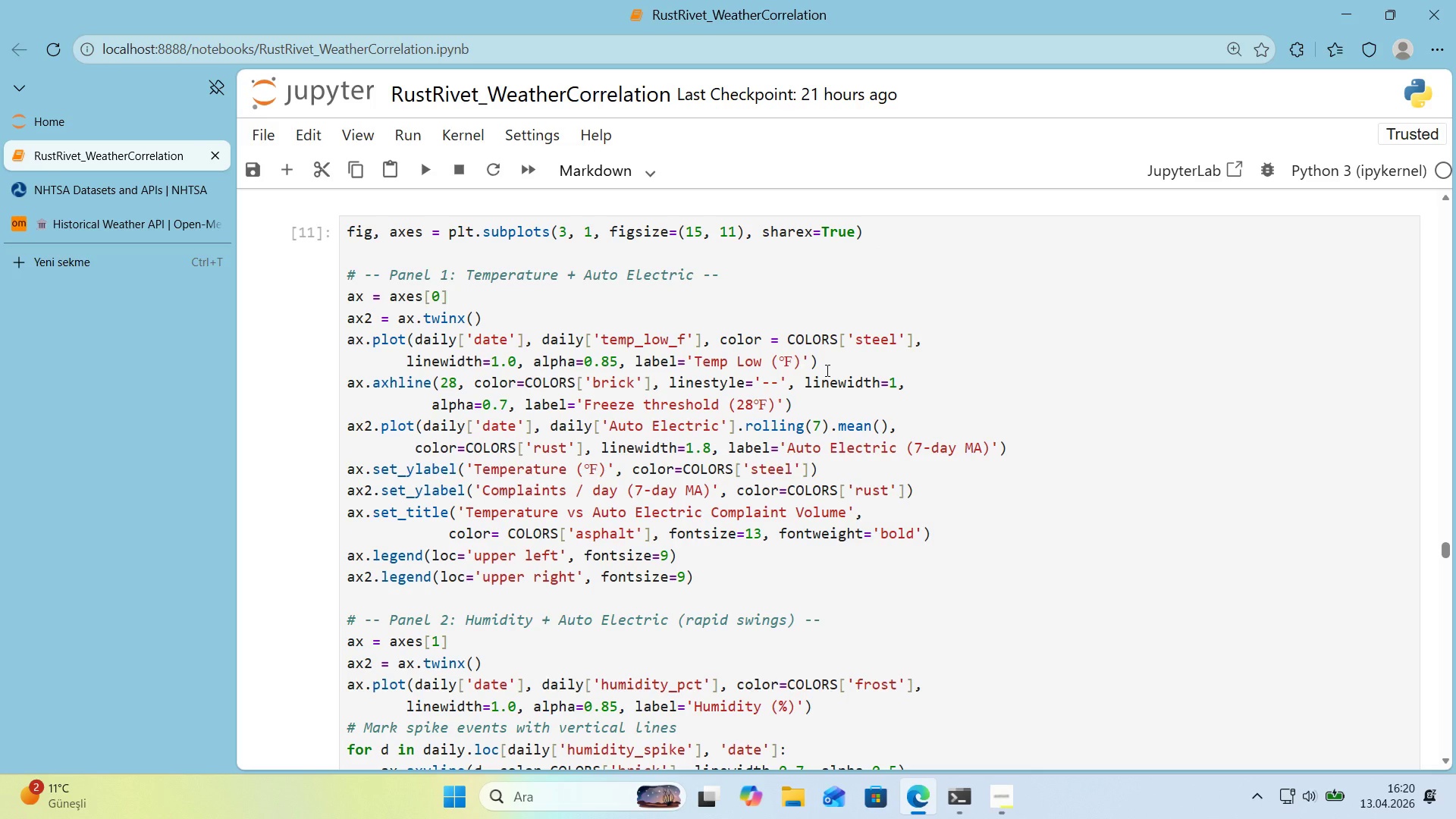 
wait(35.22)
 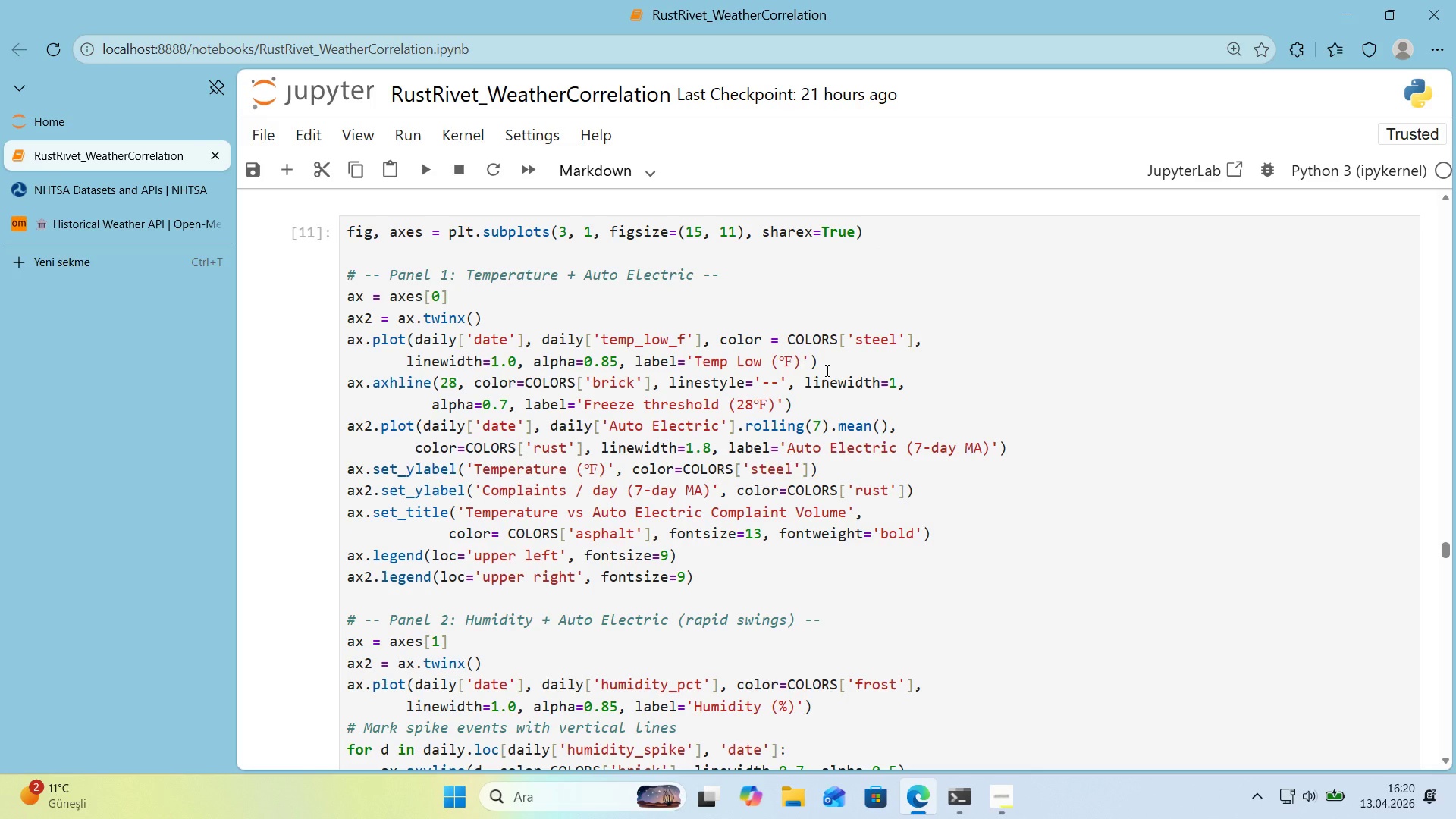 
scroll: coordinate [657, 348], scroll_direction: up, amount: 15.0
 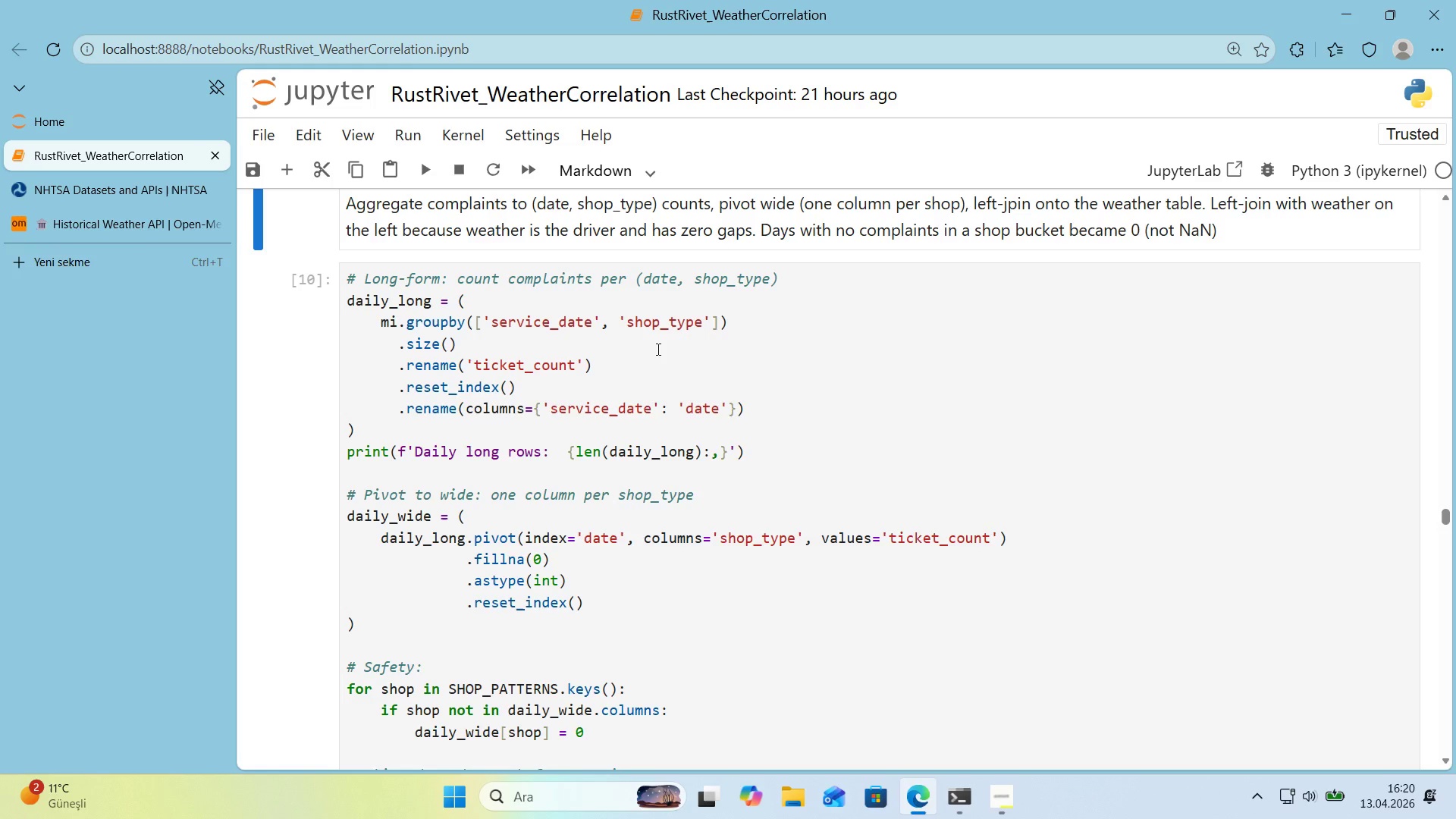 
wait(10.03)
 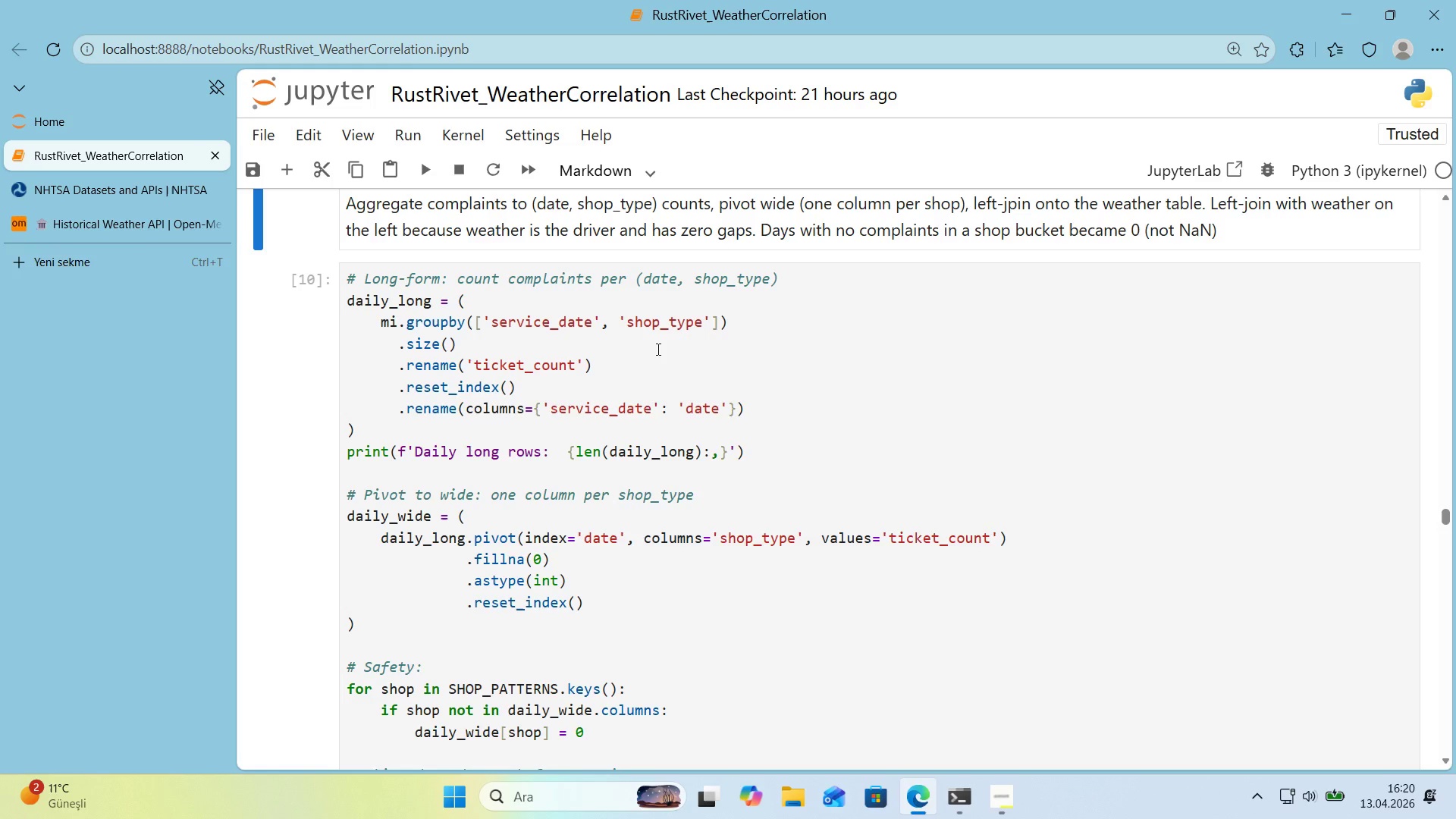 
scroll: coordinate [654, 353], scroll_direction: down, amount: 3.0
 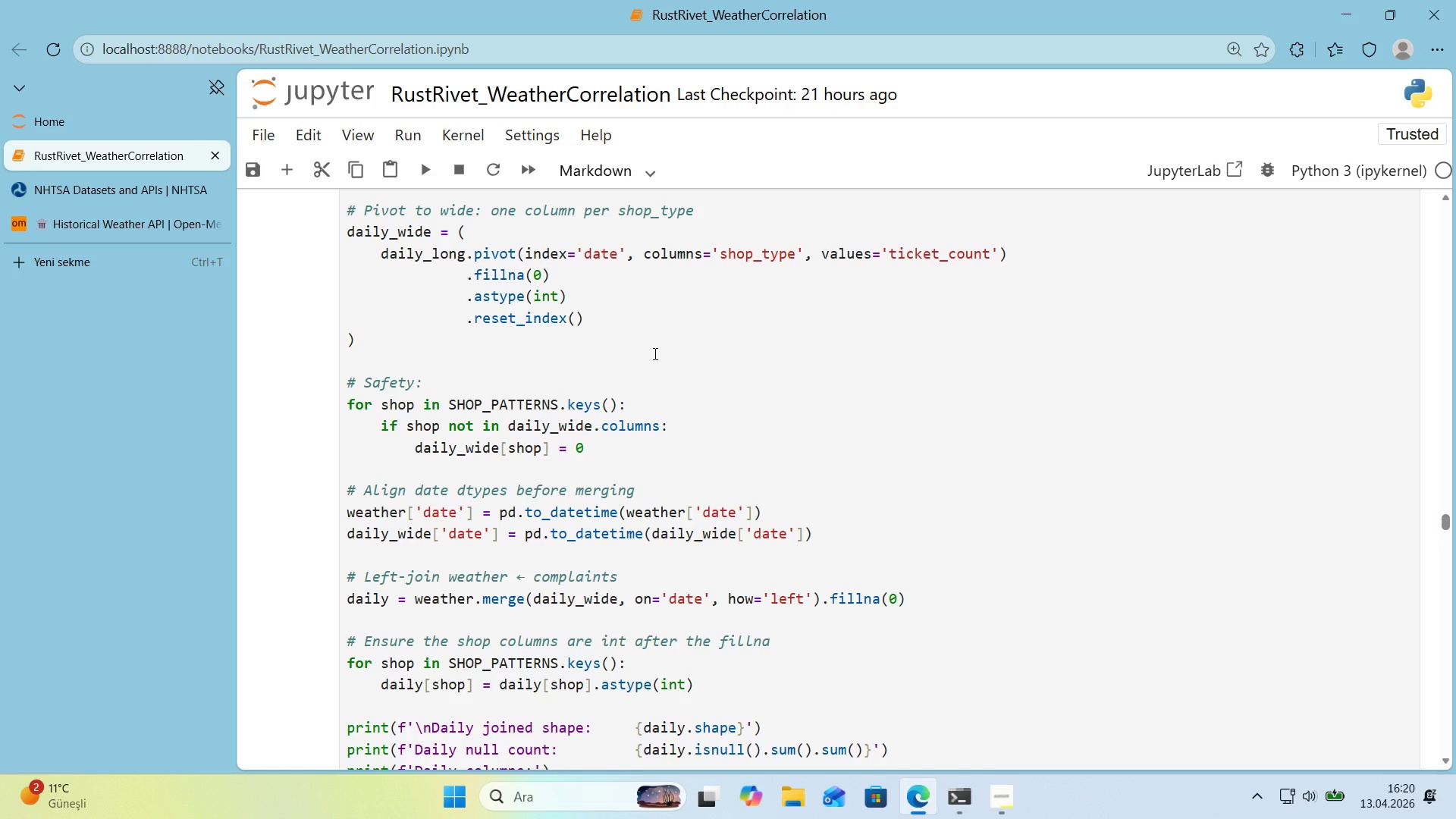 
wait(5.44)
 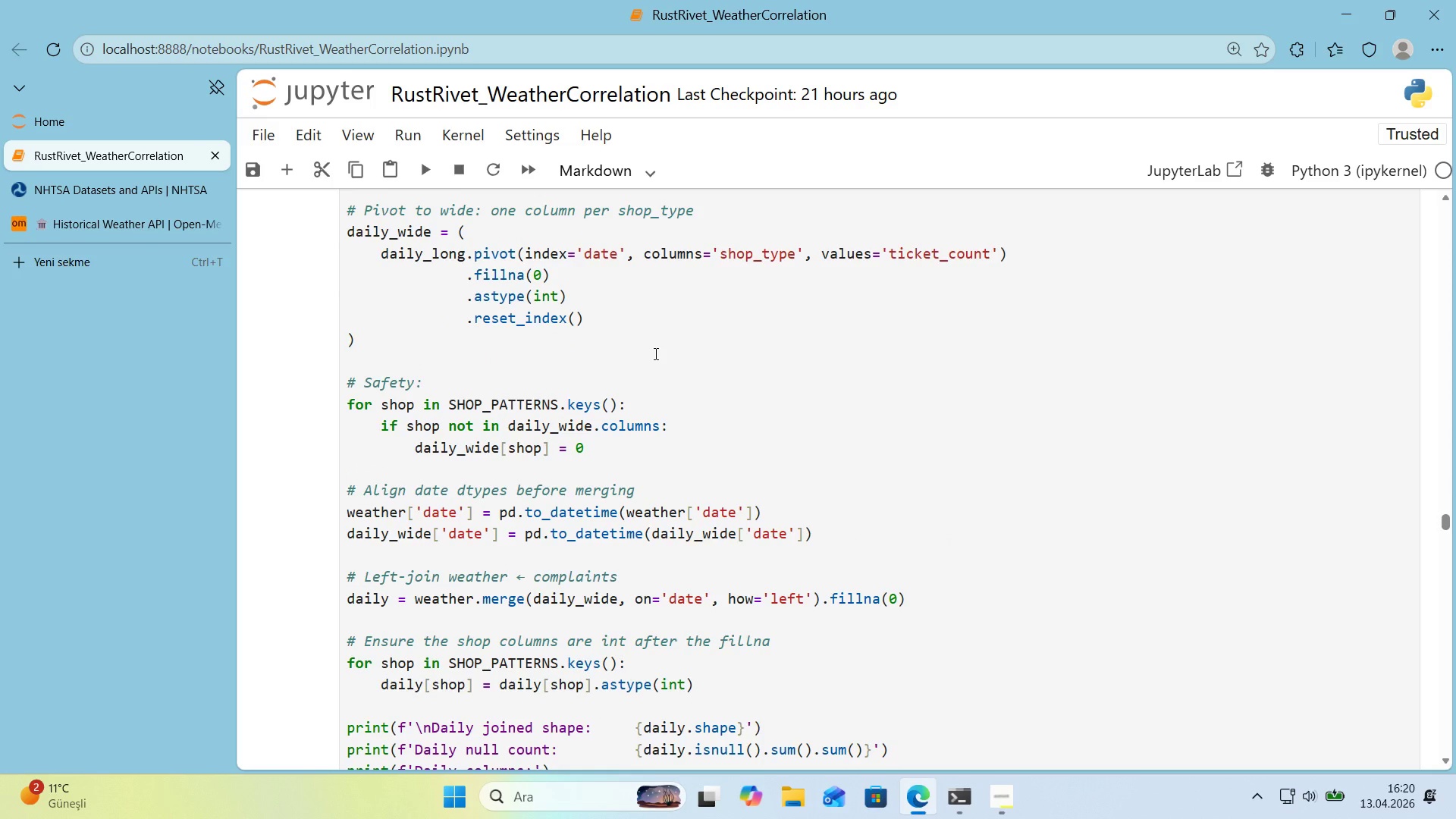 
scroll: coordinate [719, 368], scroll_direction: down, amount: 2.0
 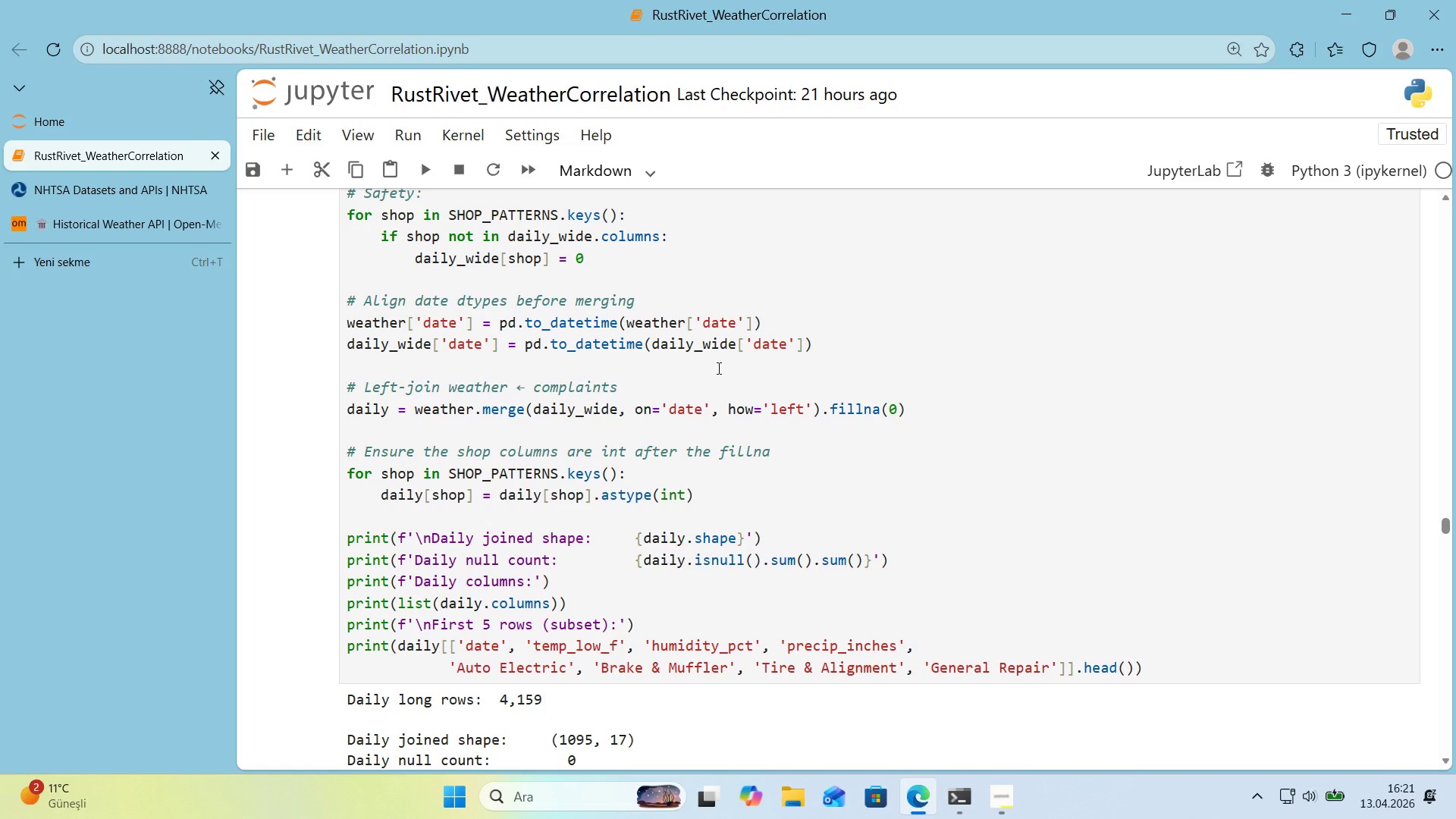 
wait(19.78)
 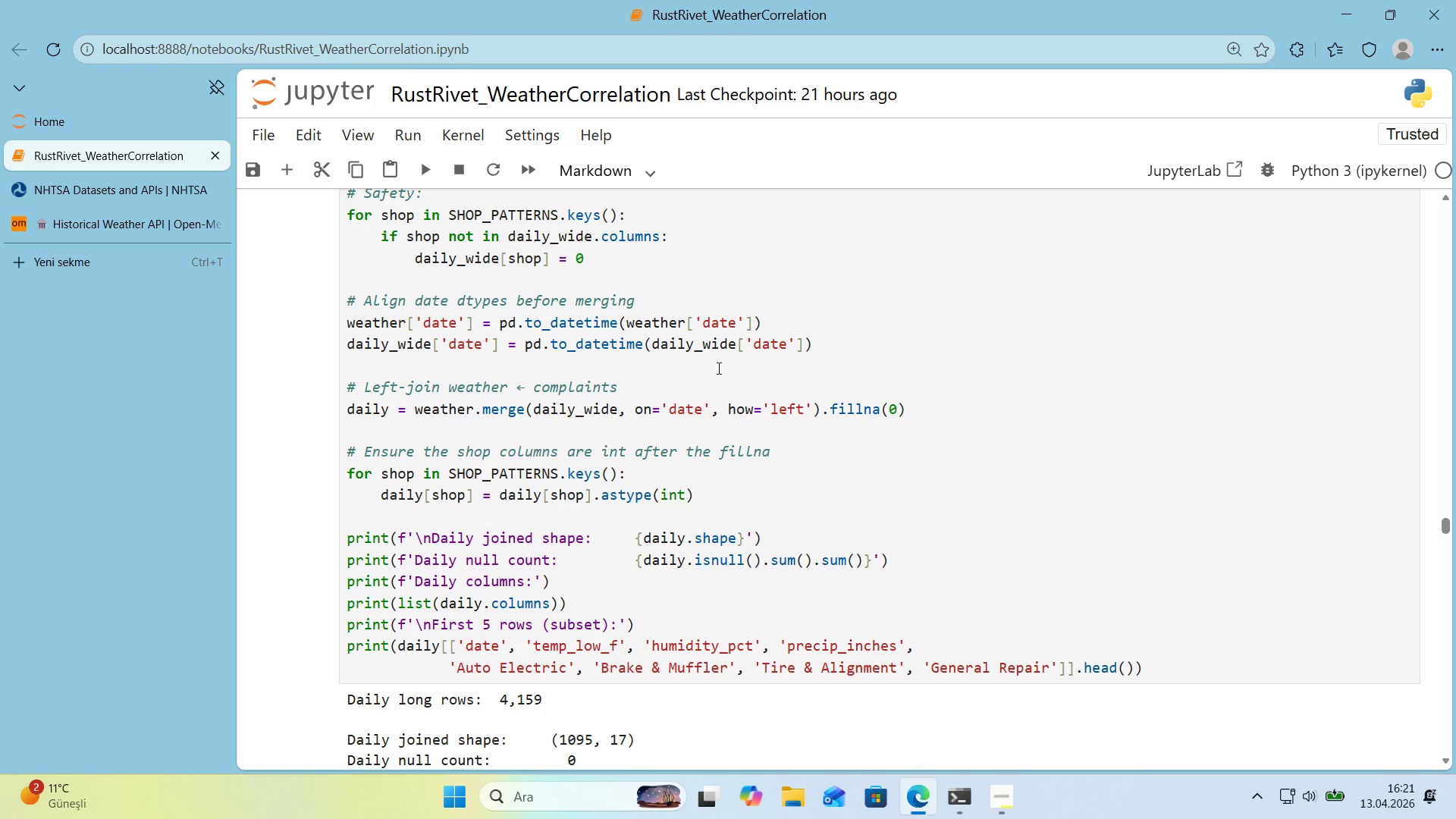 
scroll: coordinate [709, 330], scroll_direction: up, amount: 3.0
 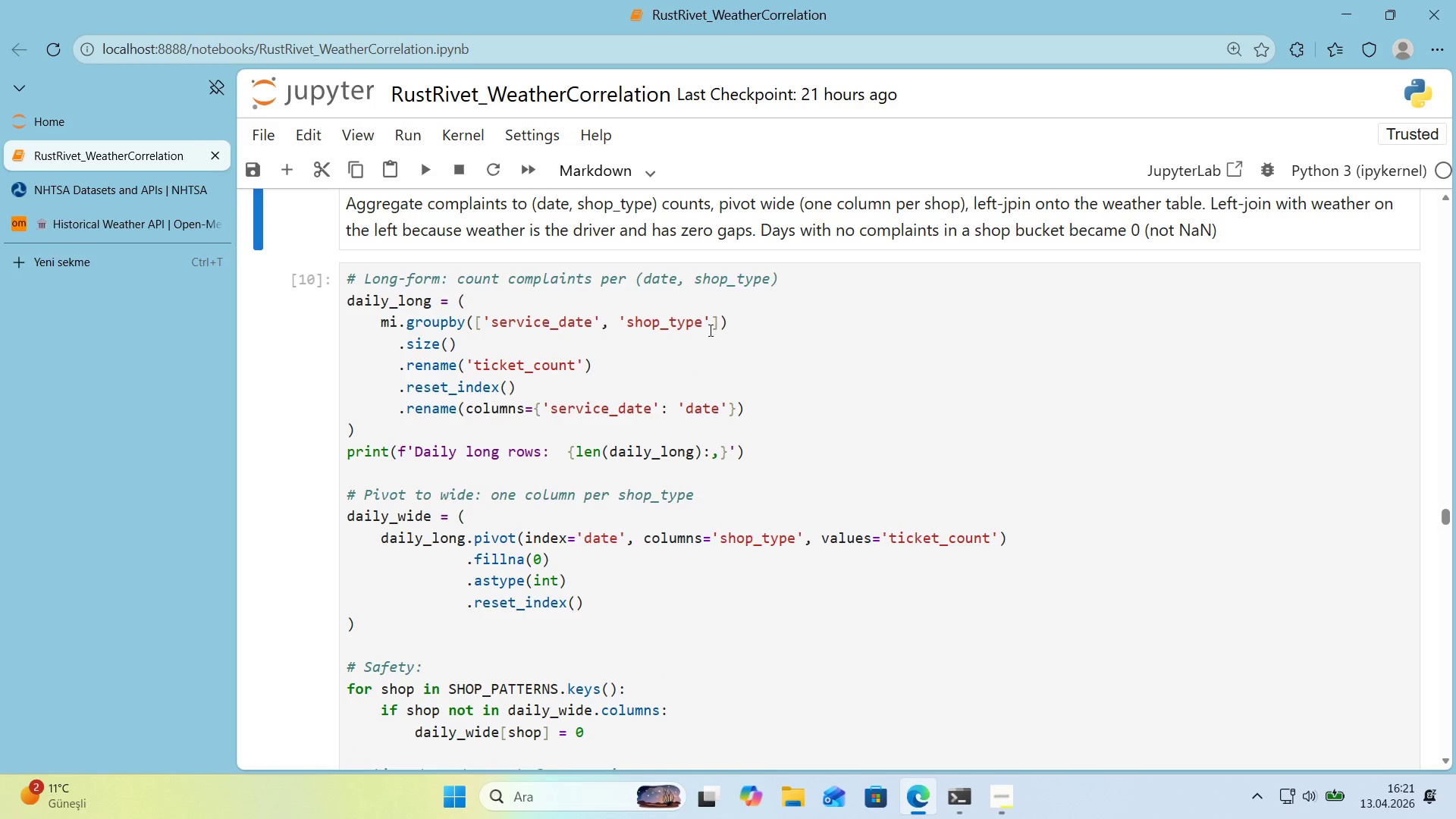 
wait(7.89)
 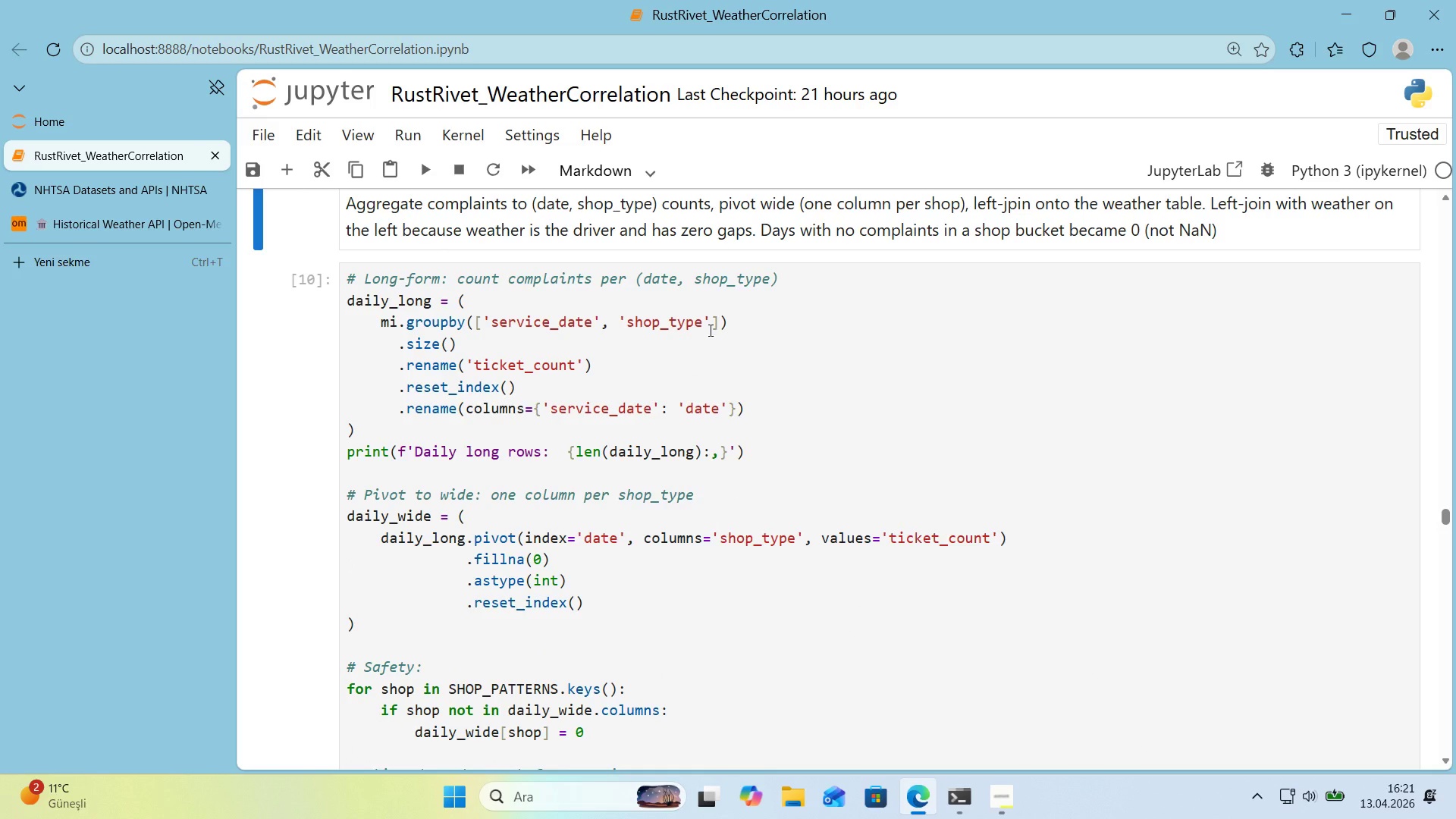 
left_click([647, 286])
 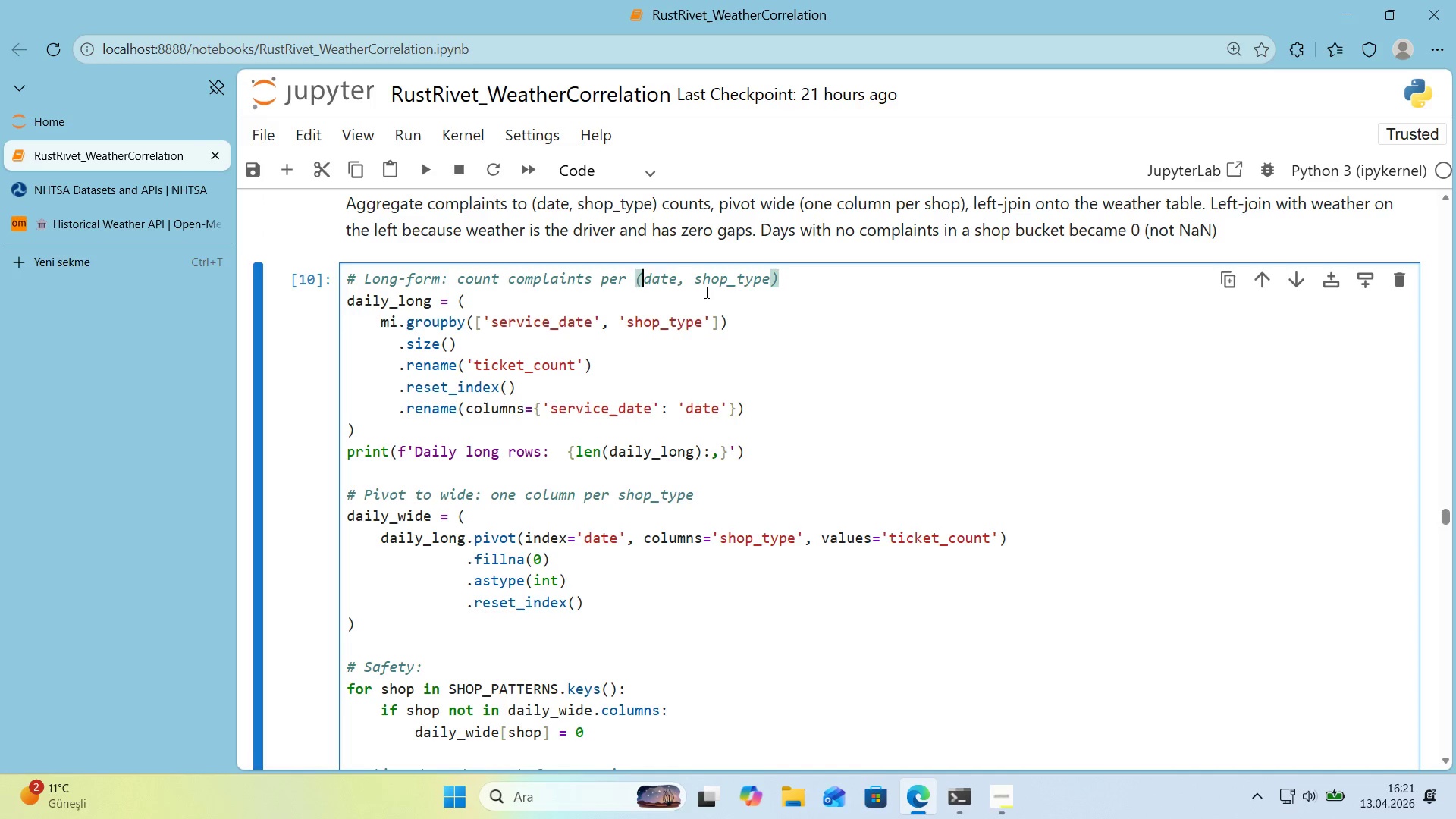 
type(state, )
 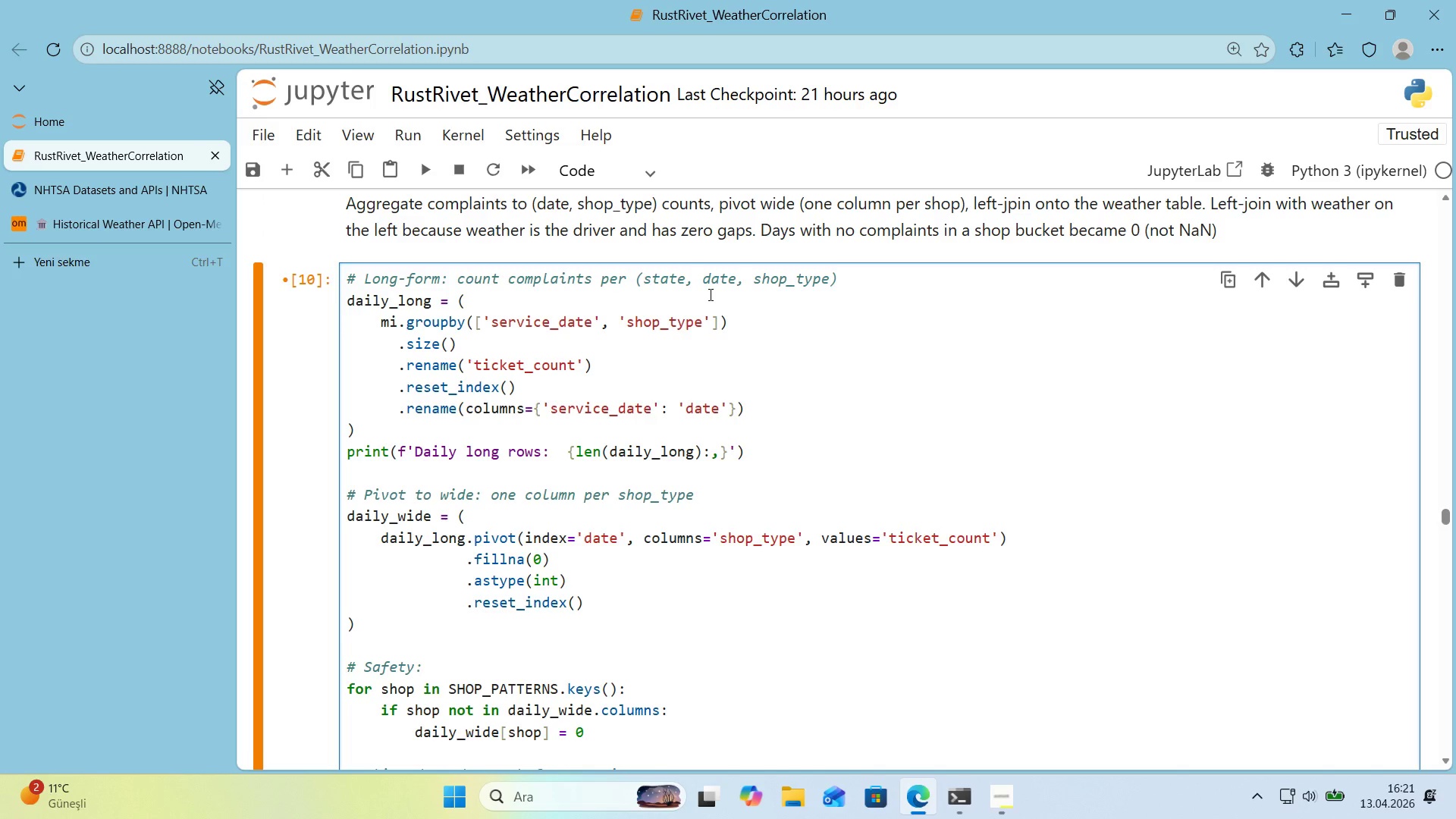 
wait(5.59)
 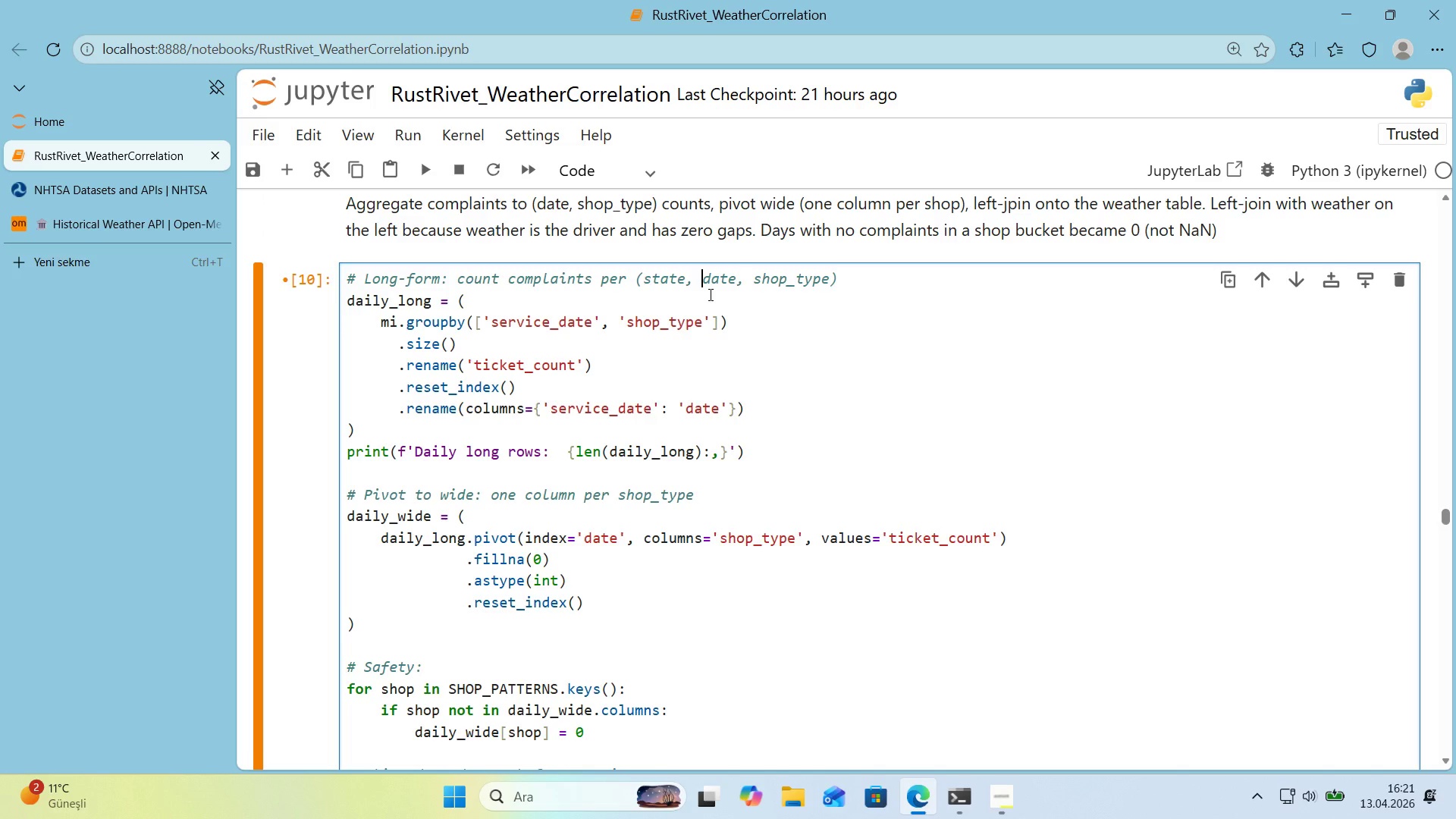 
scroll: coordinate [595, 416], scroll_direction: down, amount: 5.0
 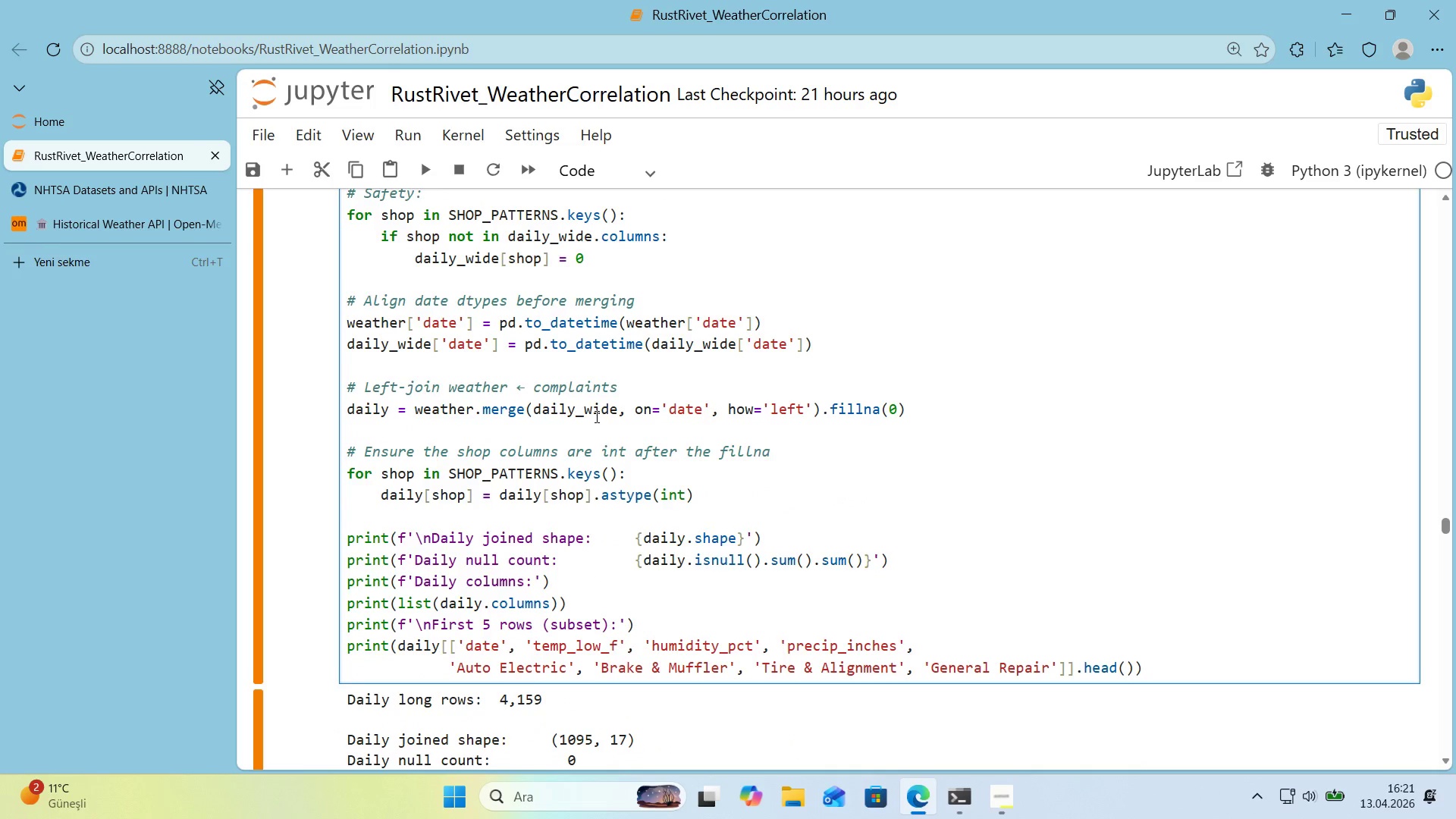 
scroll: coordinate [595, 416], scroll_direction: up, amount: 5.0
 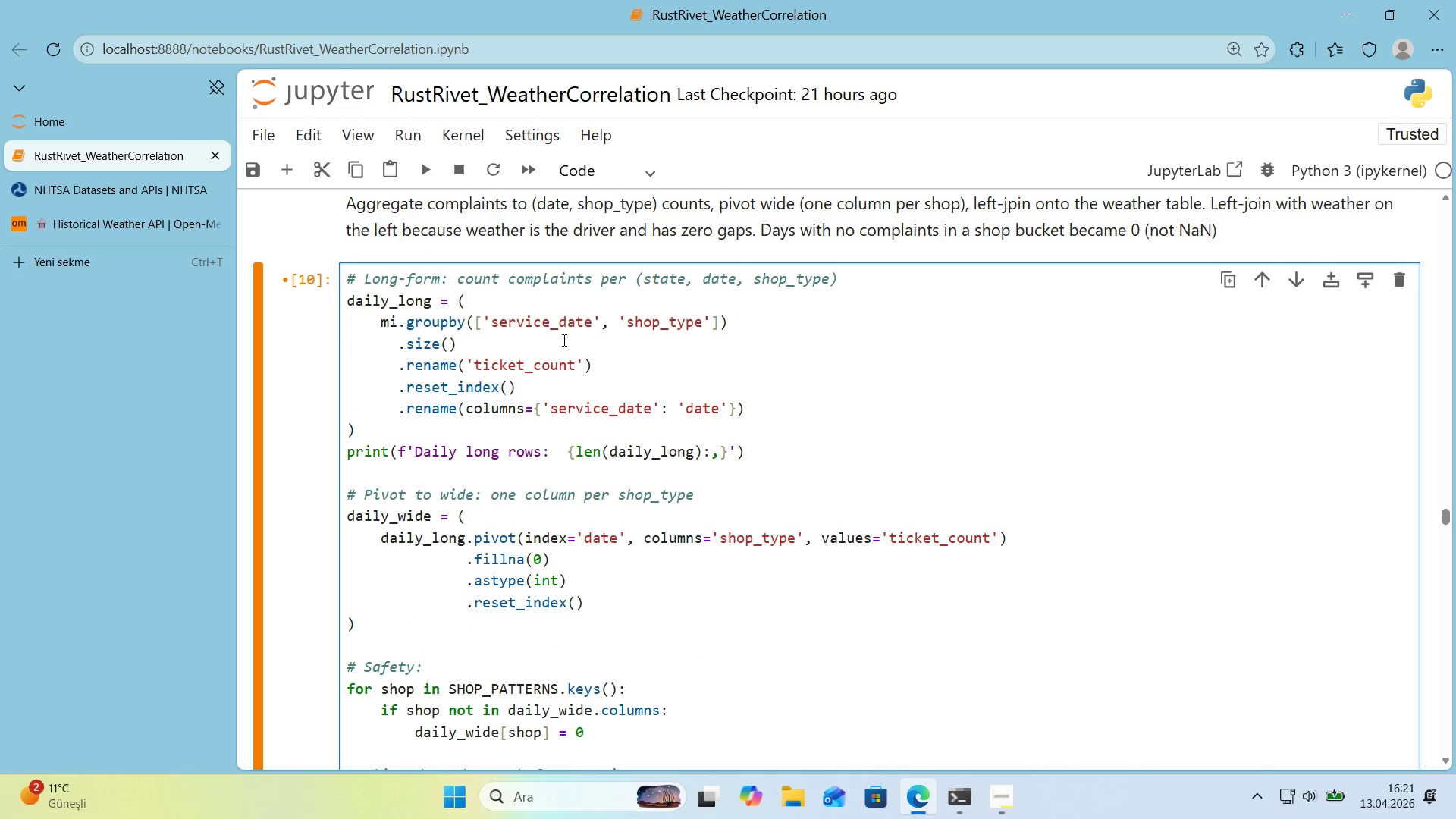 
wait(6.05)
 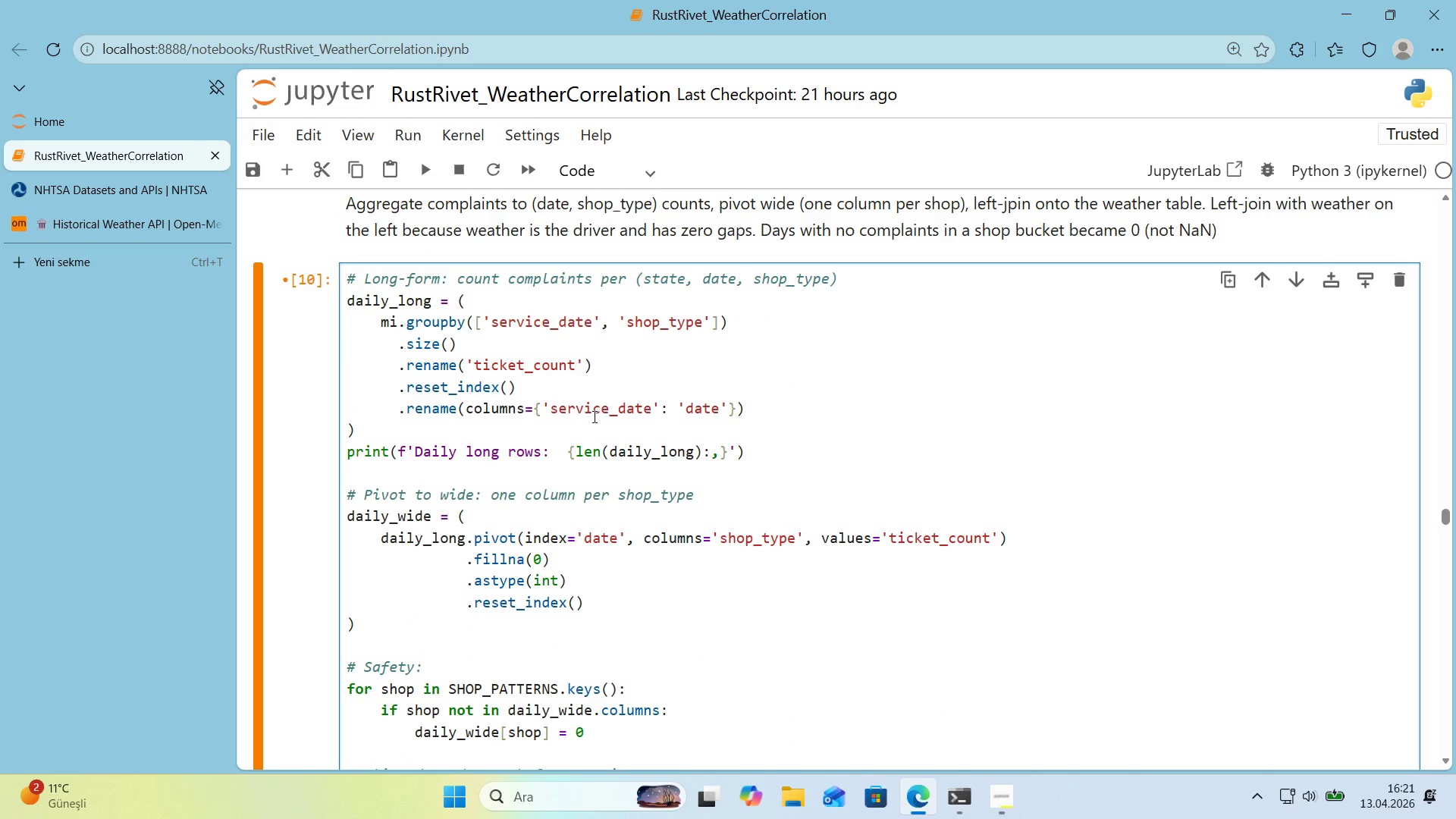 
left_click([488, 320])
 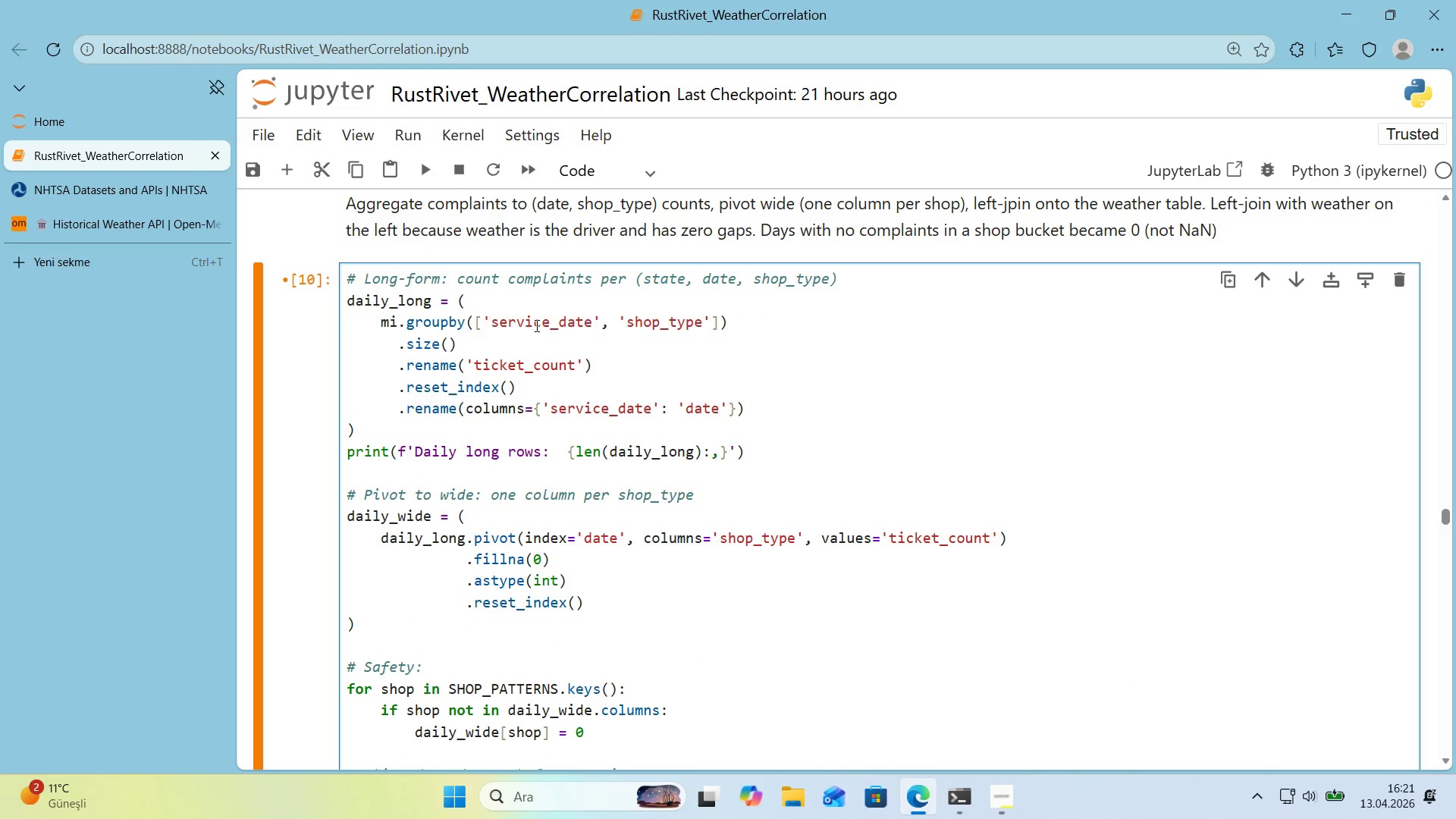 
key(S)
 